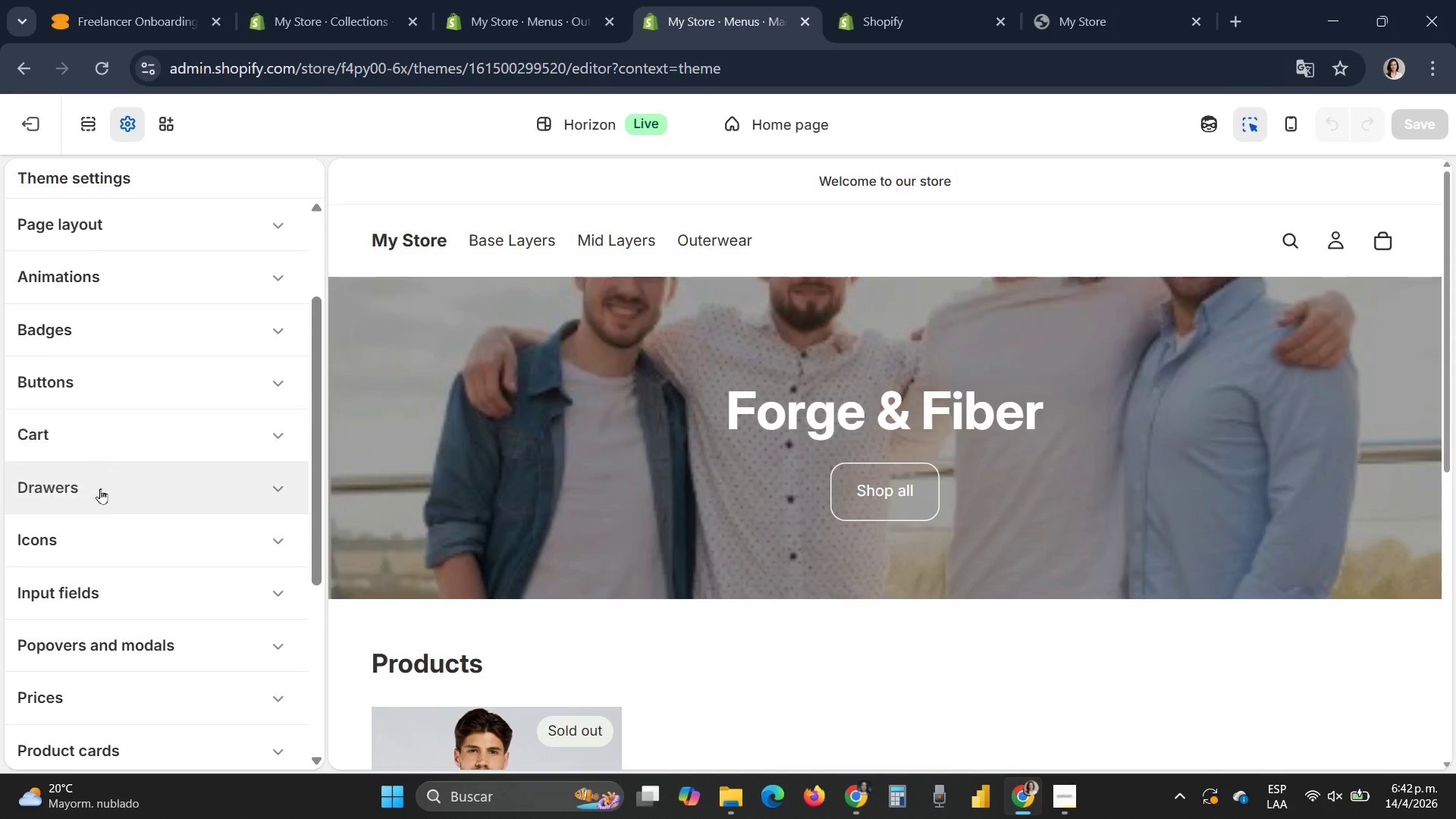 
scroll: coordinate [100, 519], scroll_direction: down, amount: 5.0
 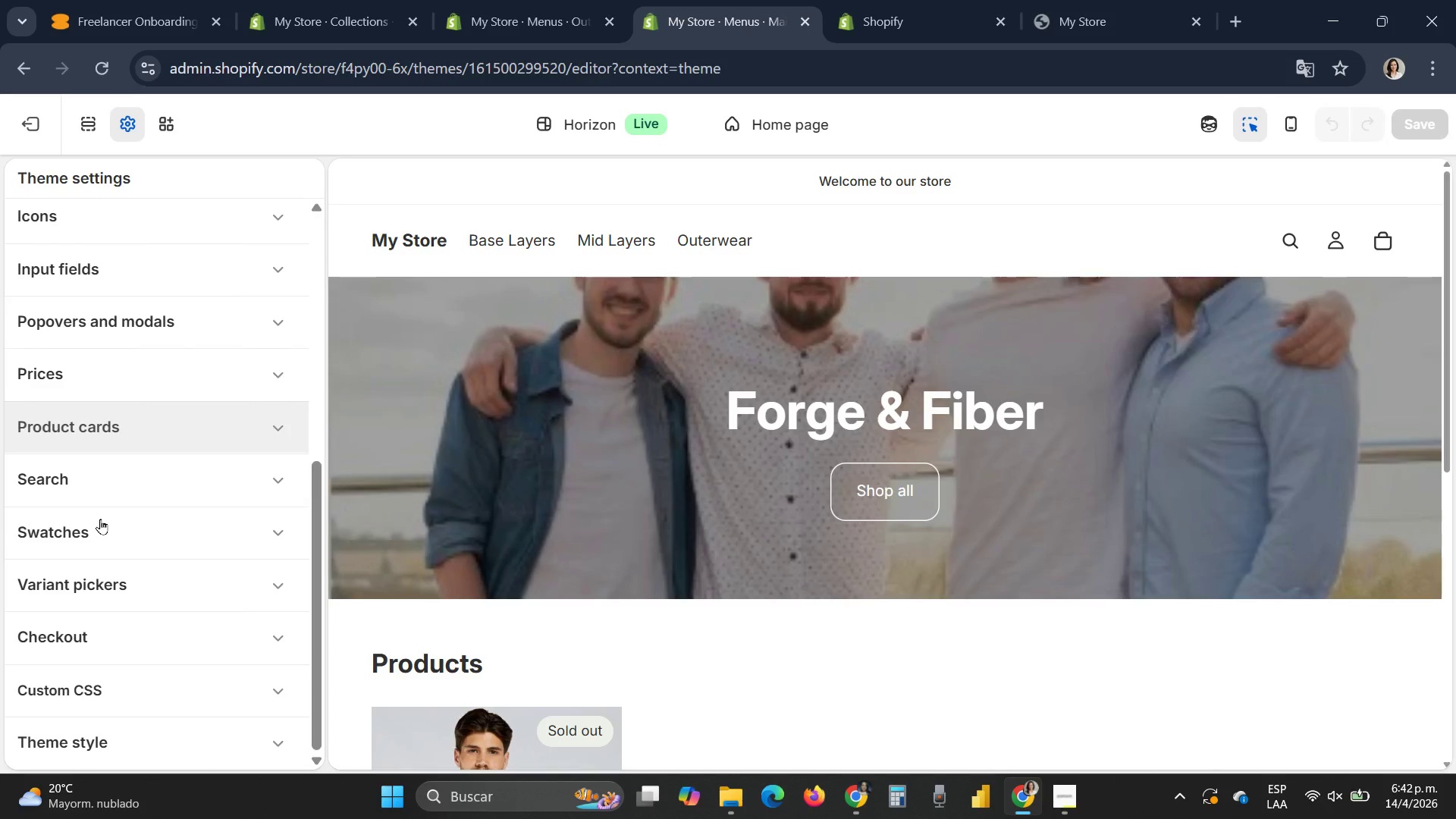 
scroll: coordinate [100, 519], scroll_direction: up, amount: 4.0
 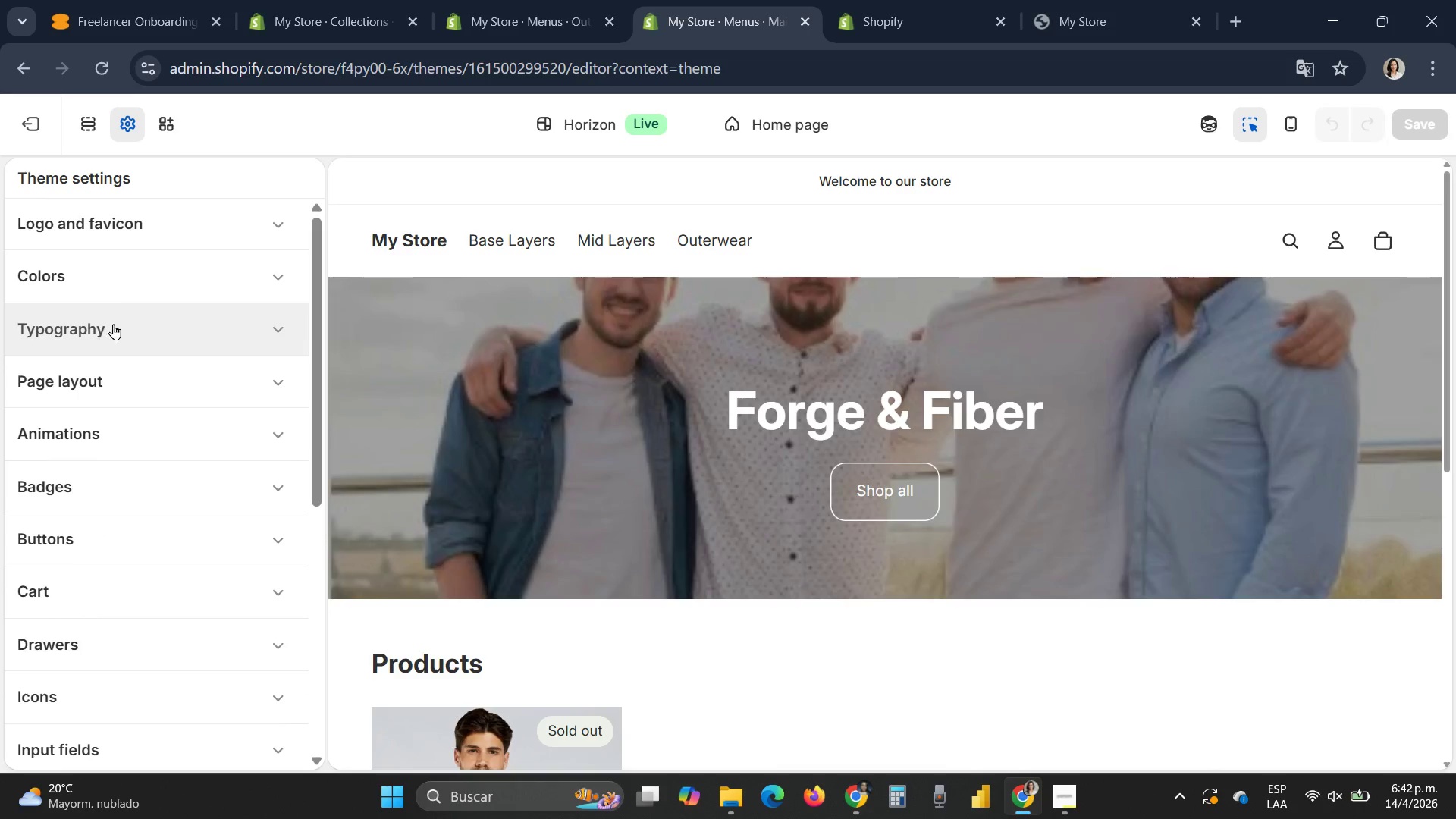 
left_click([117, 230])
 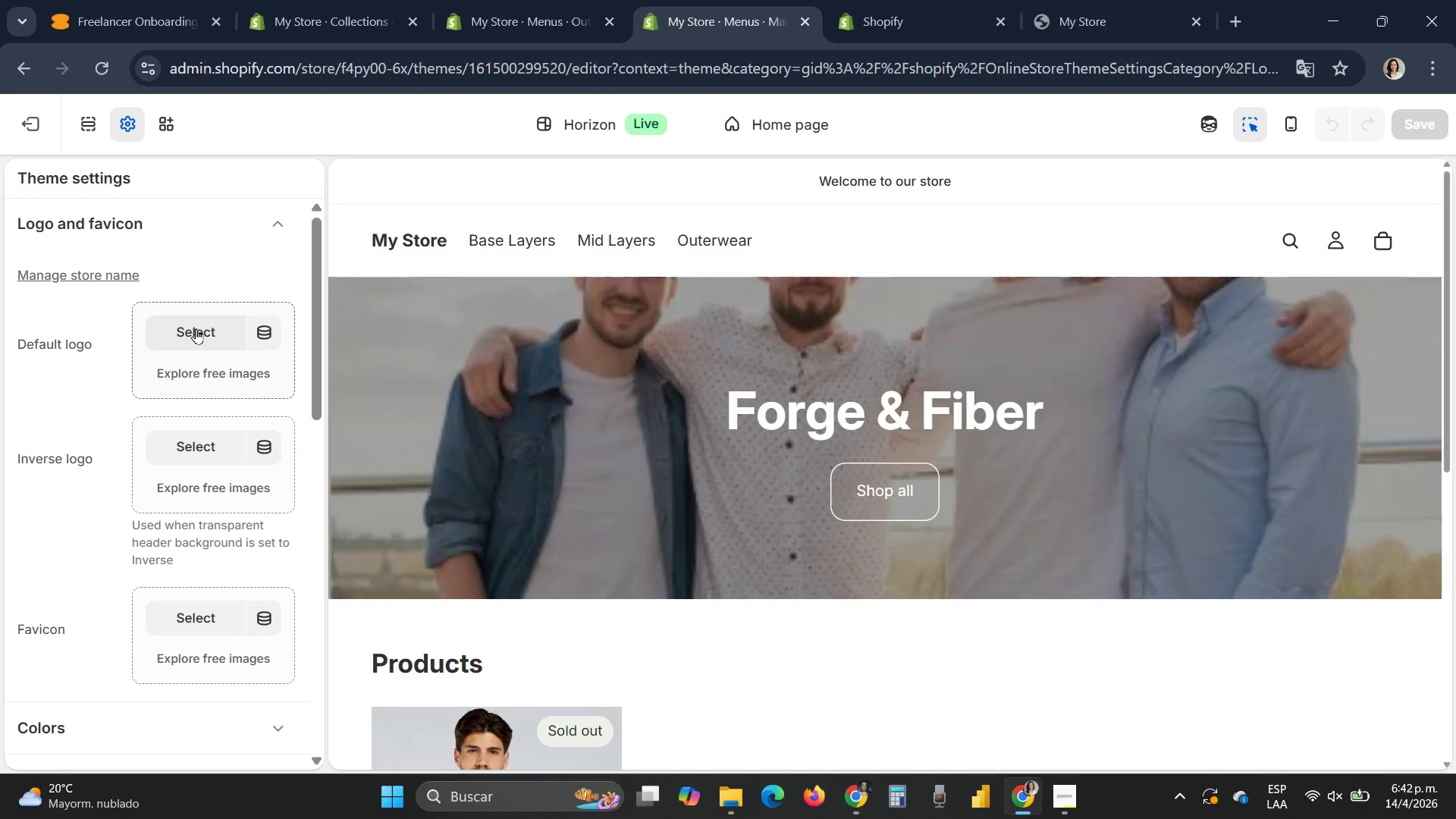 
left_click([196, 328])
 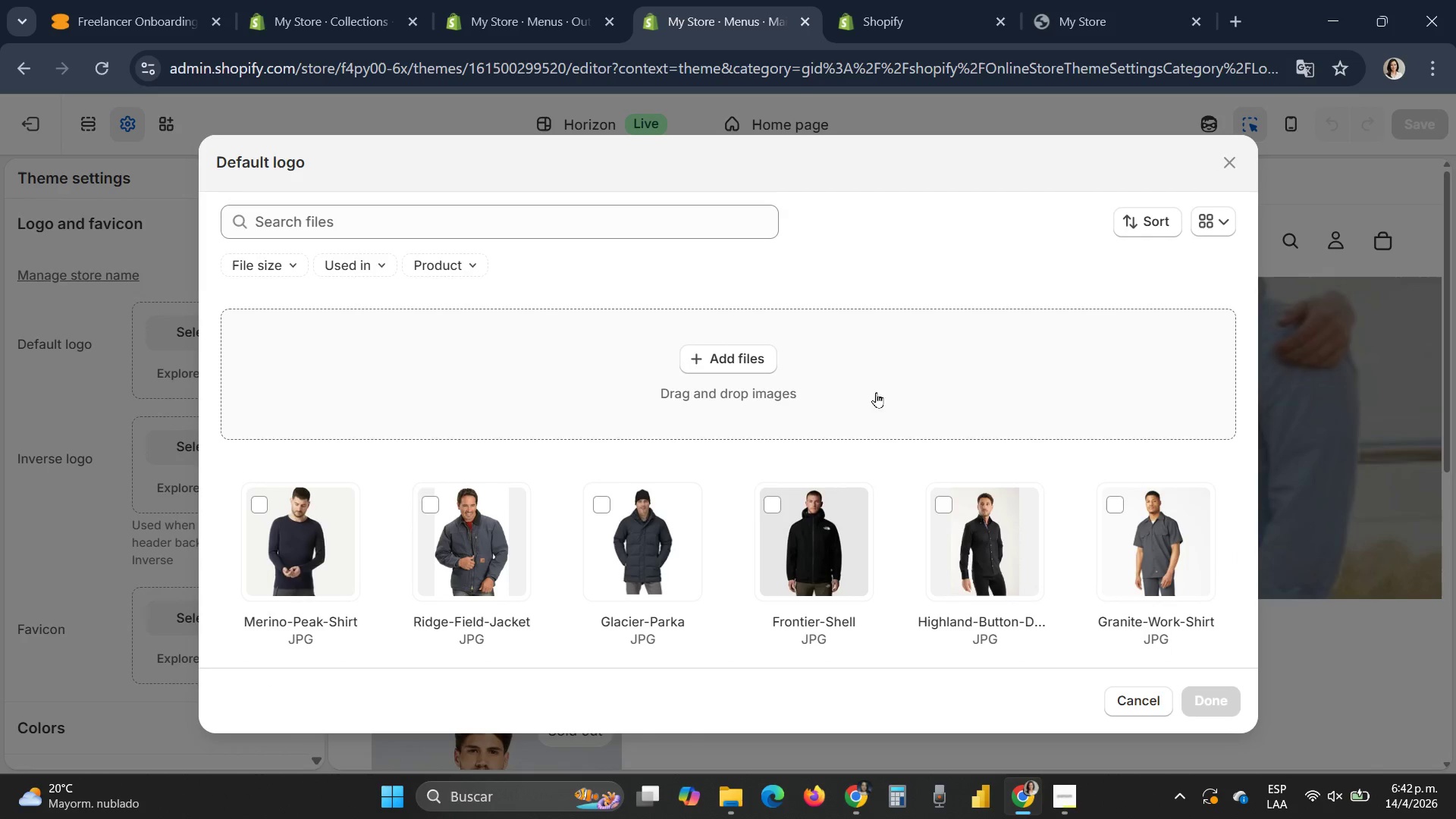 
left_click([757, 359])
 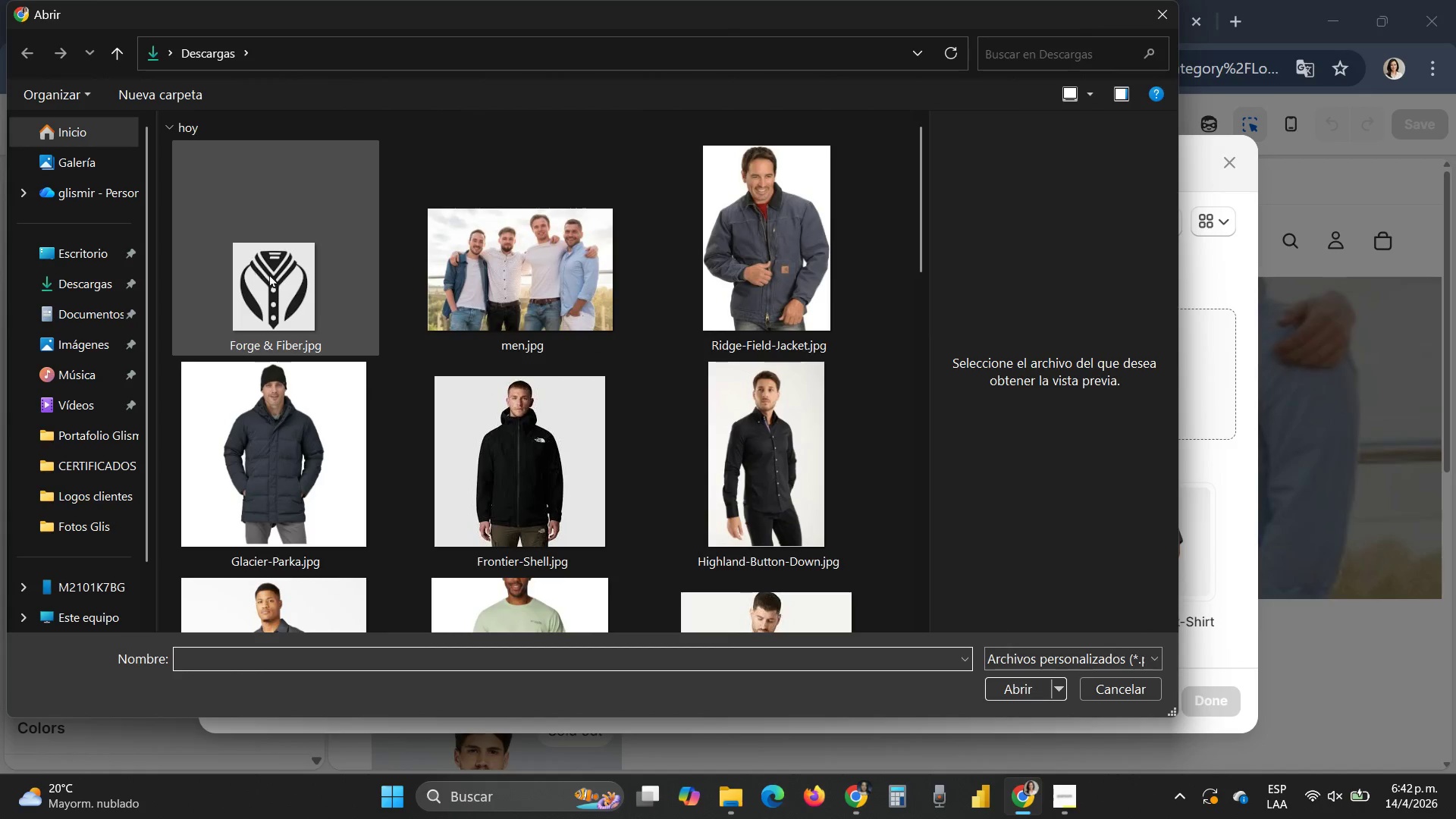 
double_click([276, 278])
 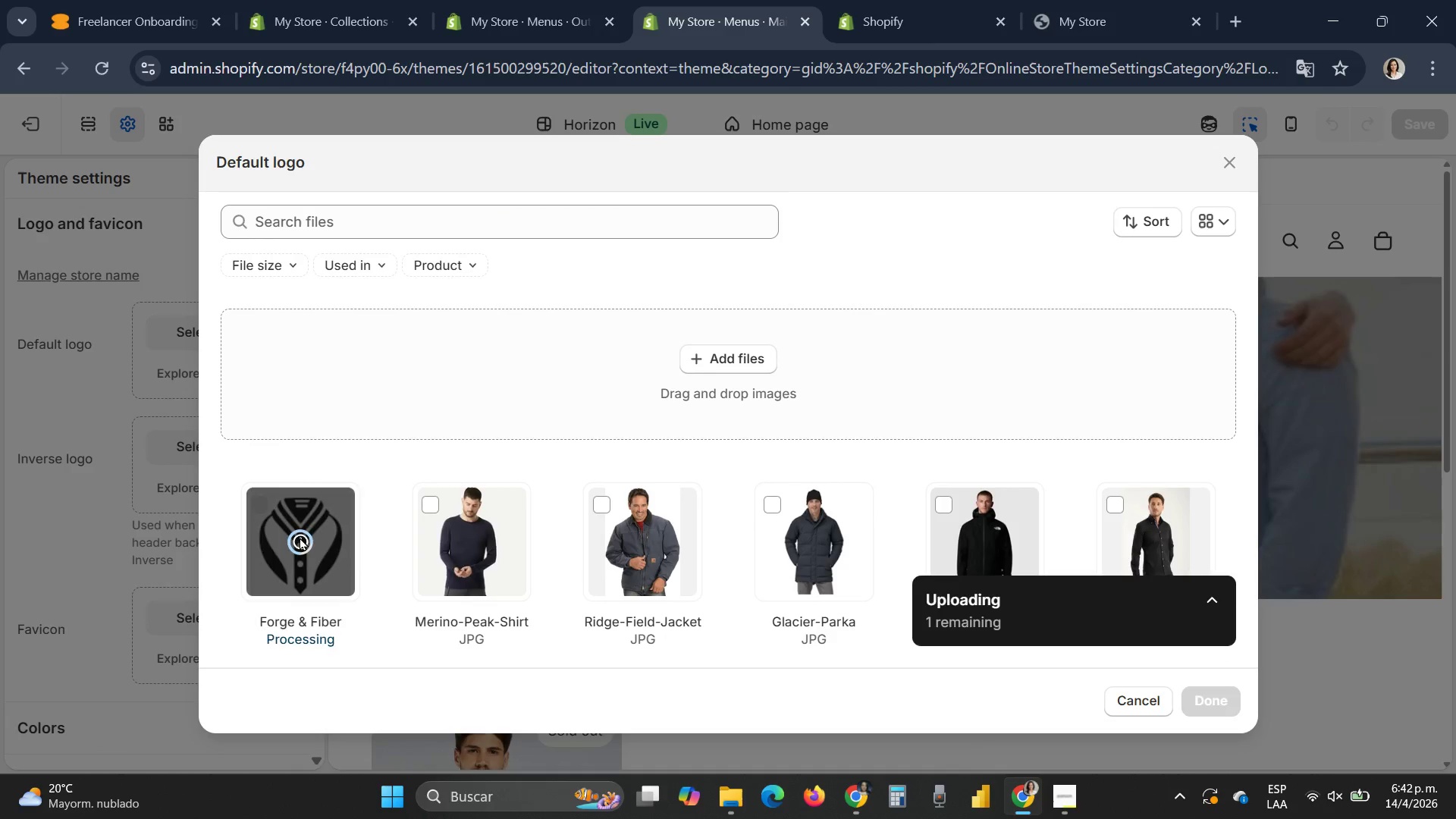 
wait(6.7)
 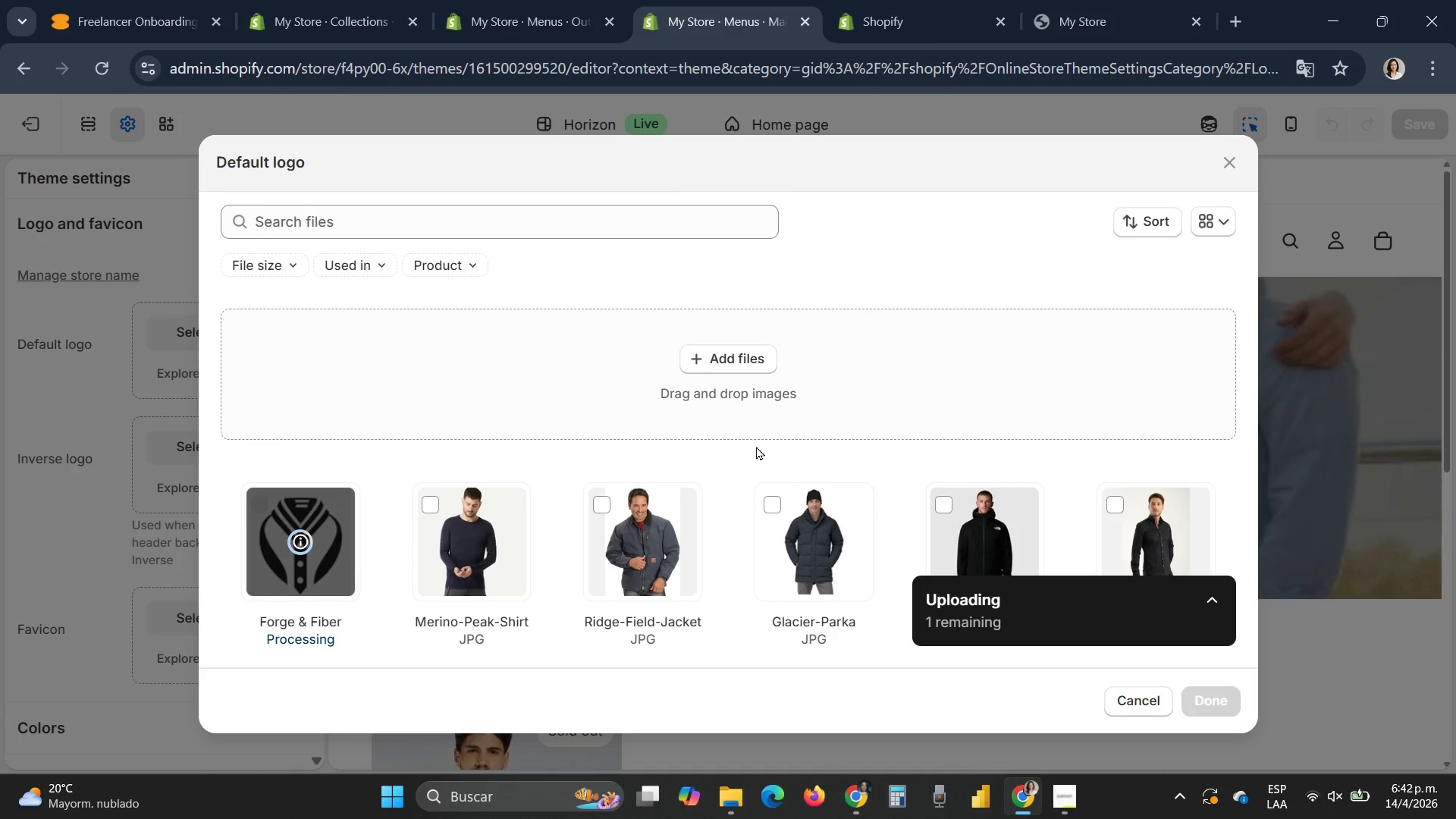 
left_click([1216, 704])
 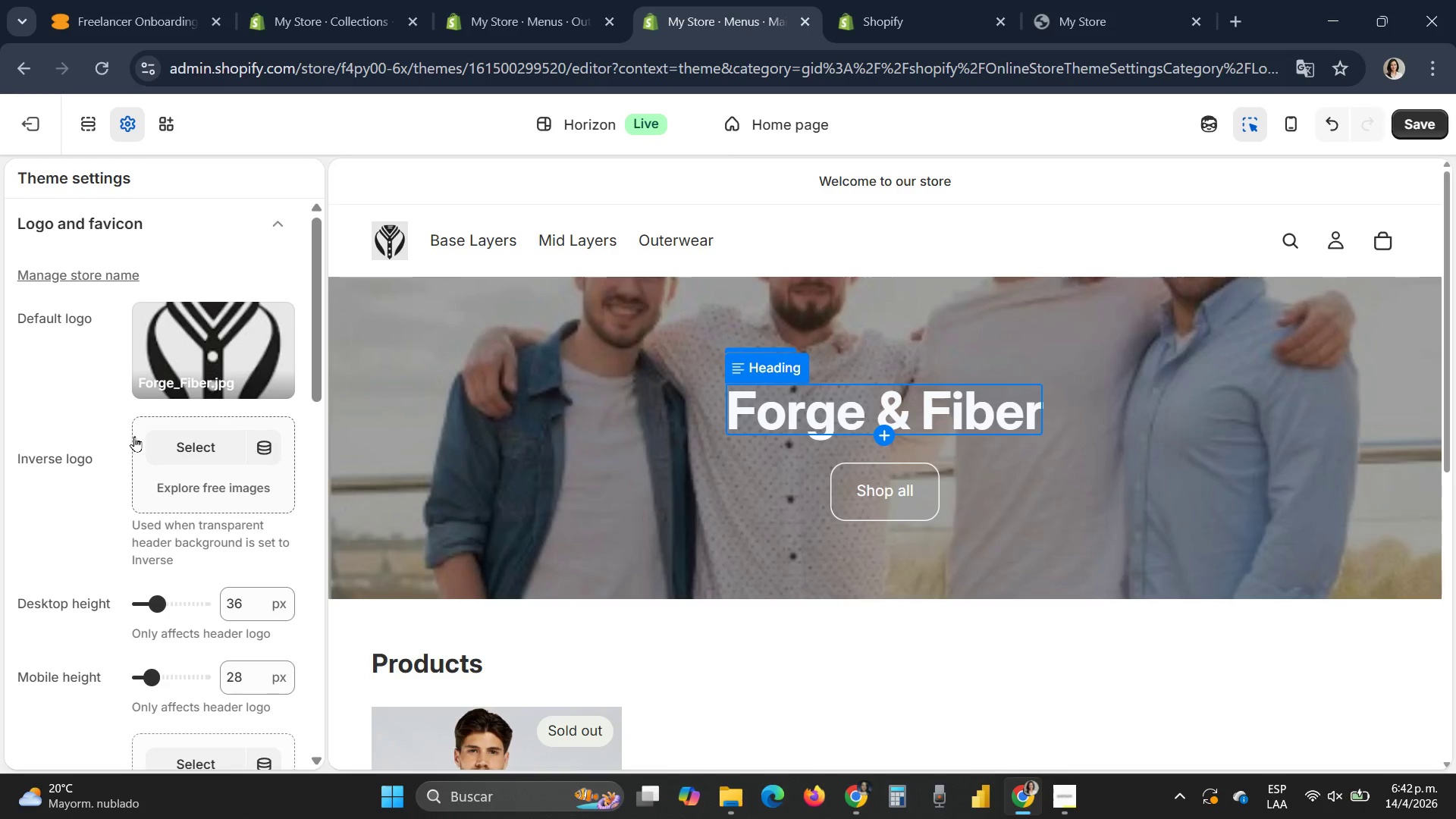 
wait(6.14)
 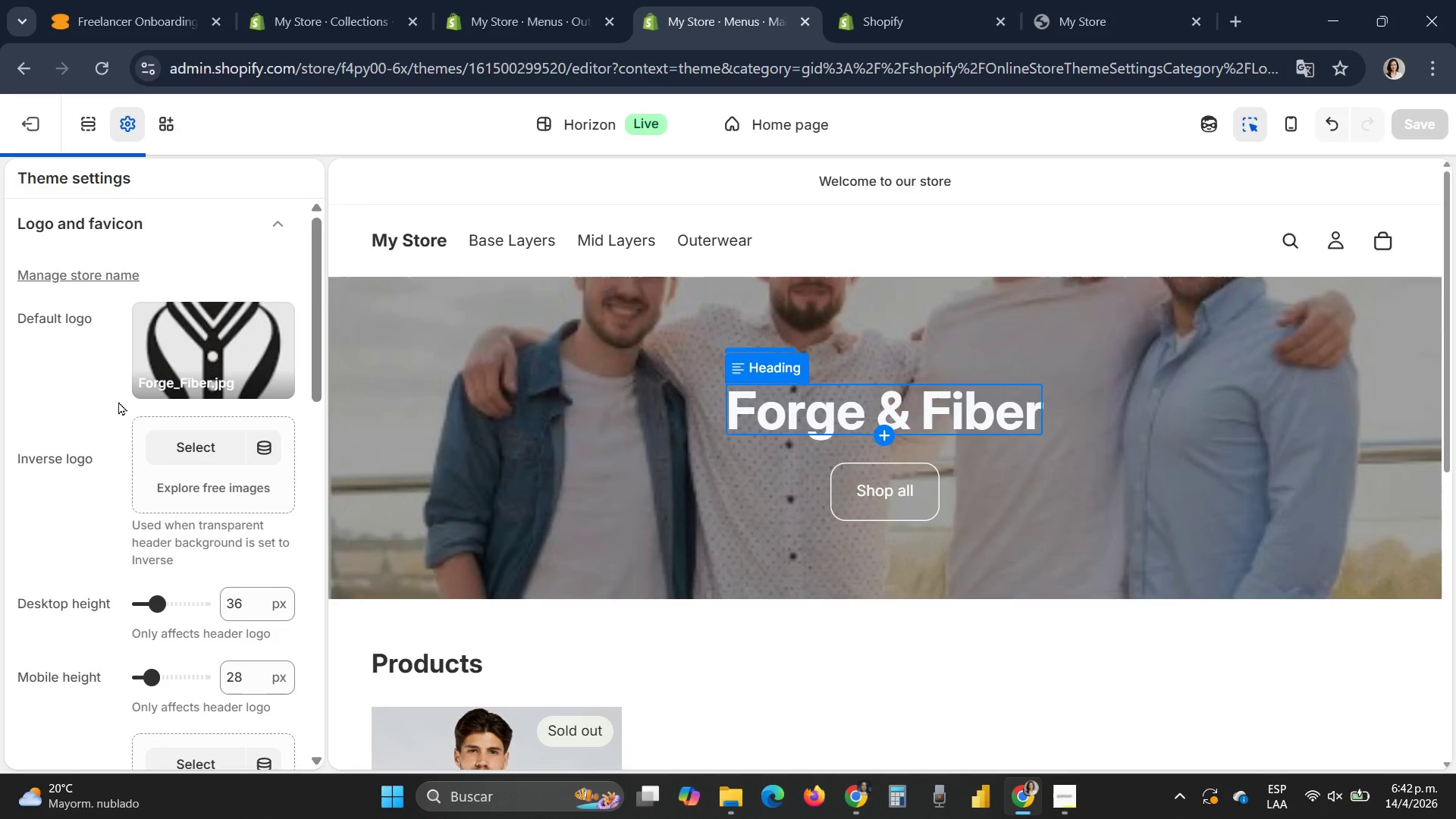 
scroll: coordinate [137, 442], scroll_direction: down, amount: 1.0
 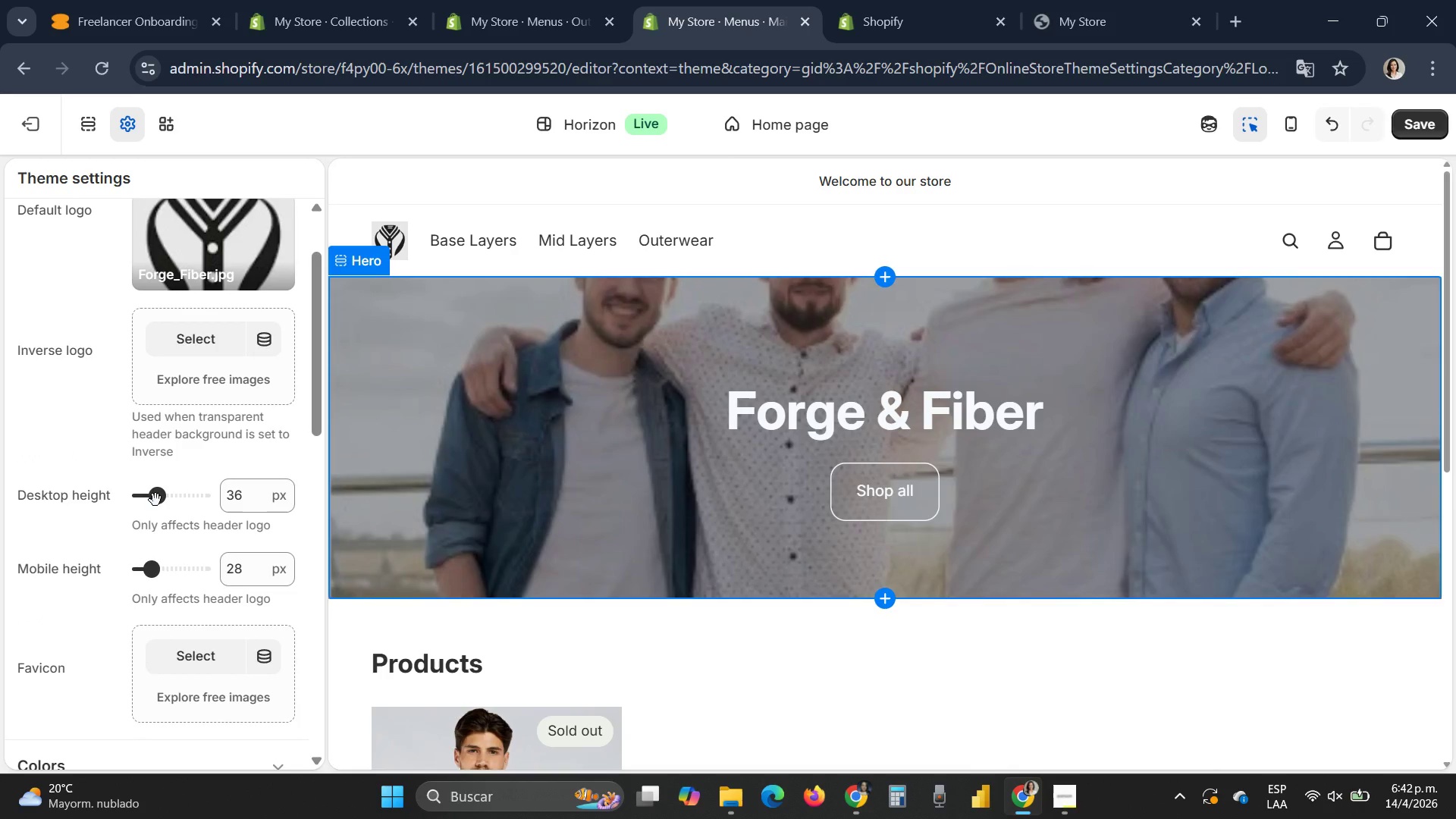 
left_click_drag(start_coordinate=[155, 500], to_coordinate=[167, 499])
 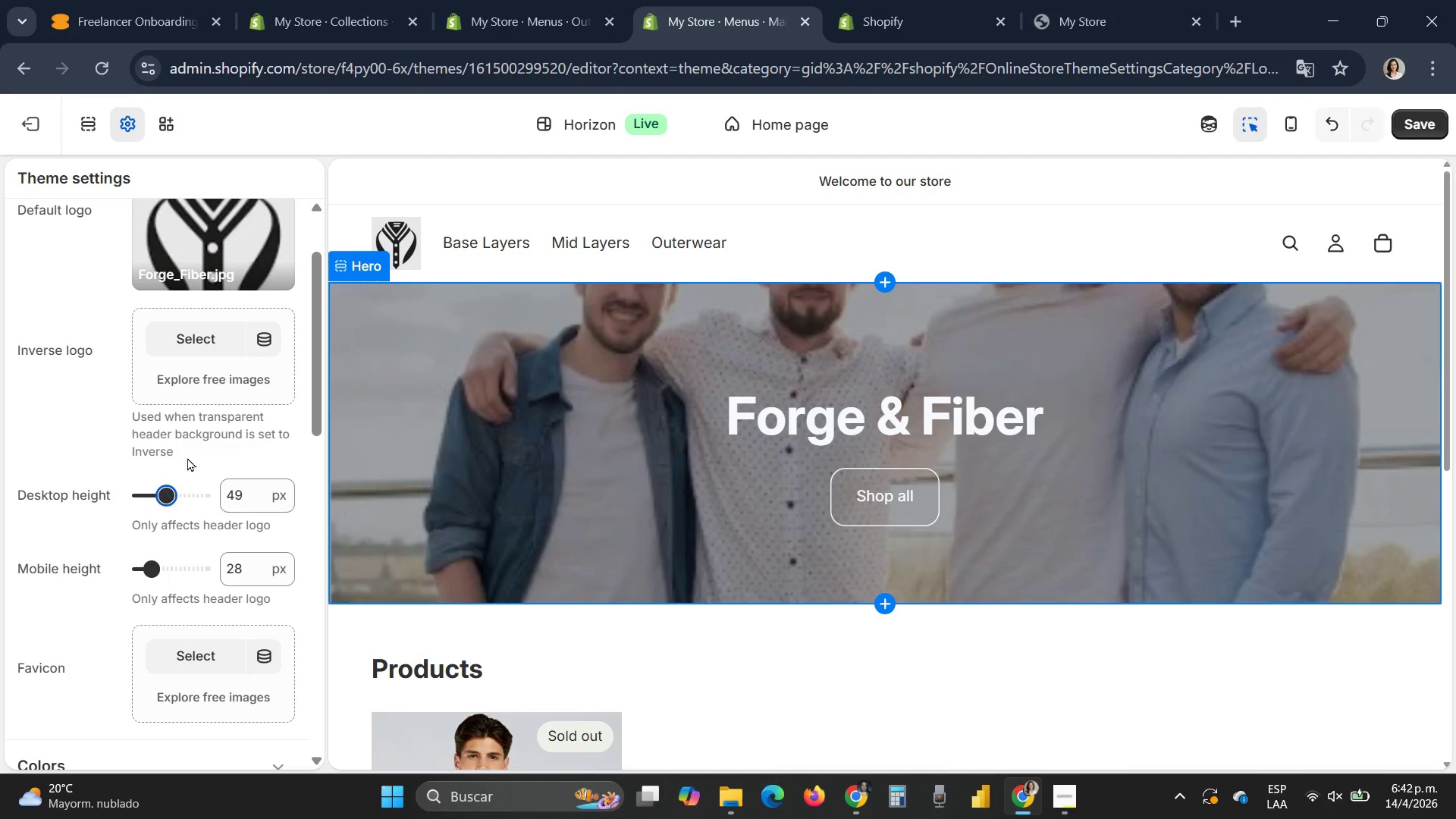 
wait(6.22)
 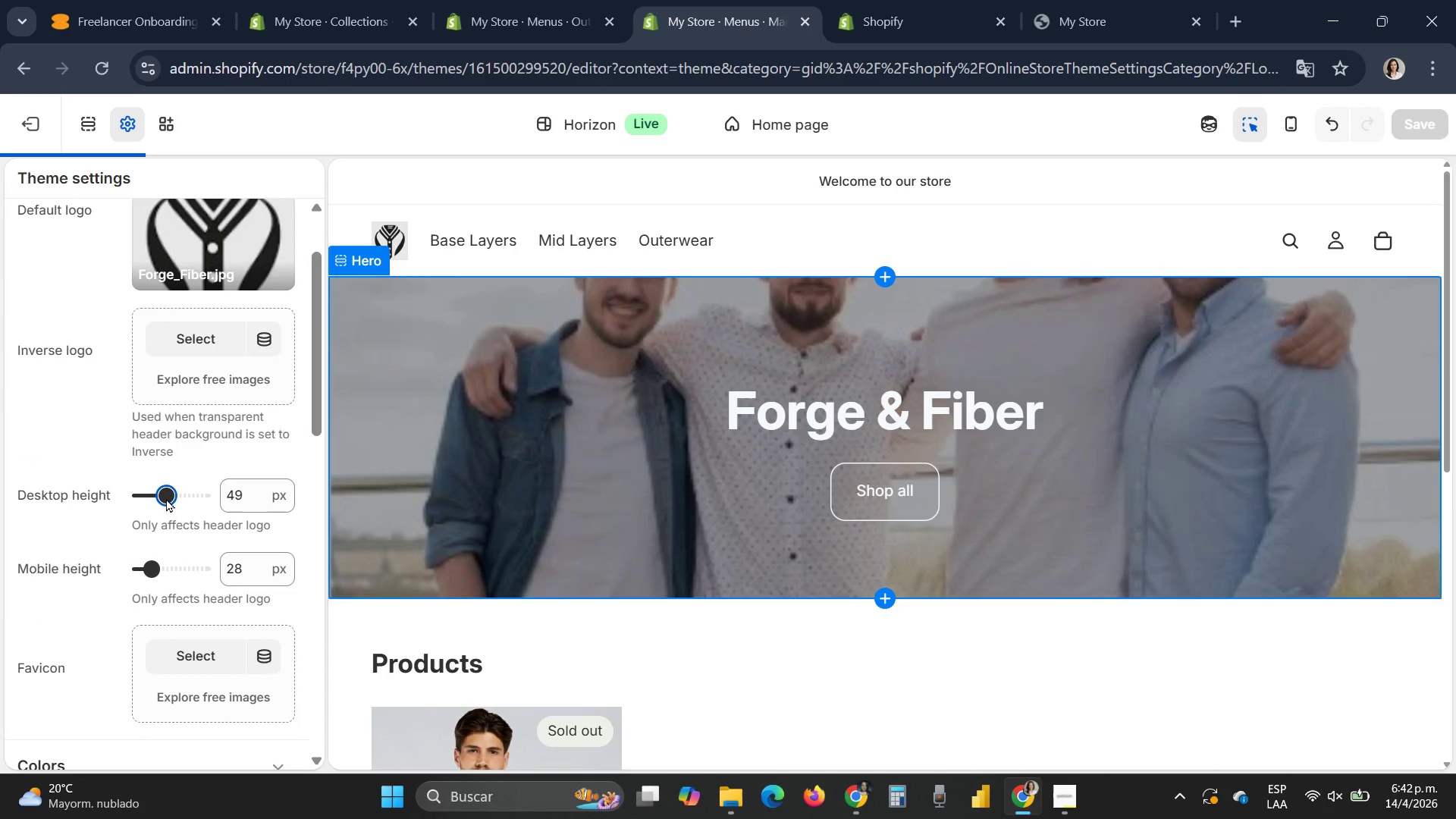 
left_click_drag(start_coordinate=[171, 494], to_coordinate=[183, 494])
 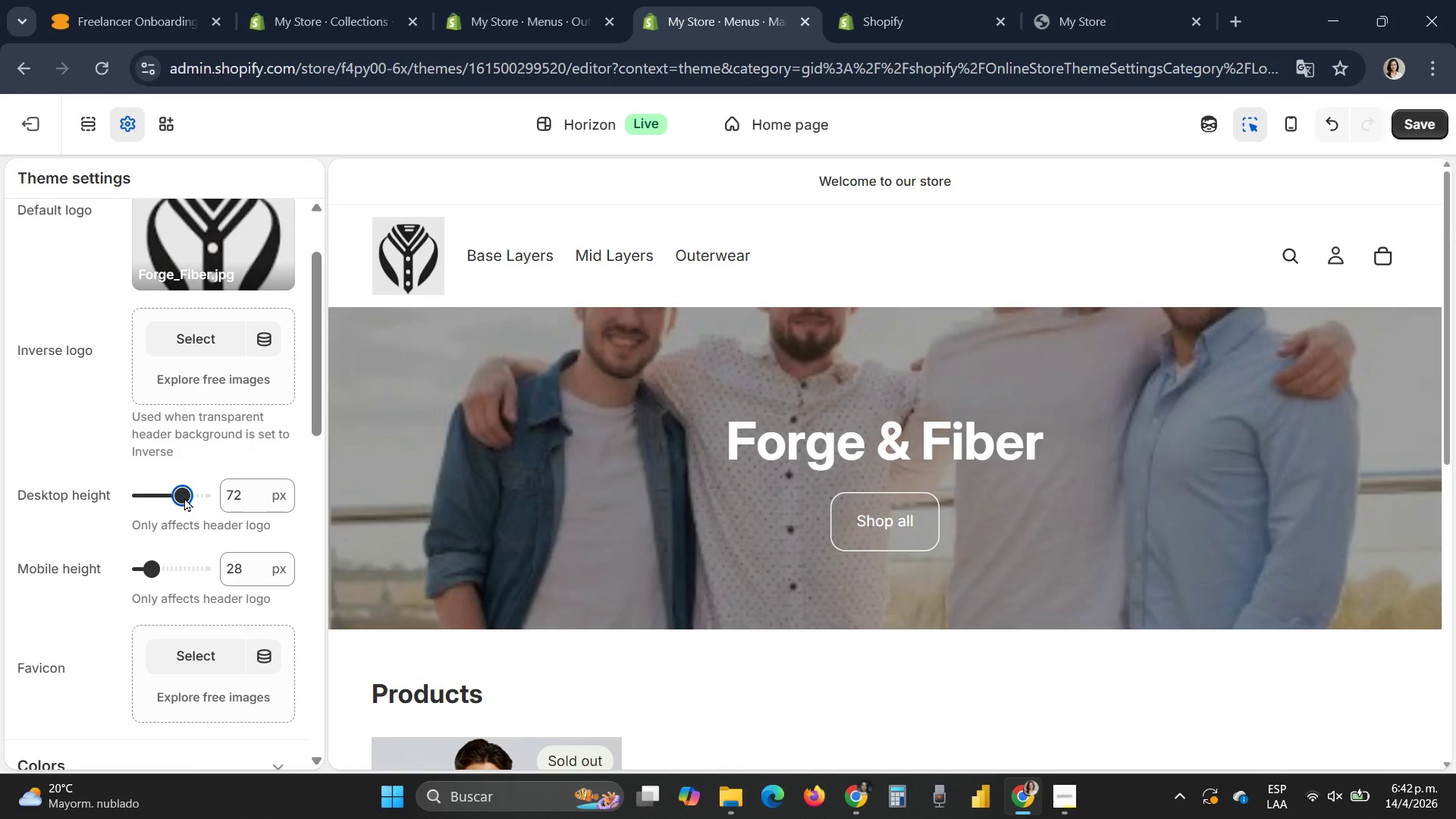 
scroll: coordinate [130, 516], scroll_direction: down, amount: 2.0
 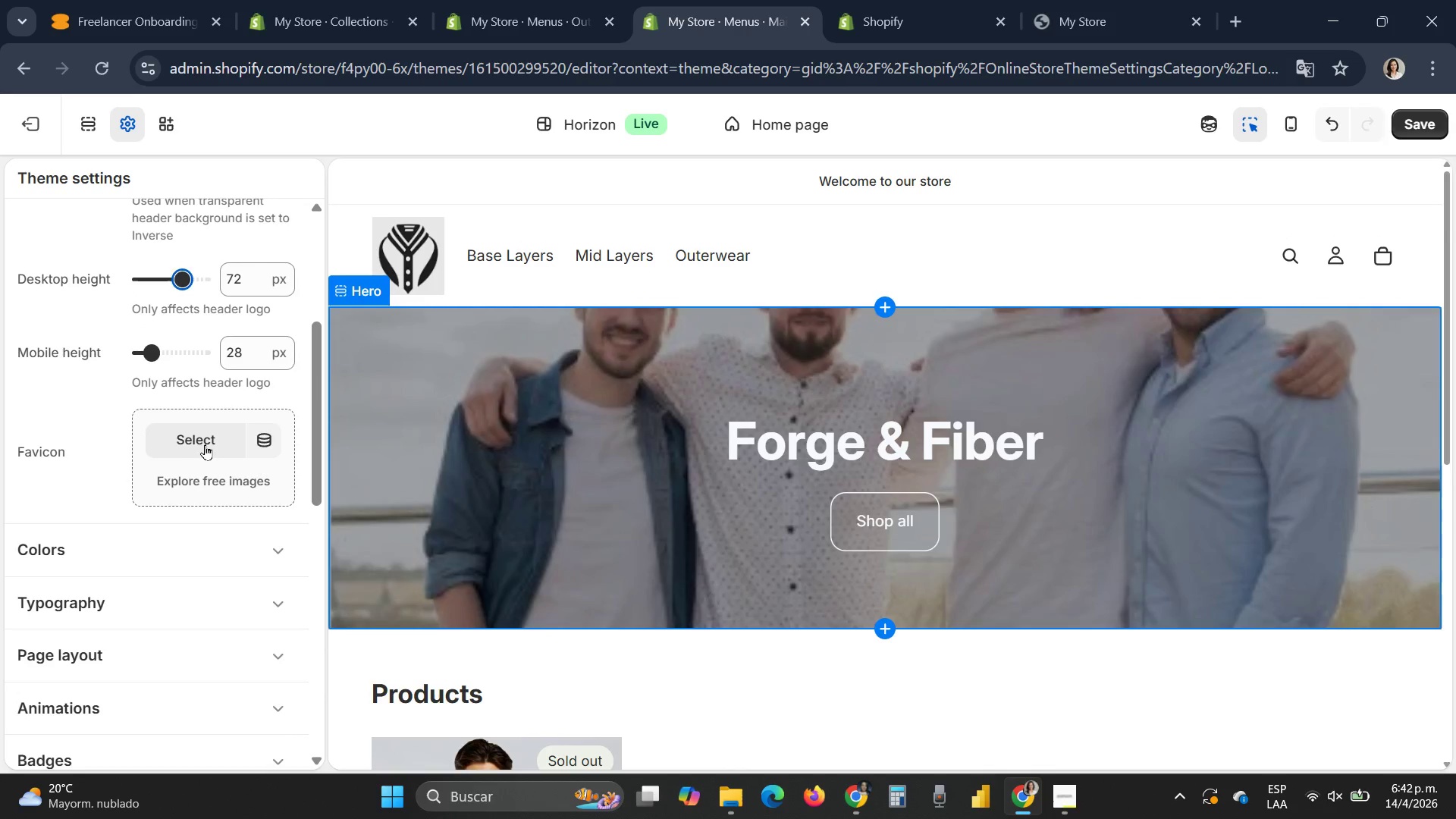 
left_click([206, 444])
 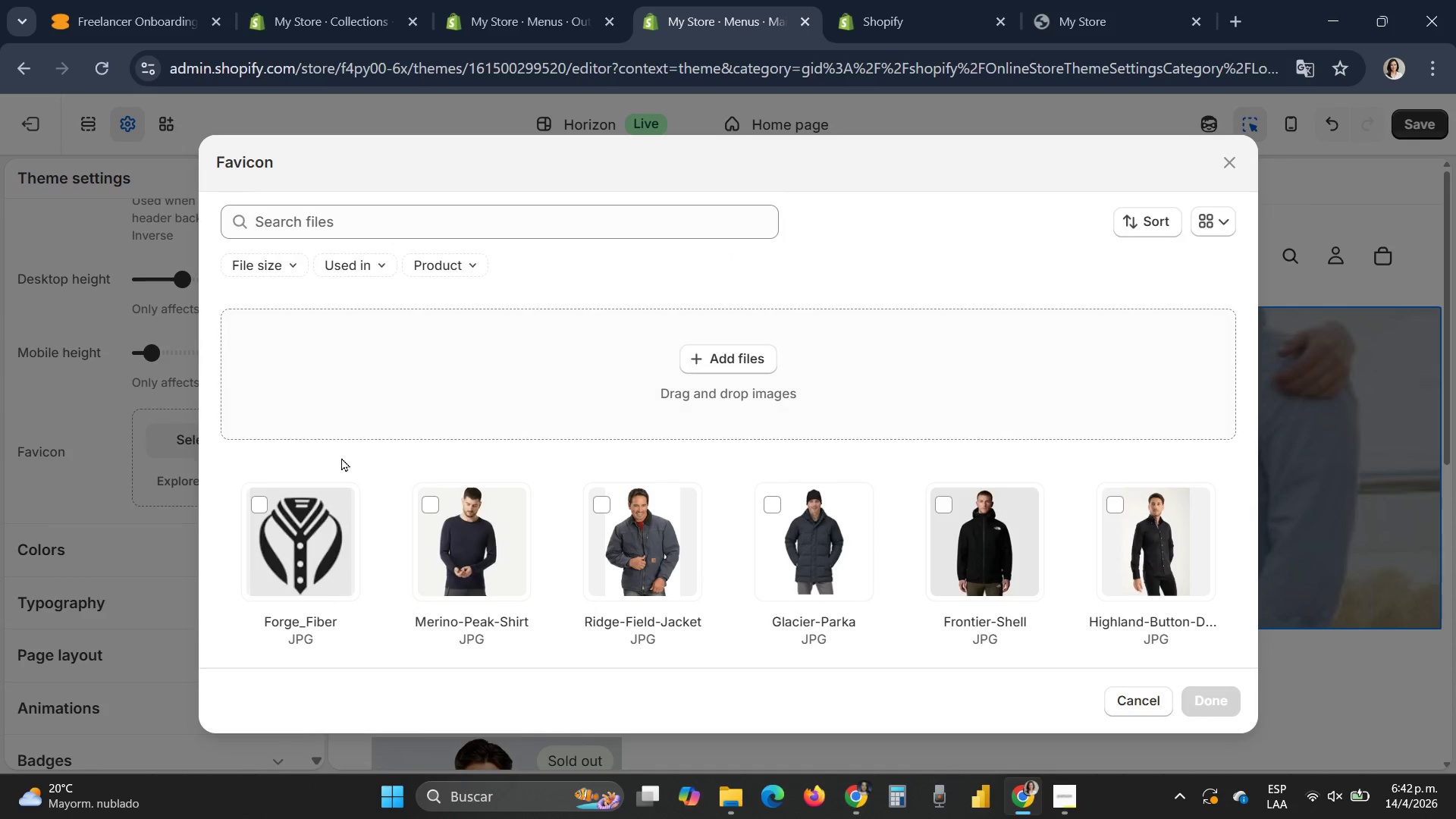 
left_click([256, 504])
 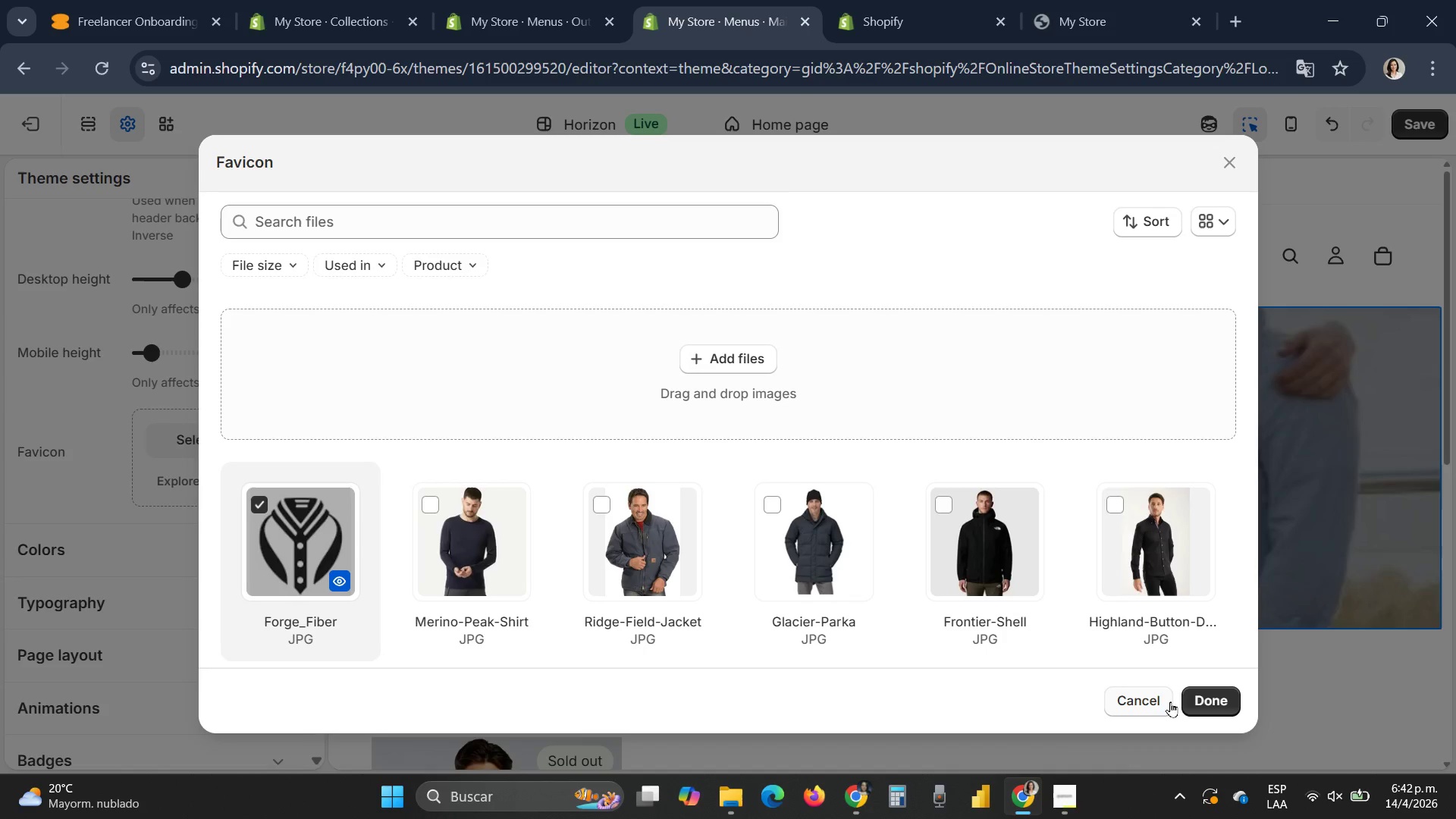 
left_click([1196, 699])
 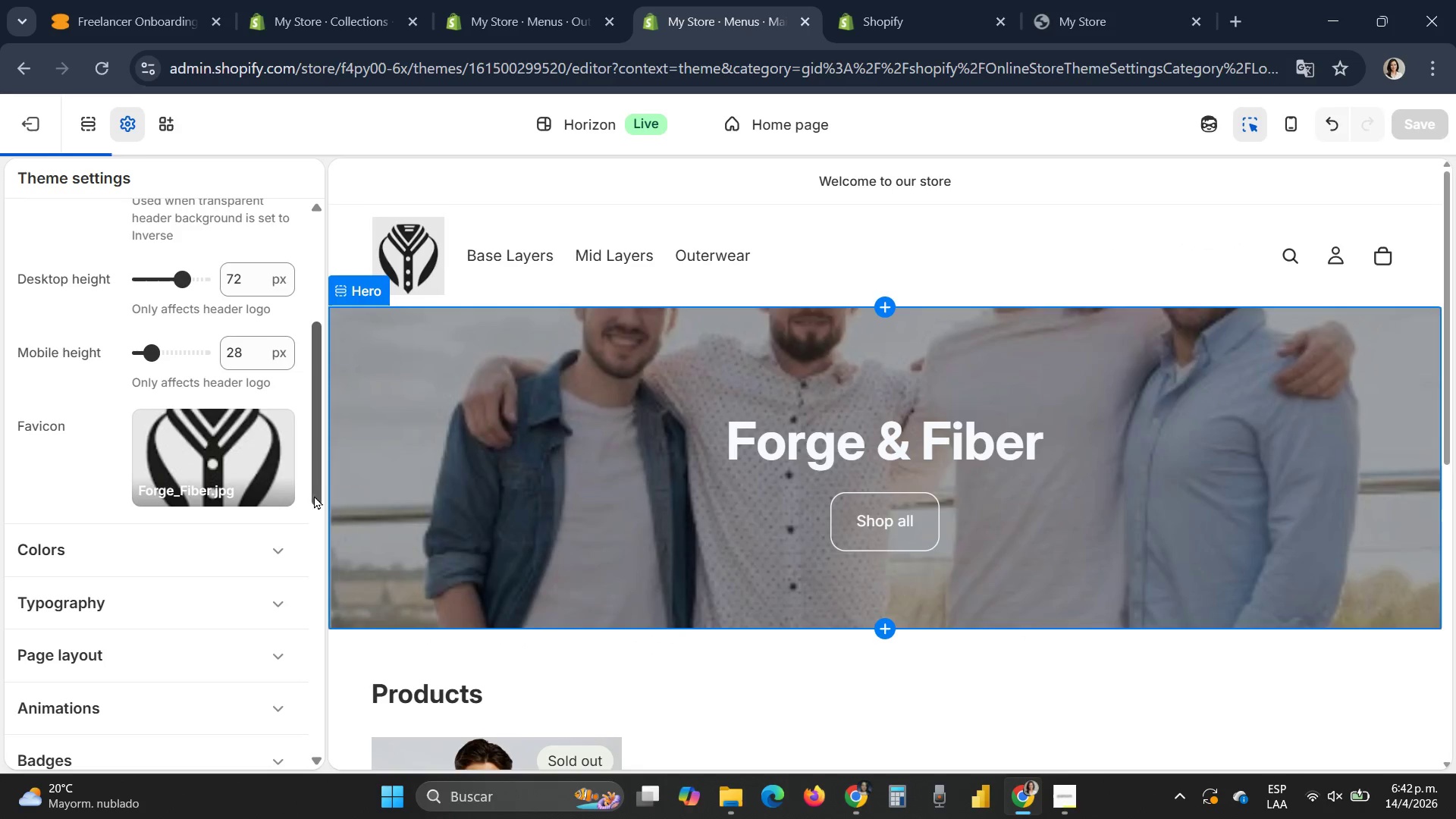 
mouse_move([193, 509])
 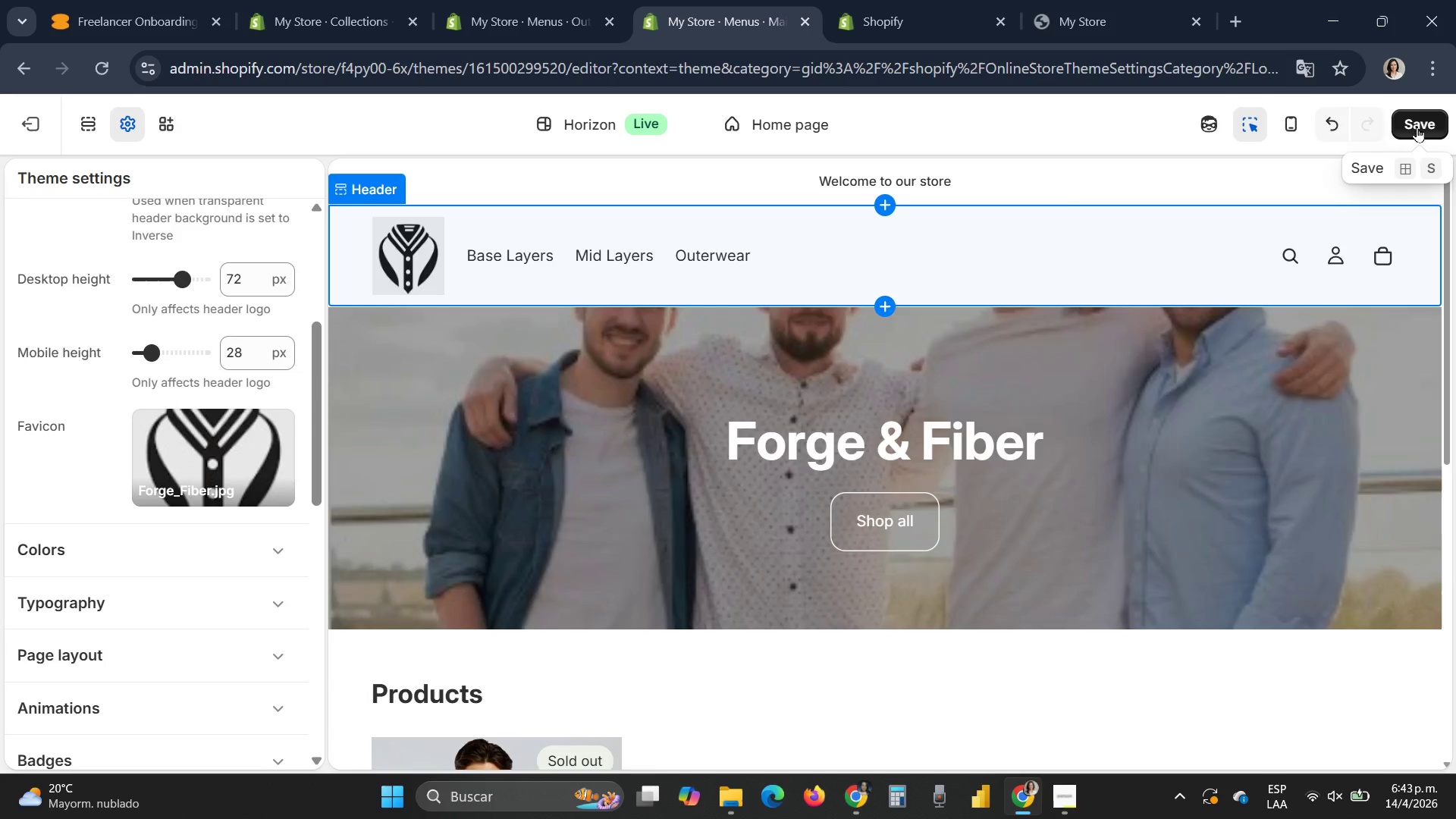 
left_click([1417, 127])
 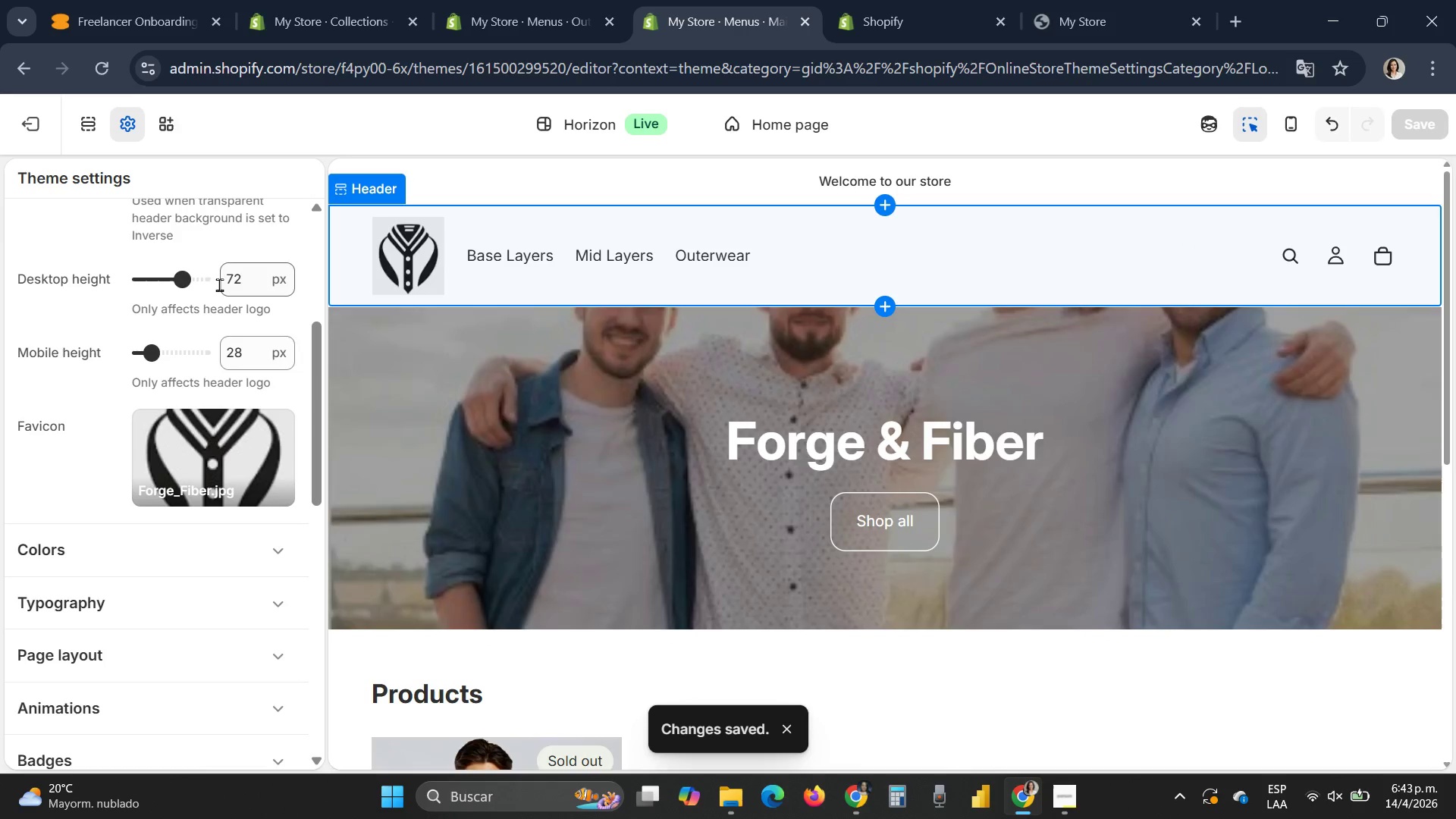 
scroll: coordinate [874, 473], scroll_direction: down, amount: 7.0
 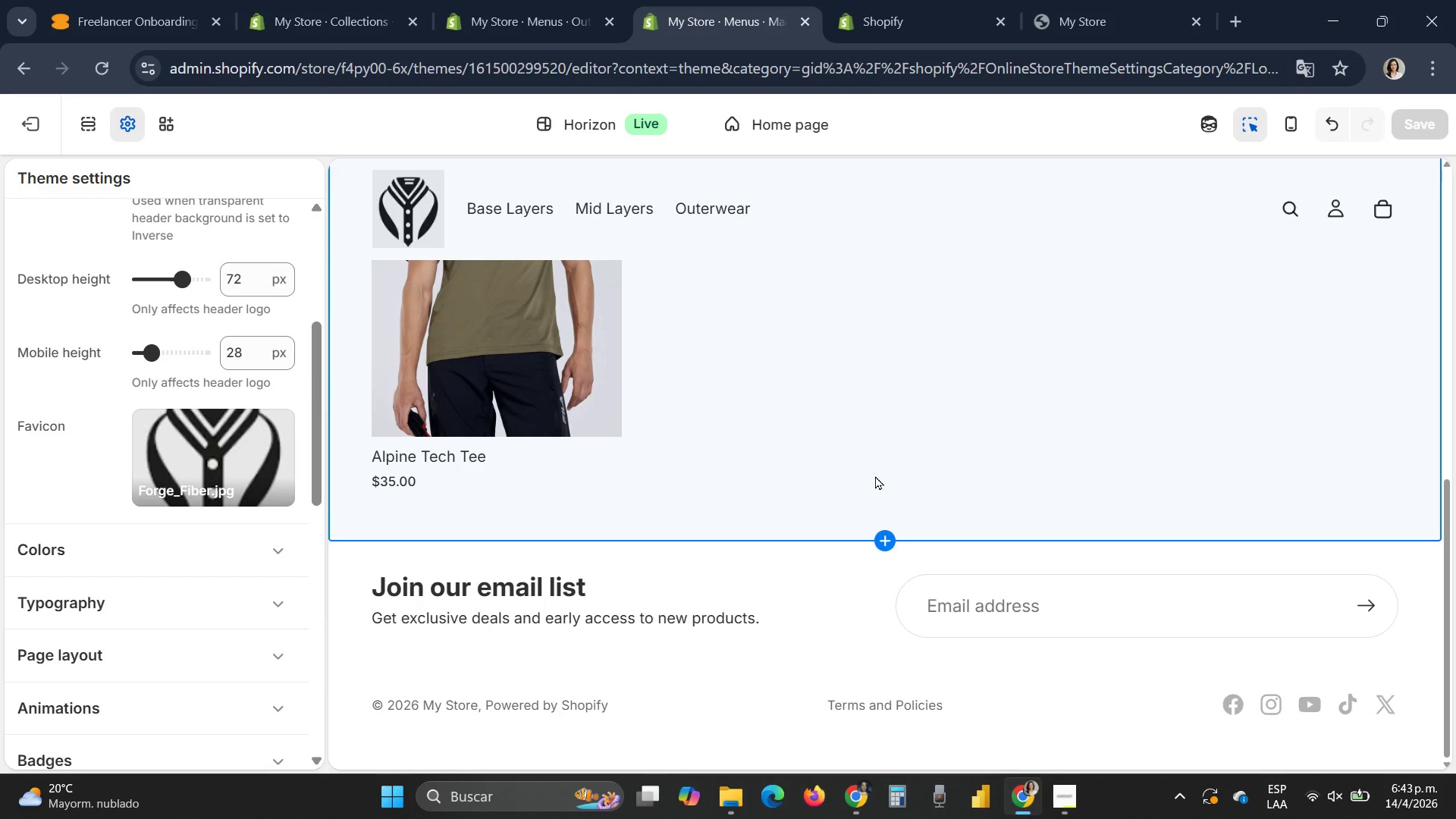 
scroll: coordinate [875, 475], scroll_direction: up, amount: 9.0
 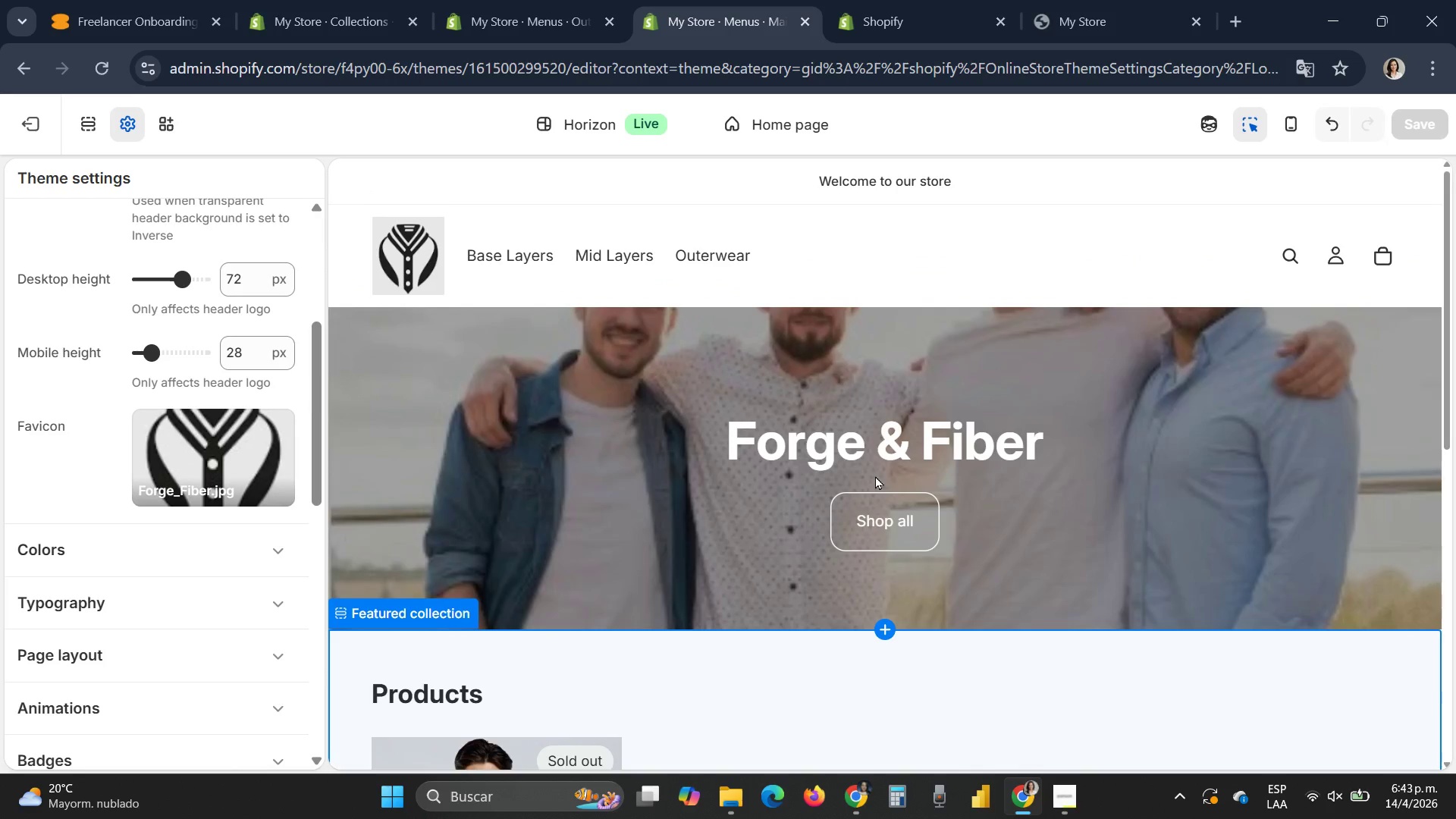 
scroll: coordinate [865, 478], scroll_direction: down, amount: 6.0
 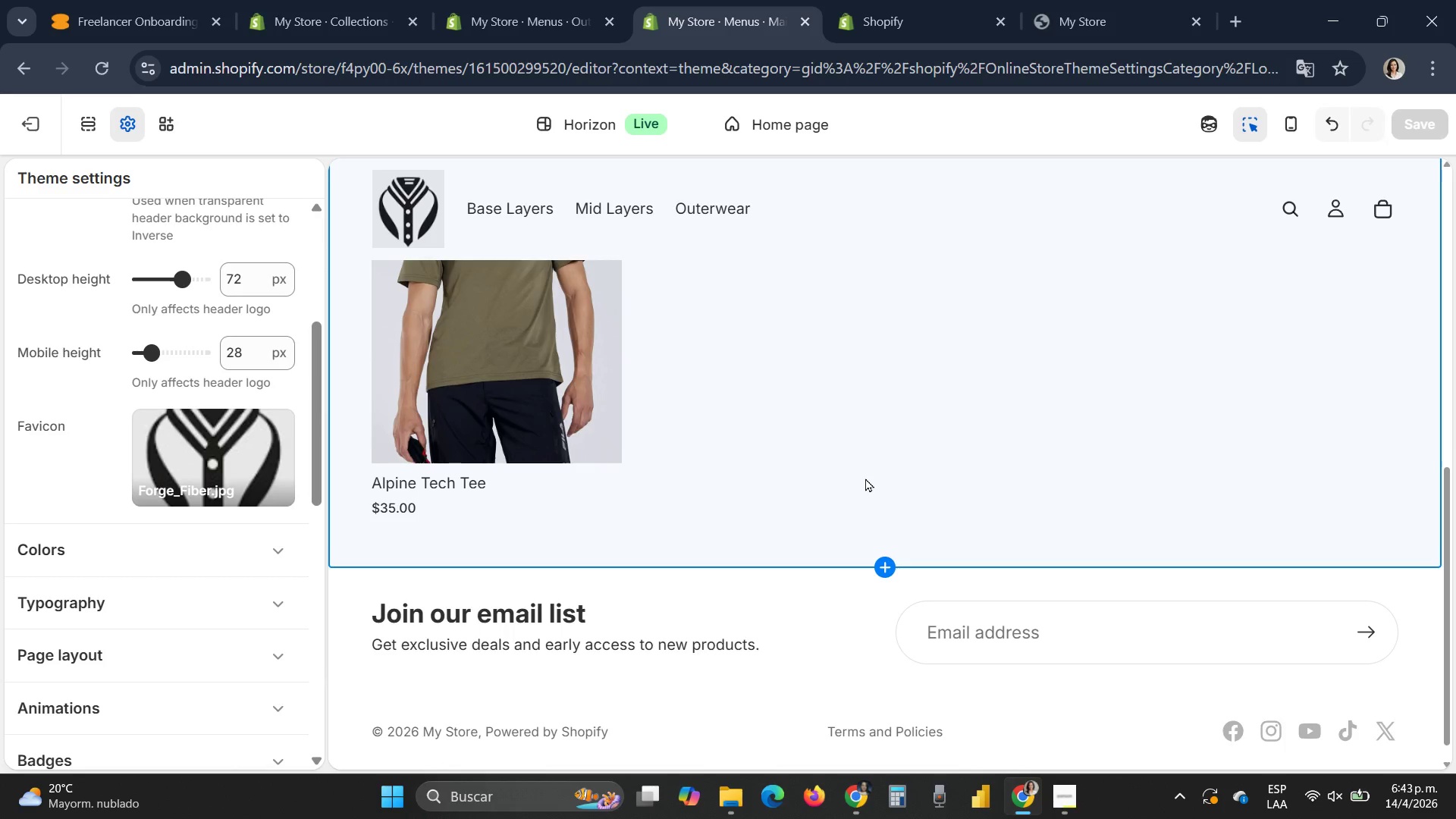 
scroll: coordinate [865, 478], scroll_direction: up, amount: 1.0
 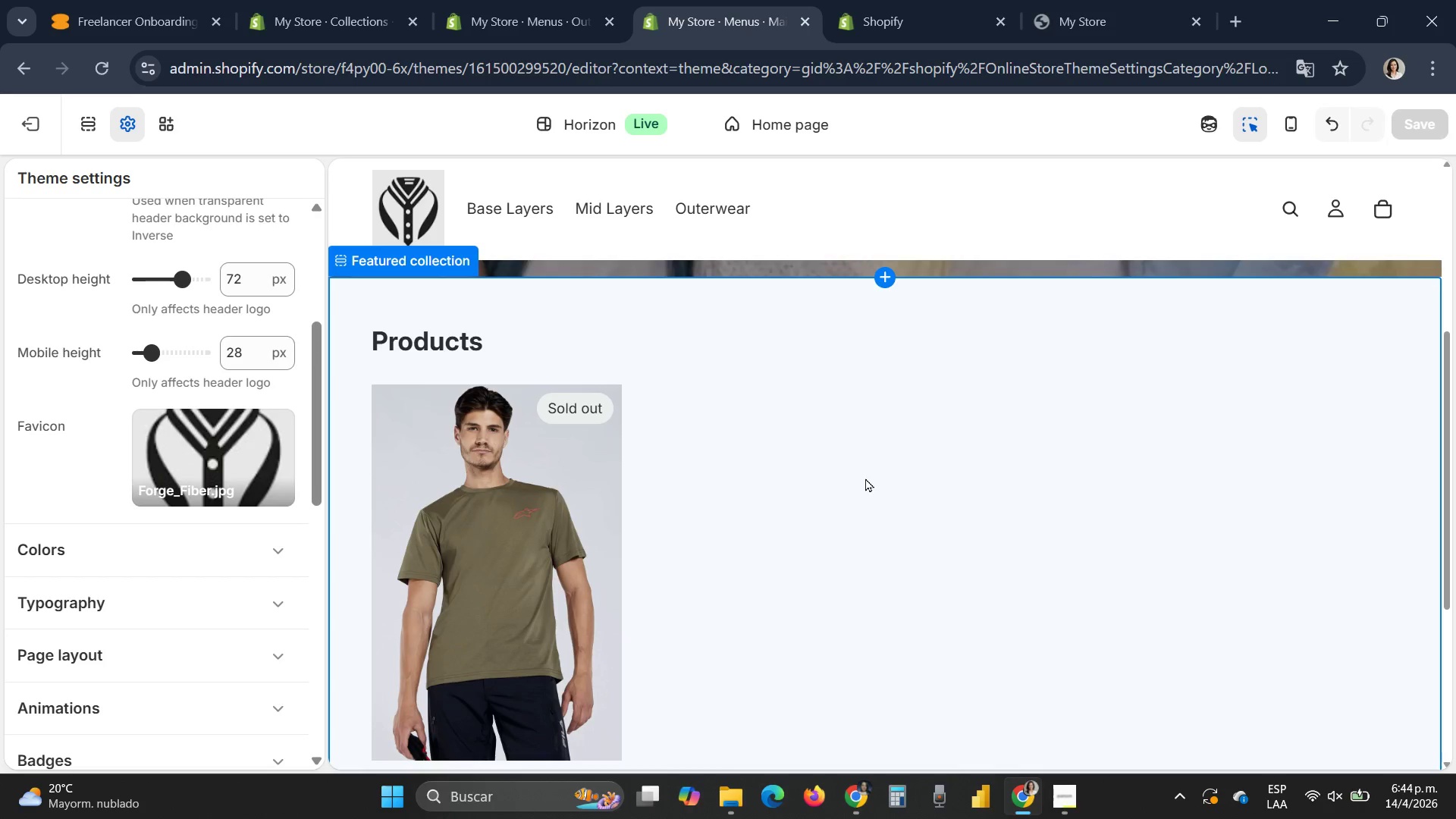 
wait(101.09)
 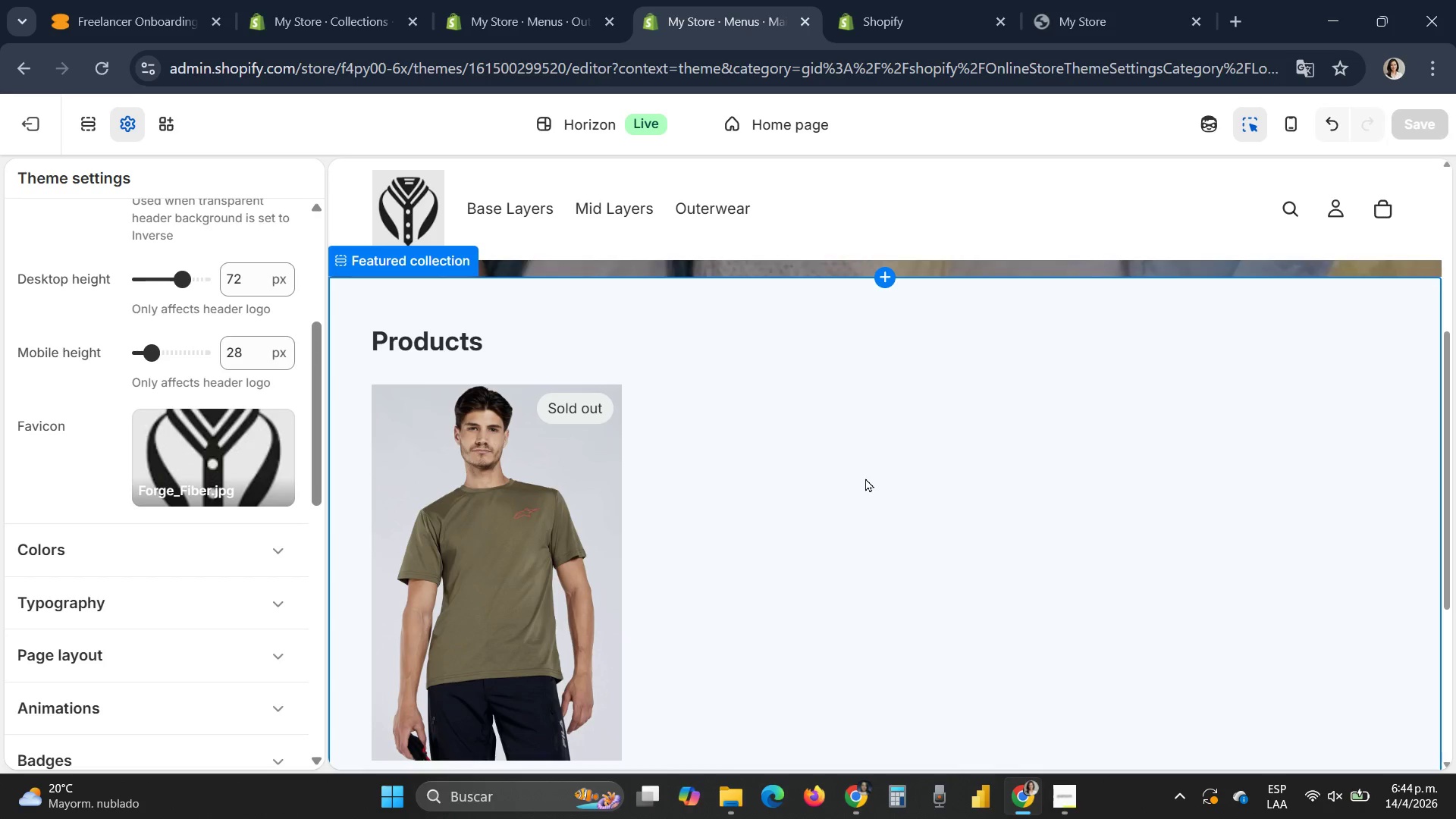 
left_click([33, 121])
 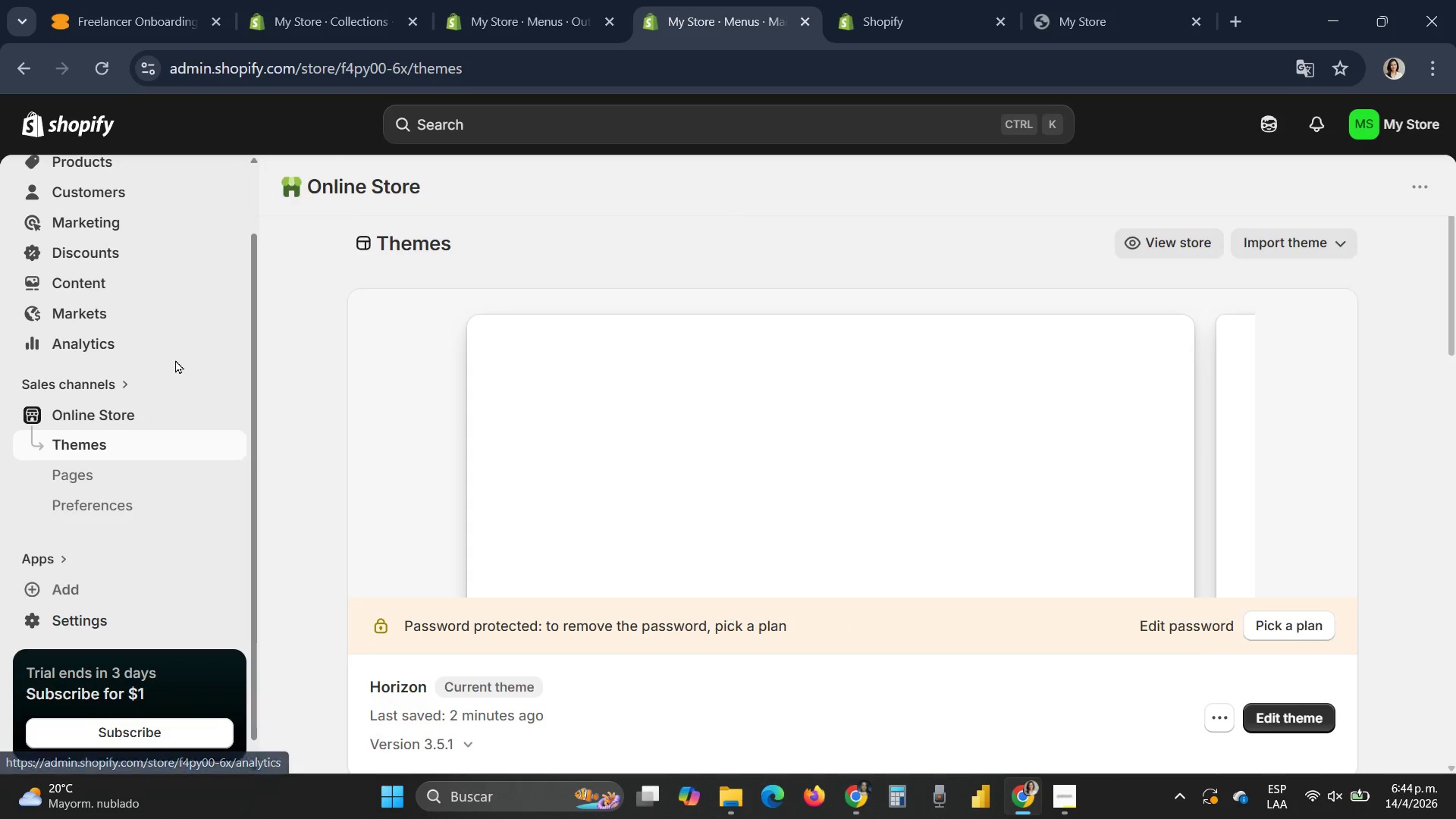 
scroll: coordinate [175, 359], scroll_direction: up, amount: 1.0
 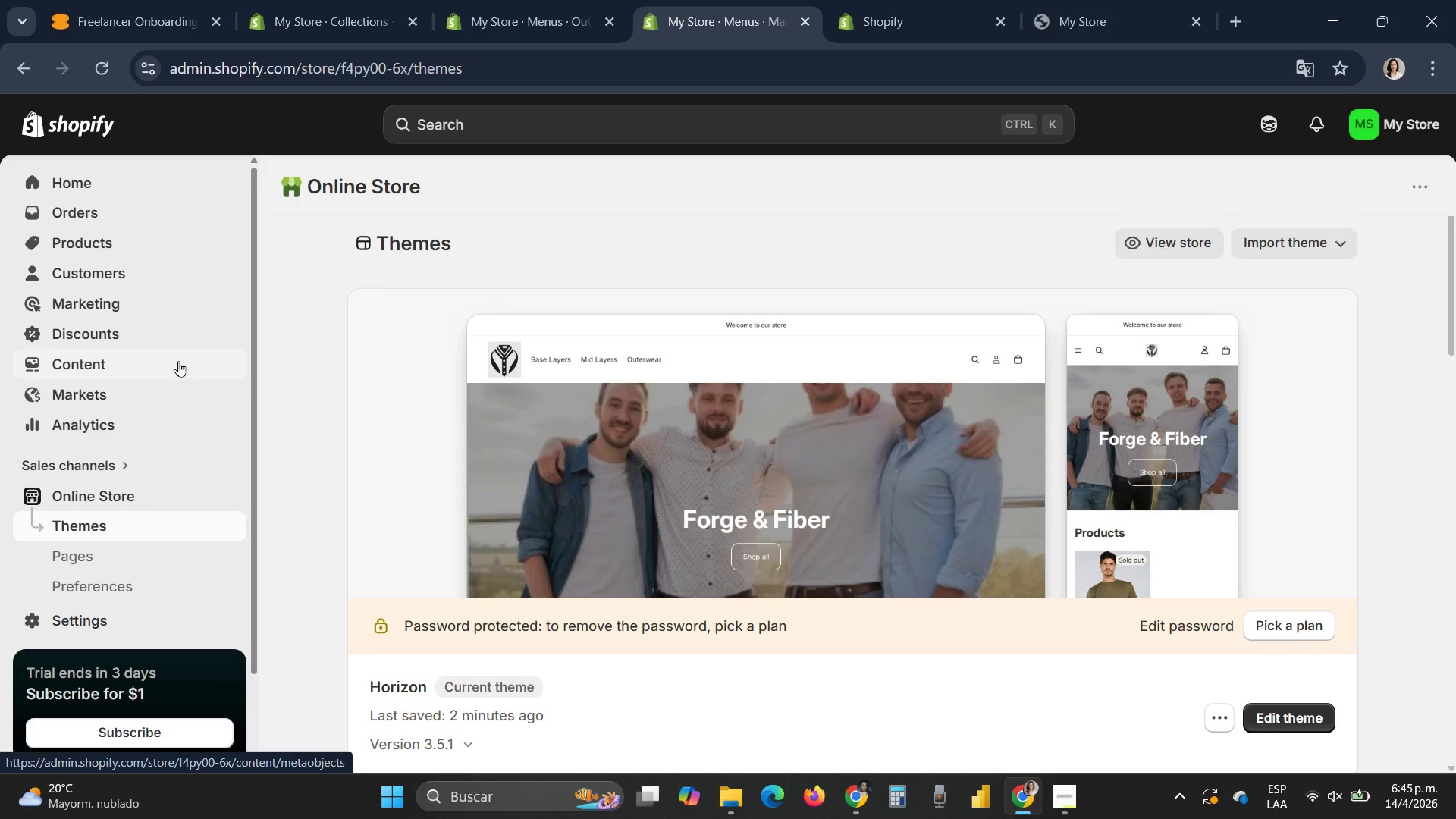 
wait(6.51)
 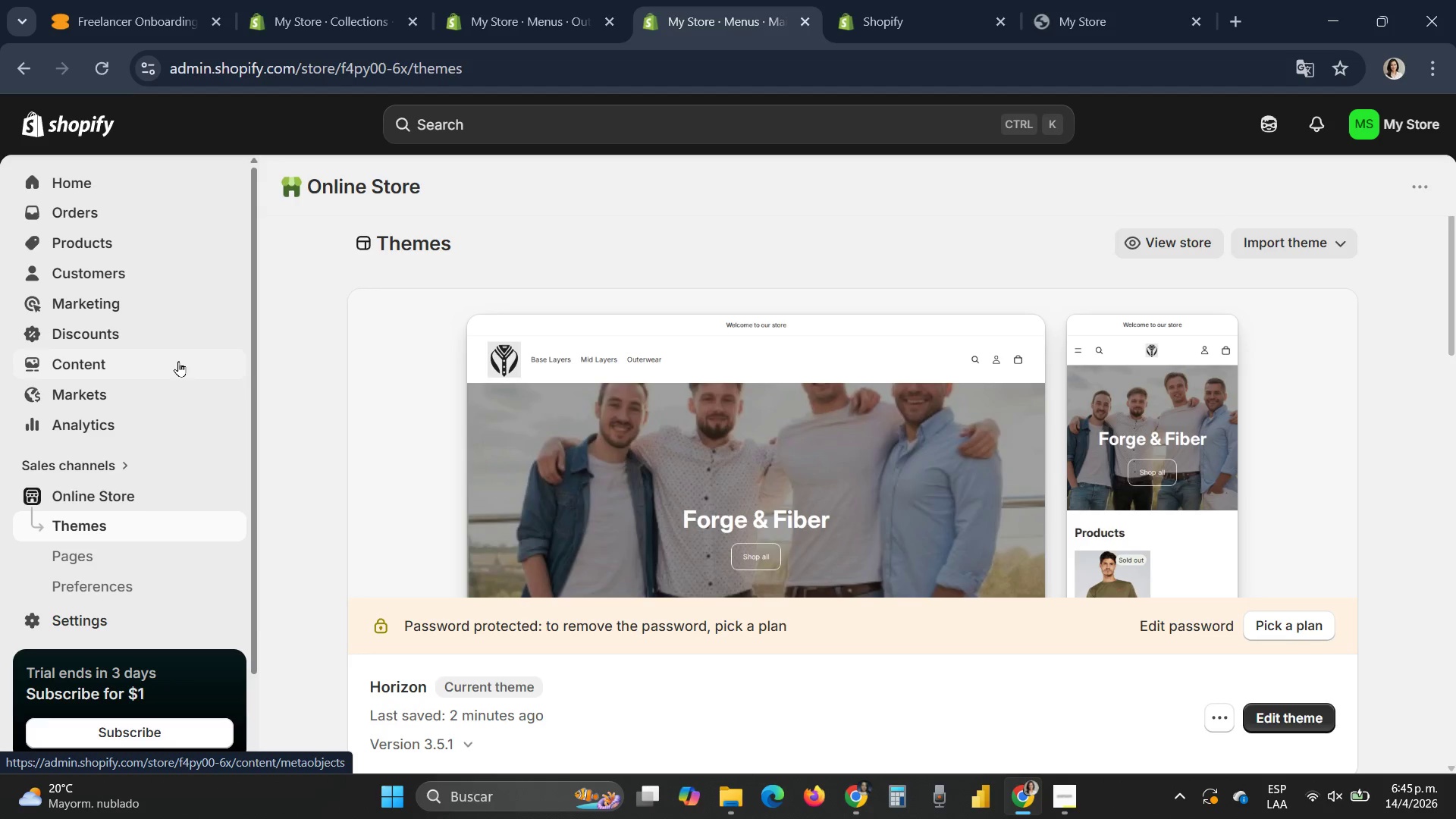 
scroll: coordinate [178, 361], scroll_direction: down, amount: 2.0
 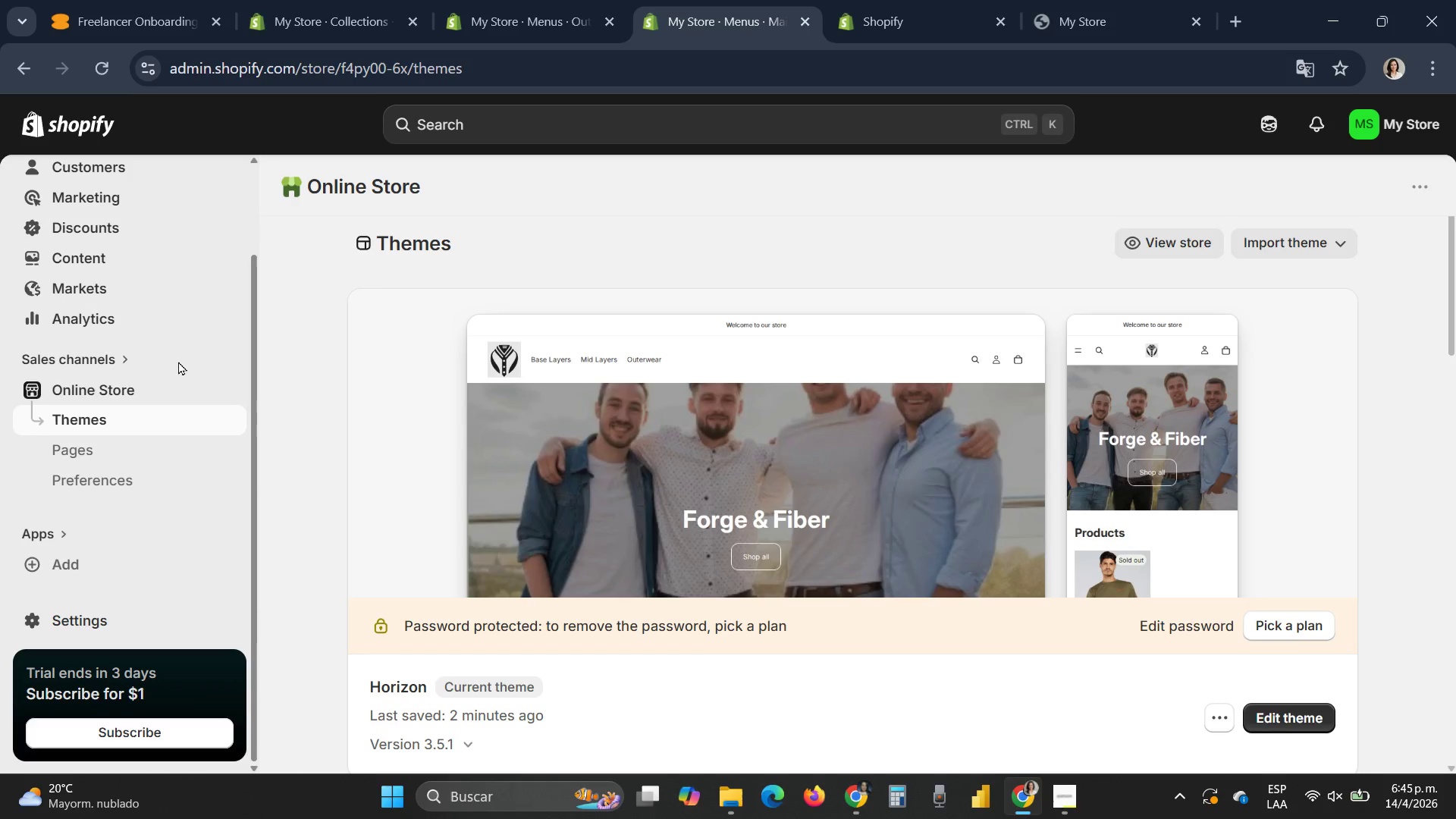 
scroll: coordinate [178, 361], scroll_direction: up, amount: 2.0
 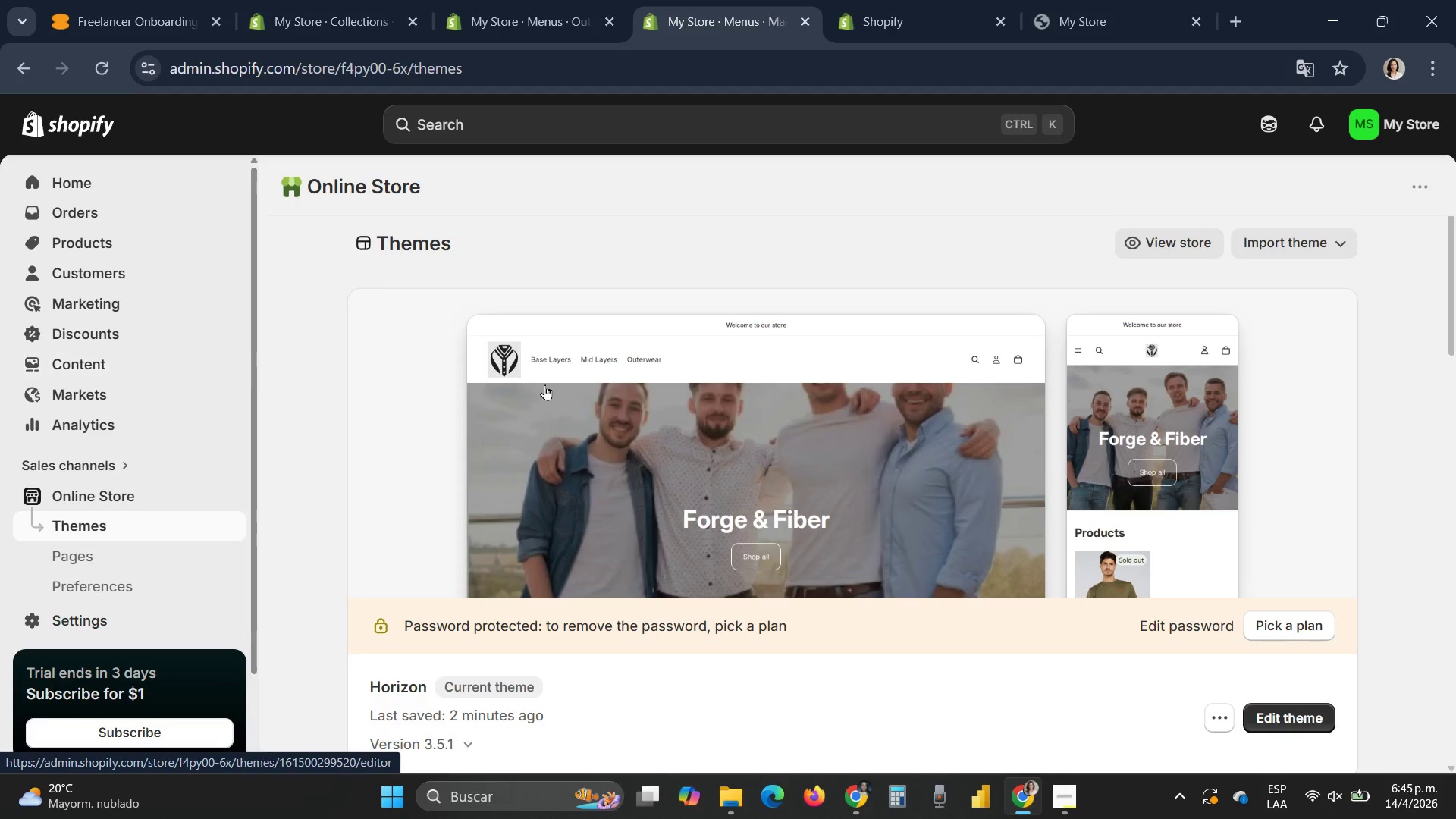 
wait(6.75)
 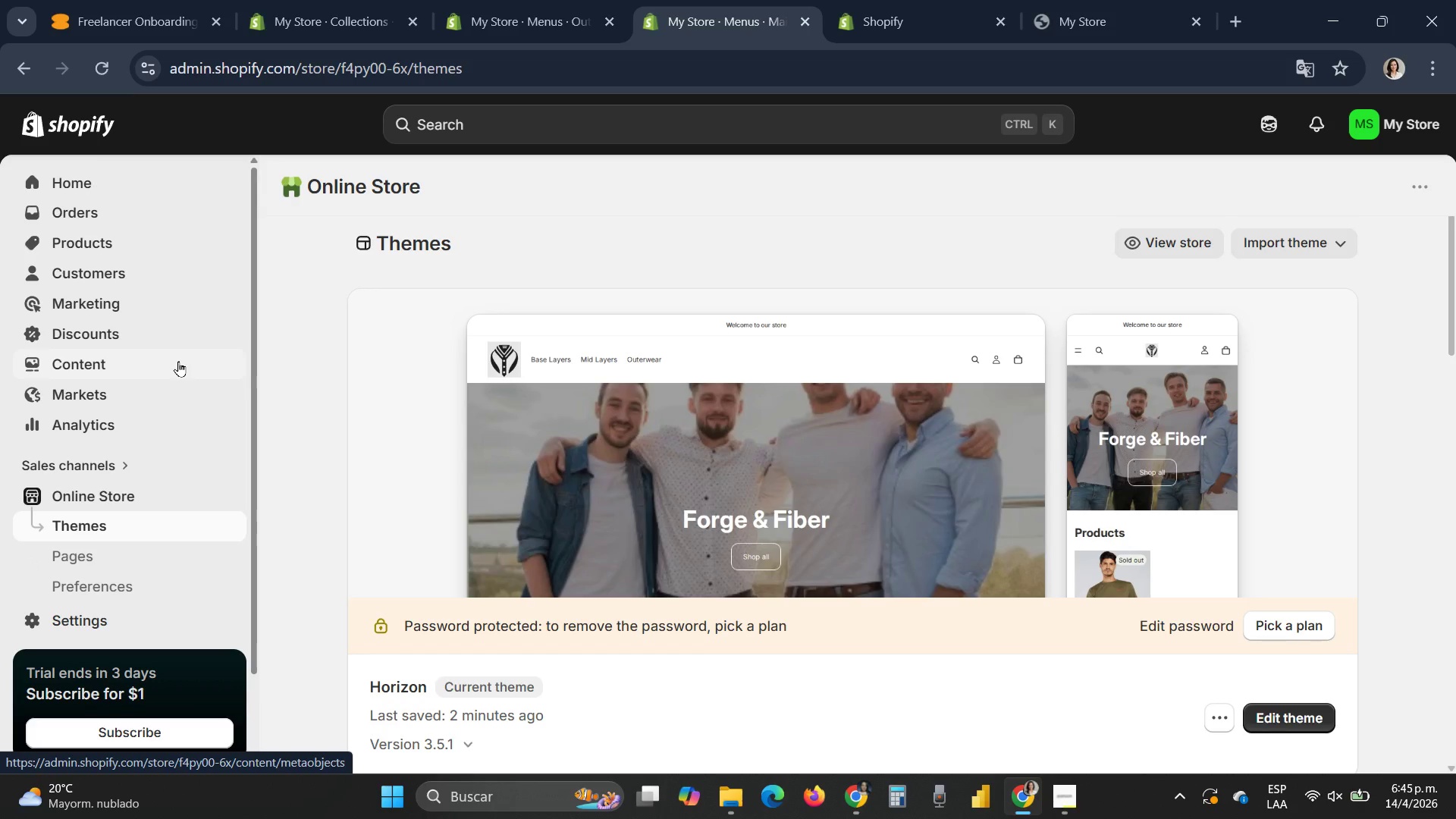 
left_click([665, 416])
 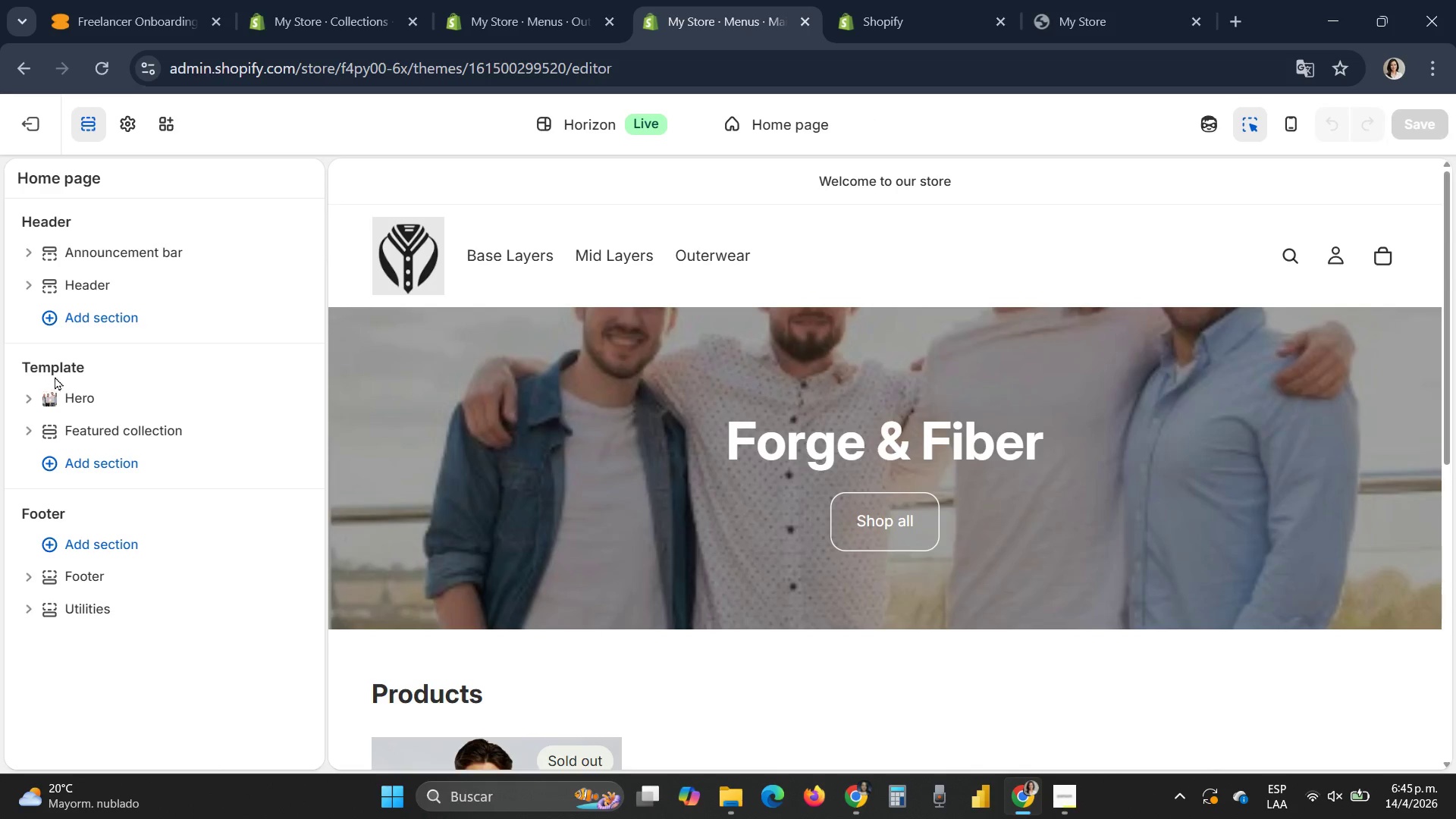 
wait(5.15)
 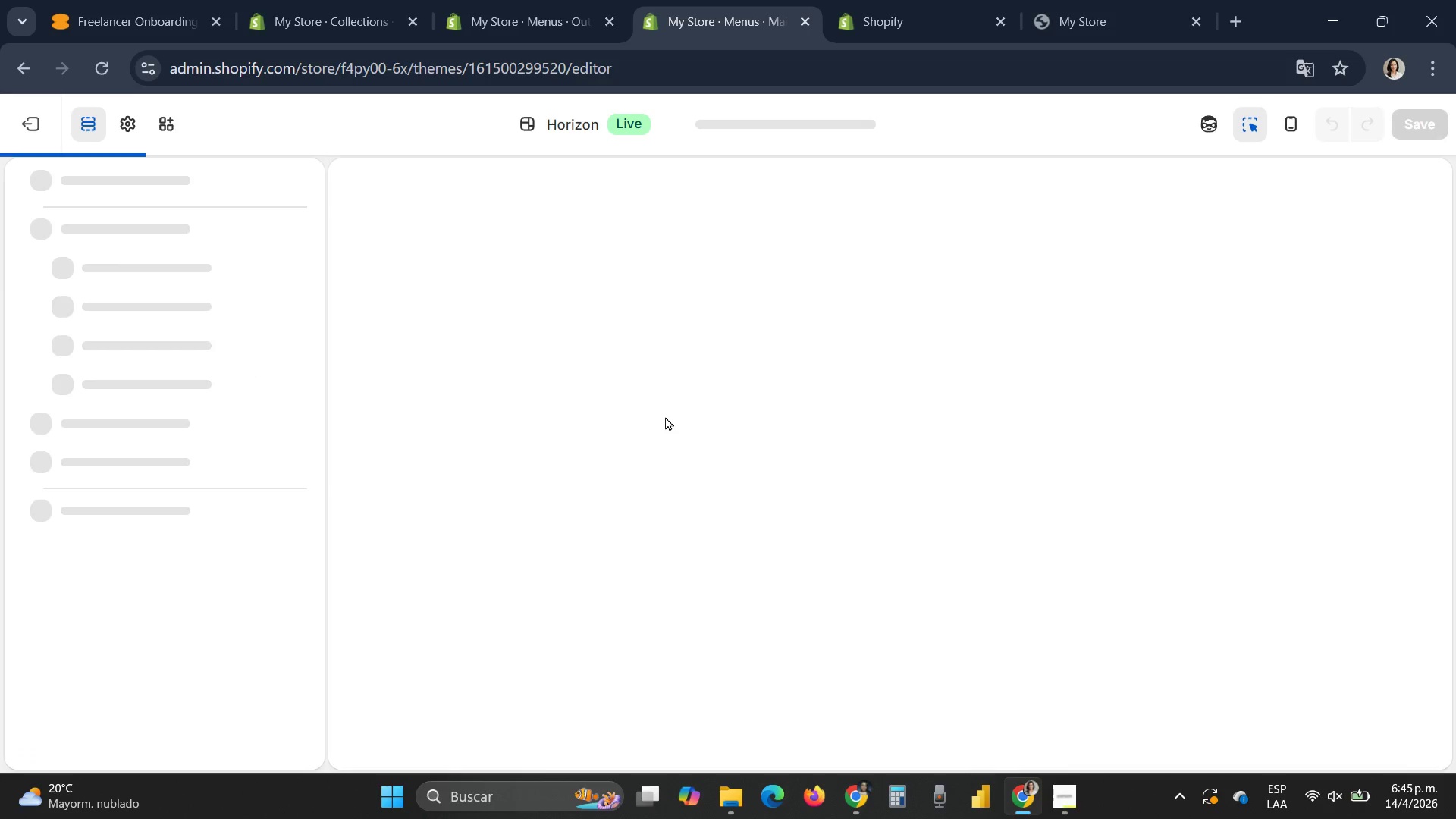 
mouse_move([132, 435])
 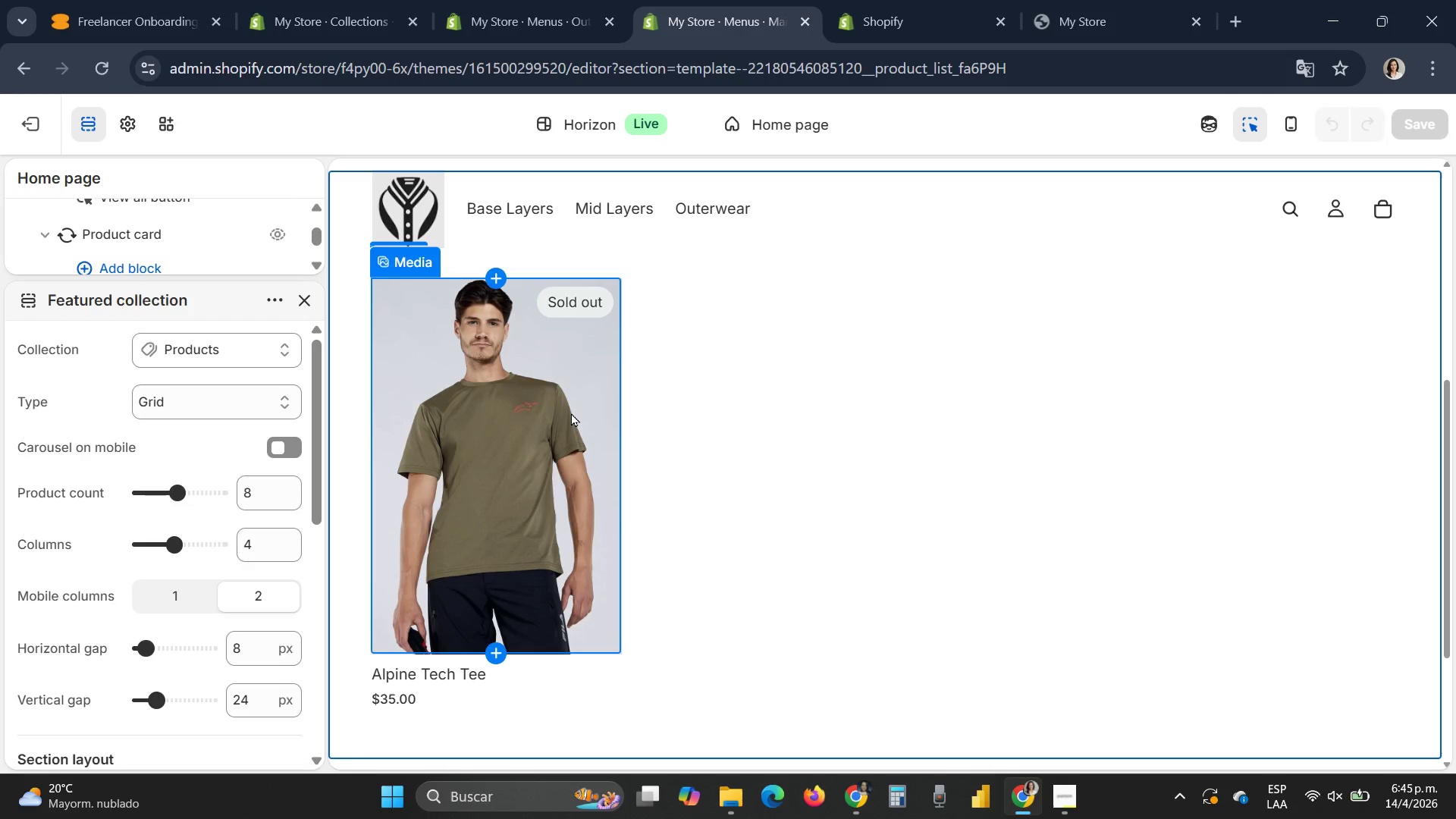 
wait(5.53)
 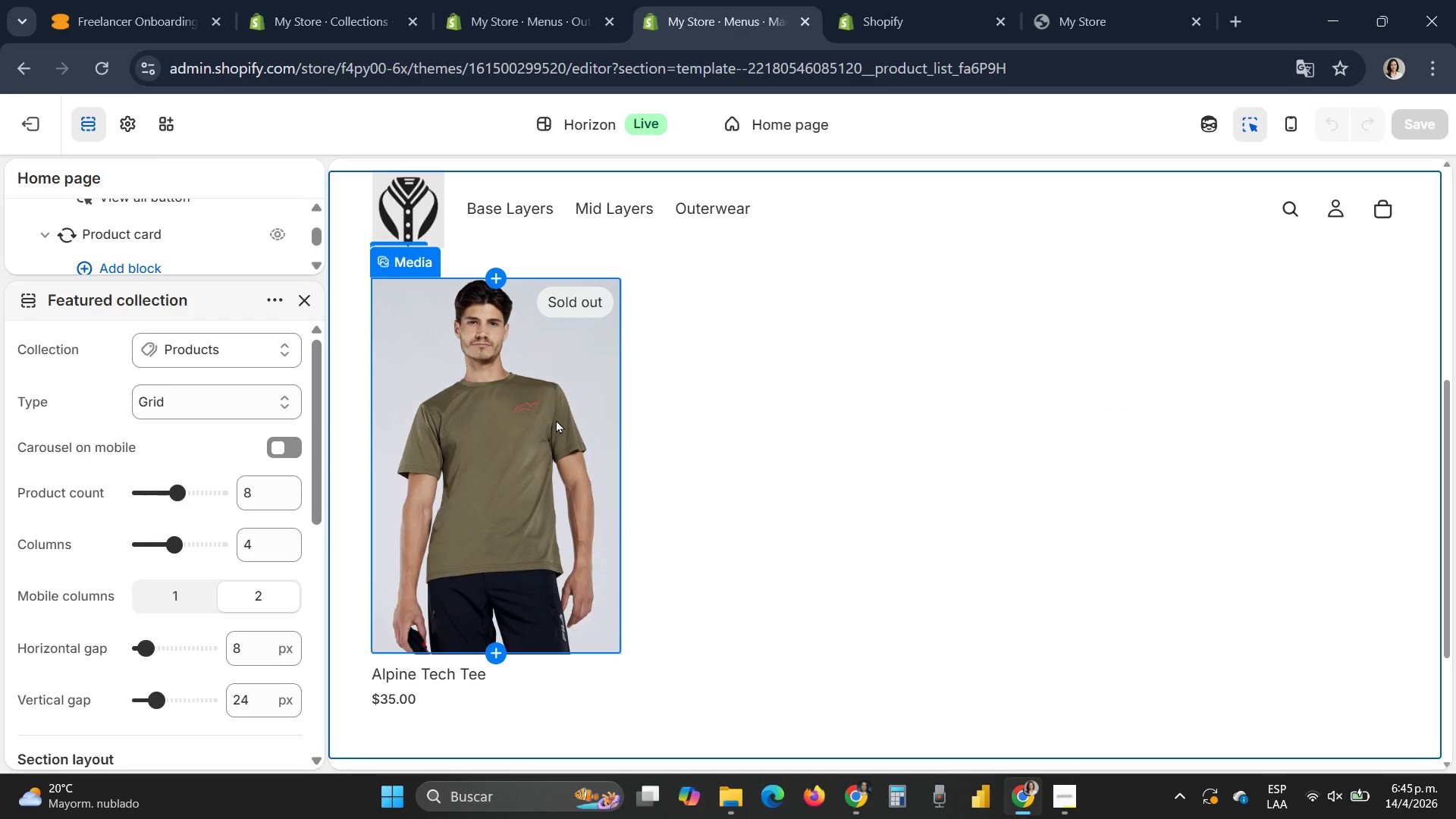 
left_click([571, 413])
 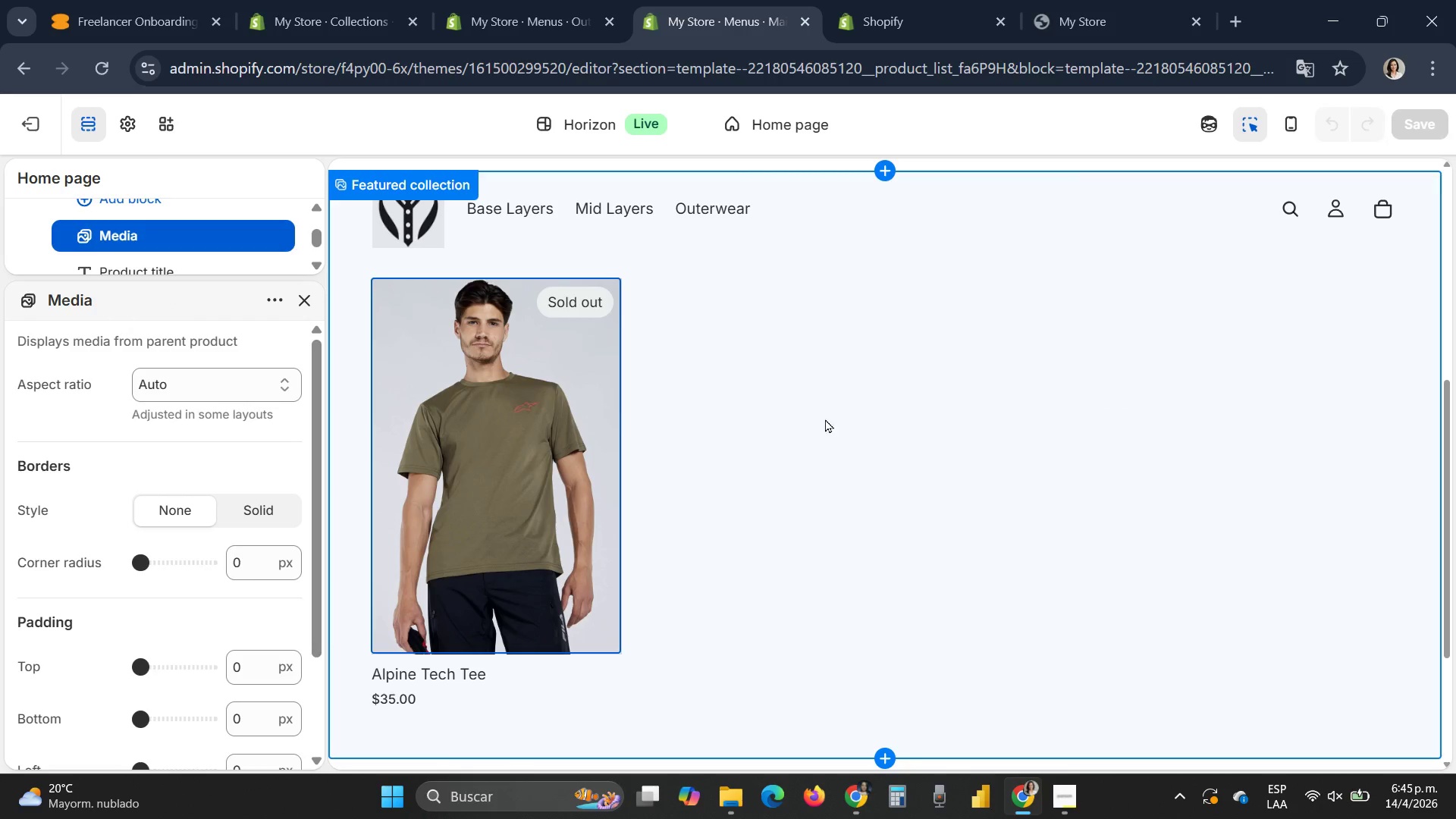 
scroll: coordinate [203, 262], scroll_direction: up, amount: 4.0
 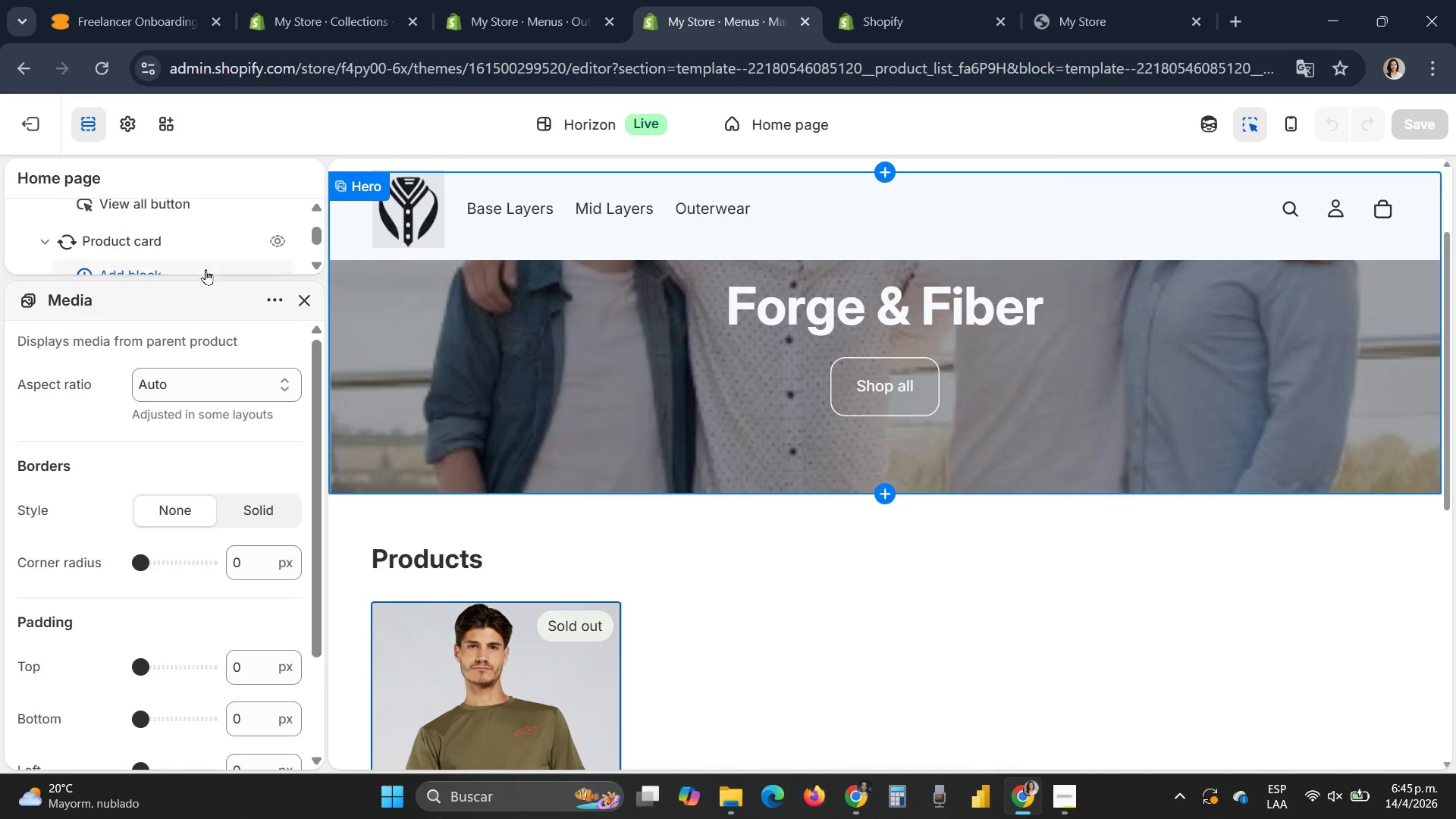 
scroll: coordinate [206, 269], scroll_direction: down, amount: 1.0
 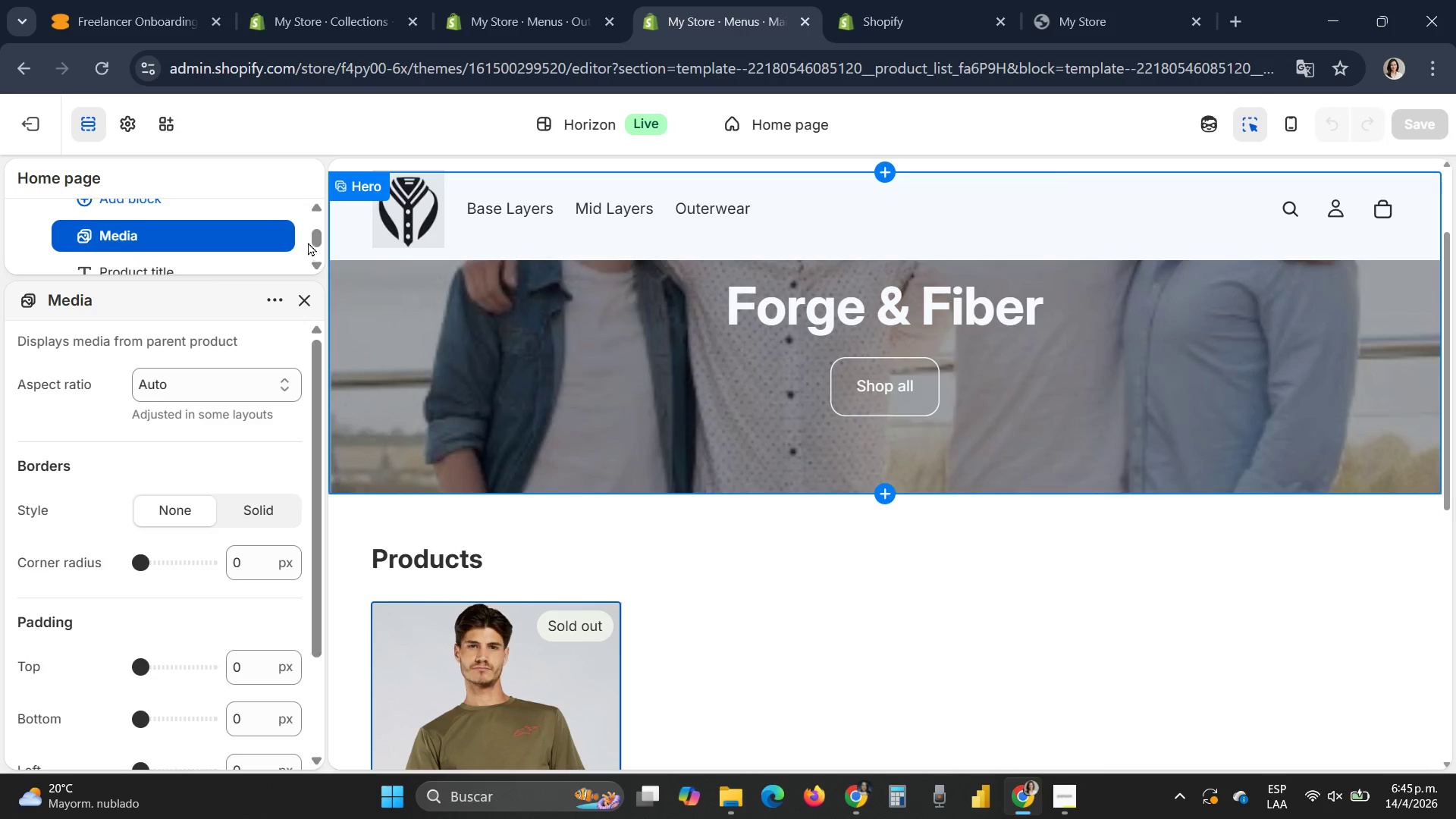 
left_click_drag(start_coordinate=[312, 238], to_coordinate=[309, 224])
 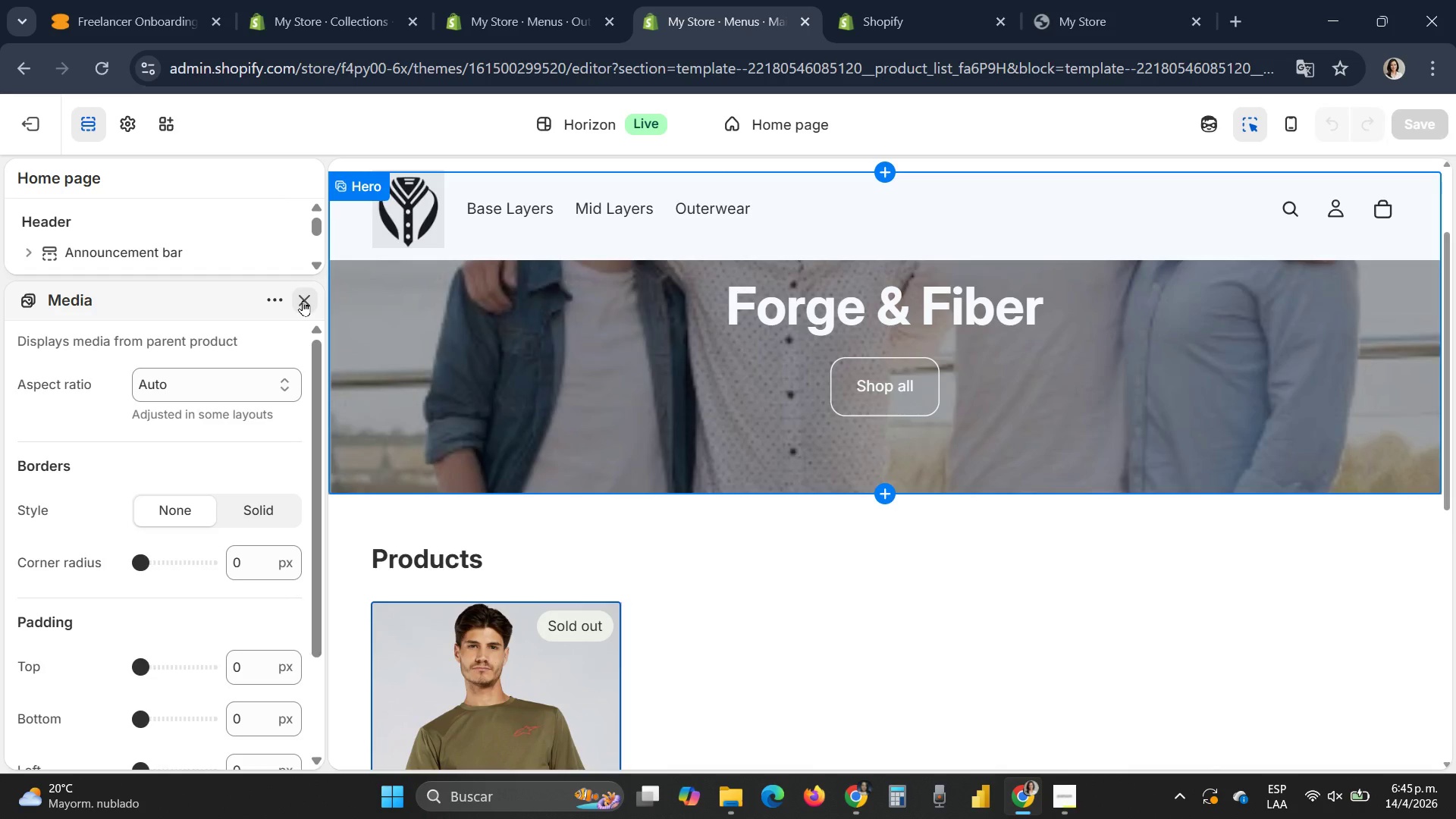 
left_click([303, 300])
 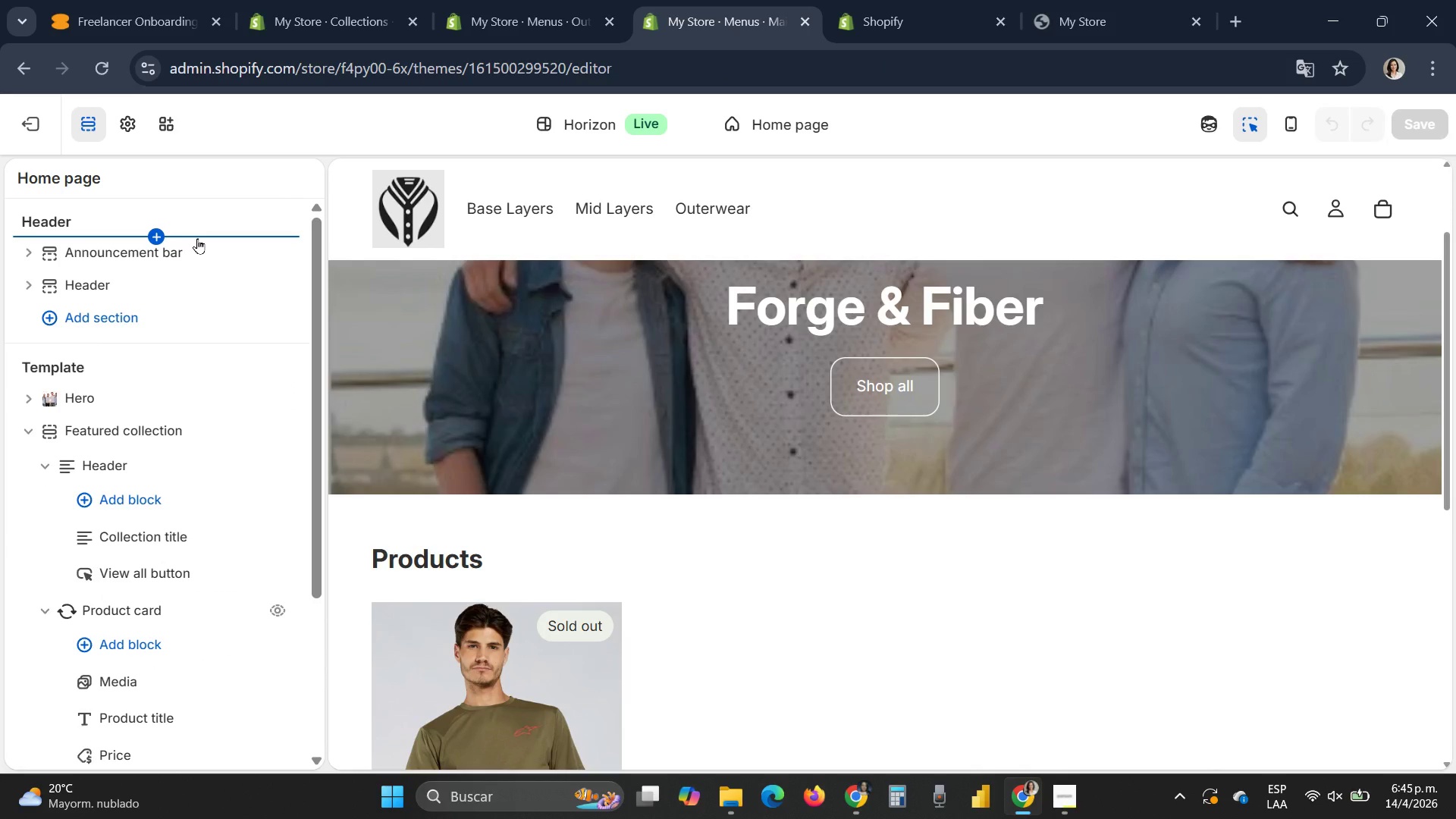 
wait(5.09)
 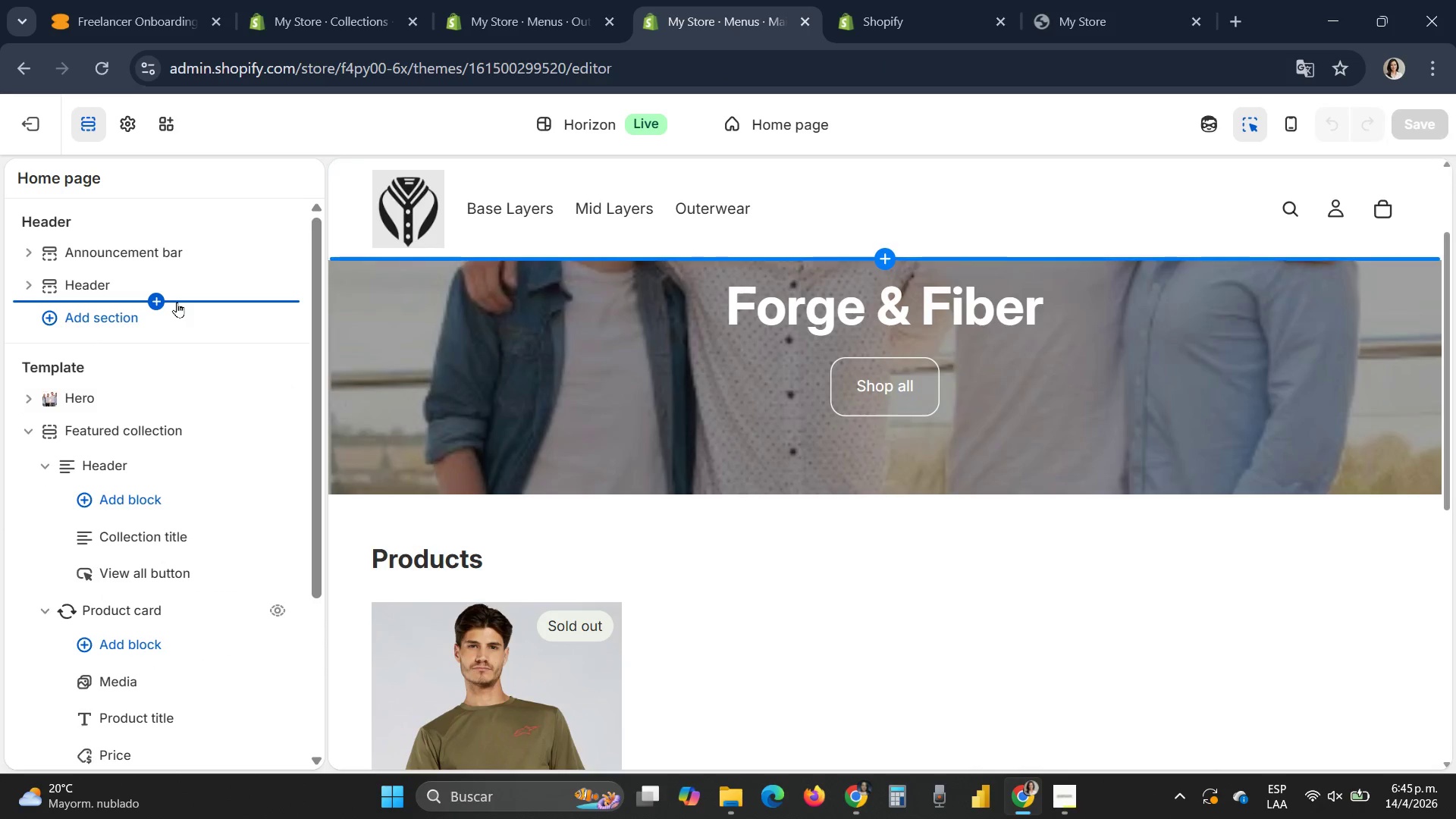 
scroll: coordinate [197, 238], scroll_direction: down, amount: 1.0
 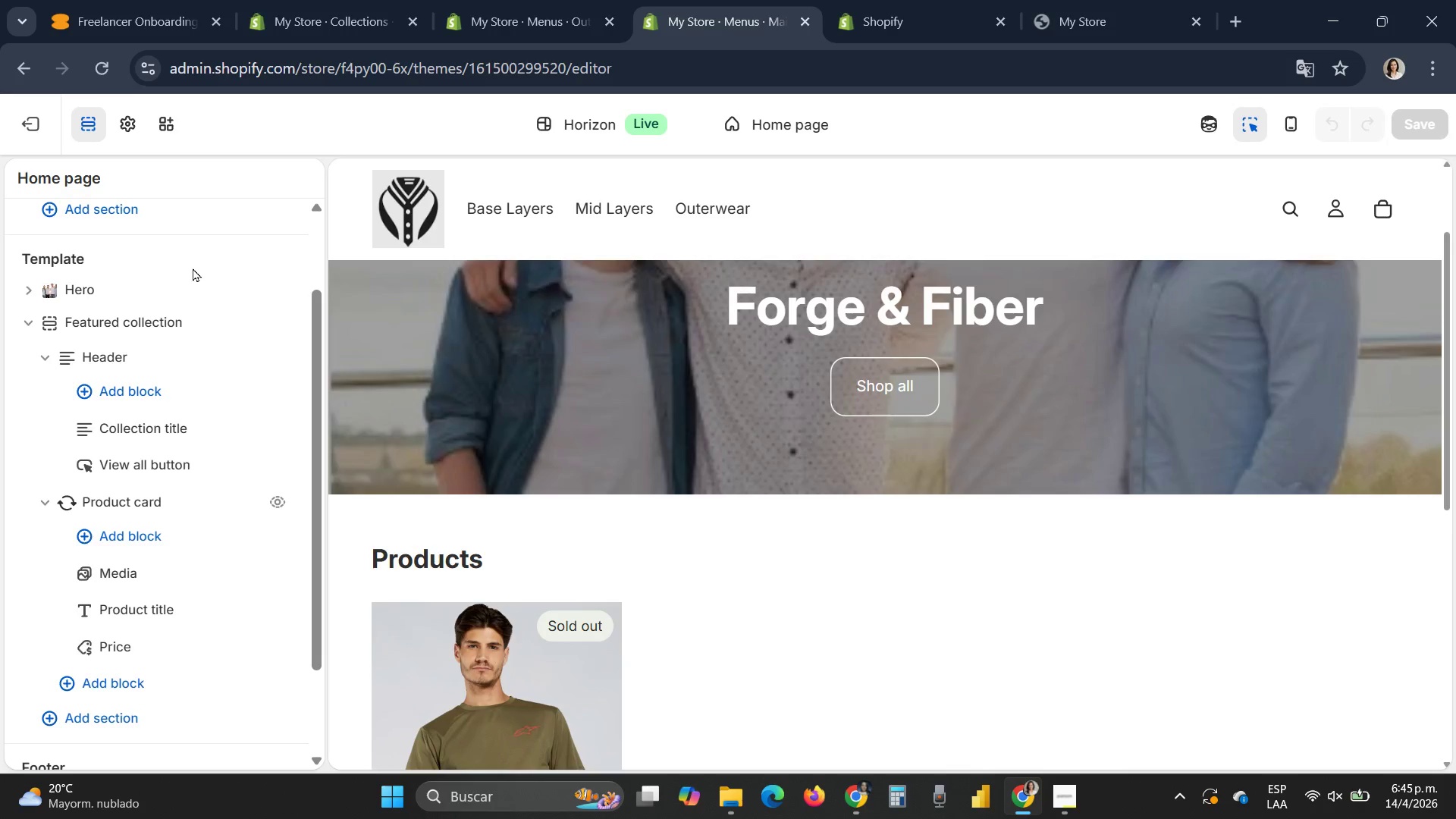 
left_click([162, 434])
 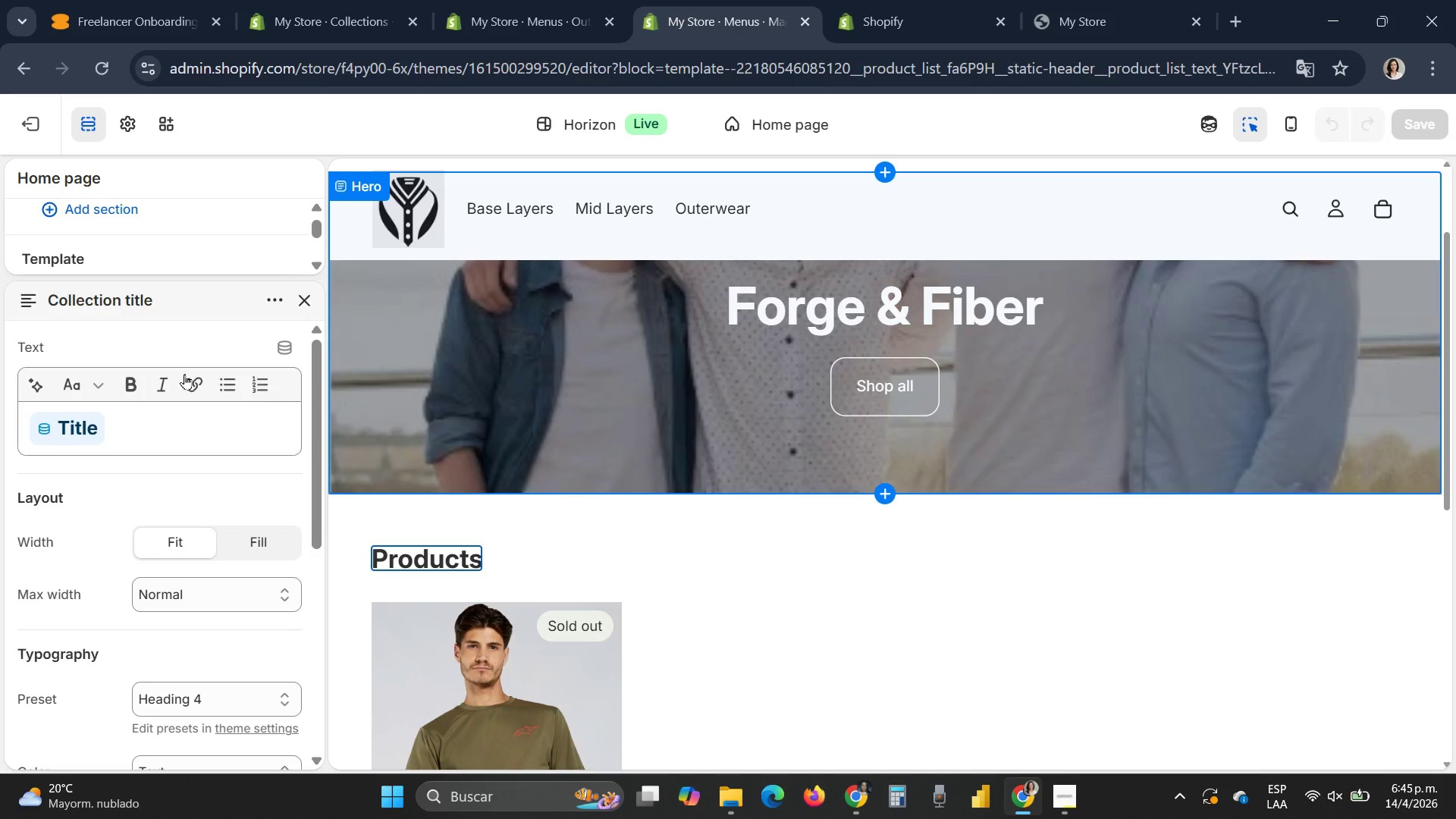 
wait(6.28)
 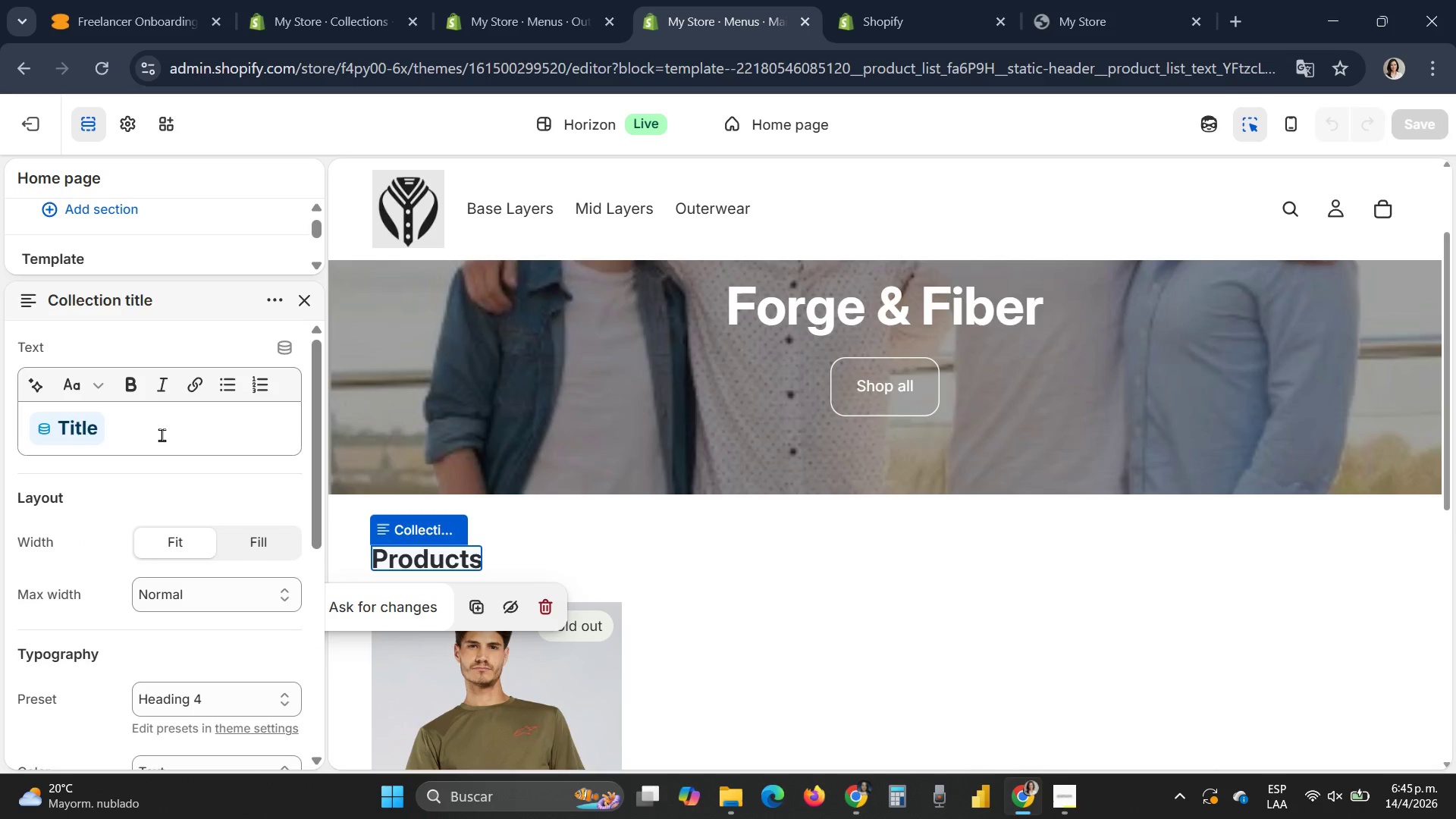 
scroll: coordinate [187, 223], scroll_direction: up, amount: 3.0
 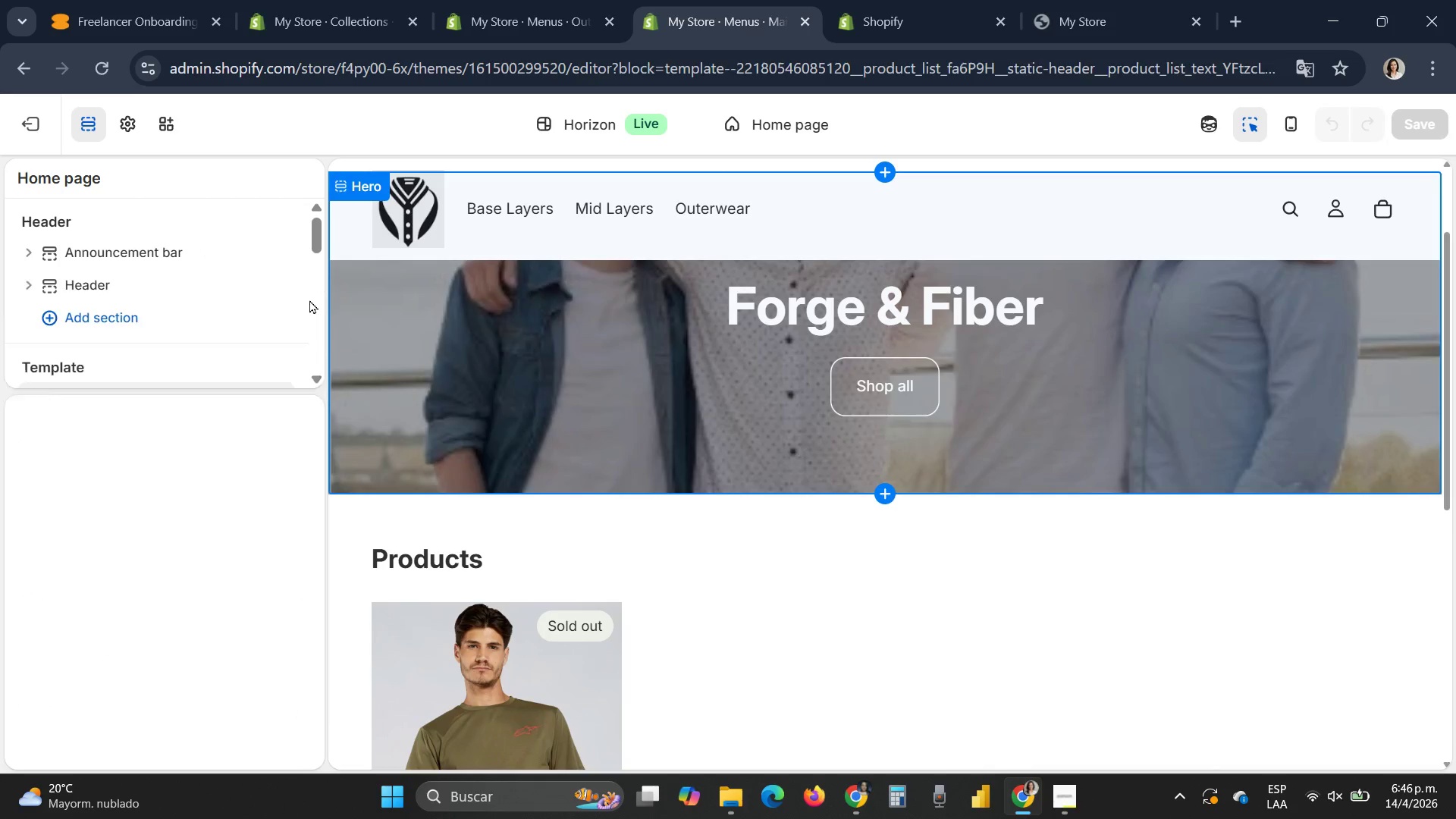 
left_click([550, 563])
 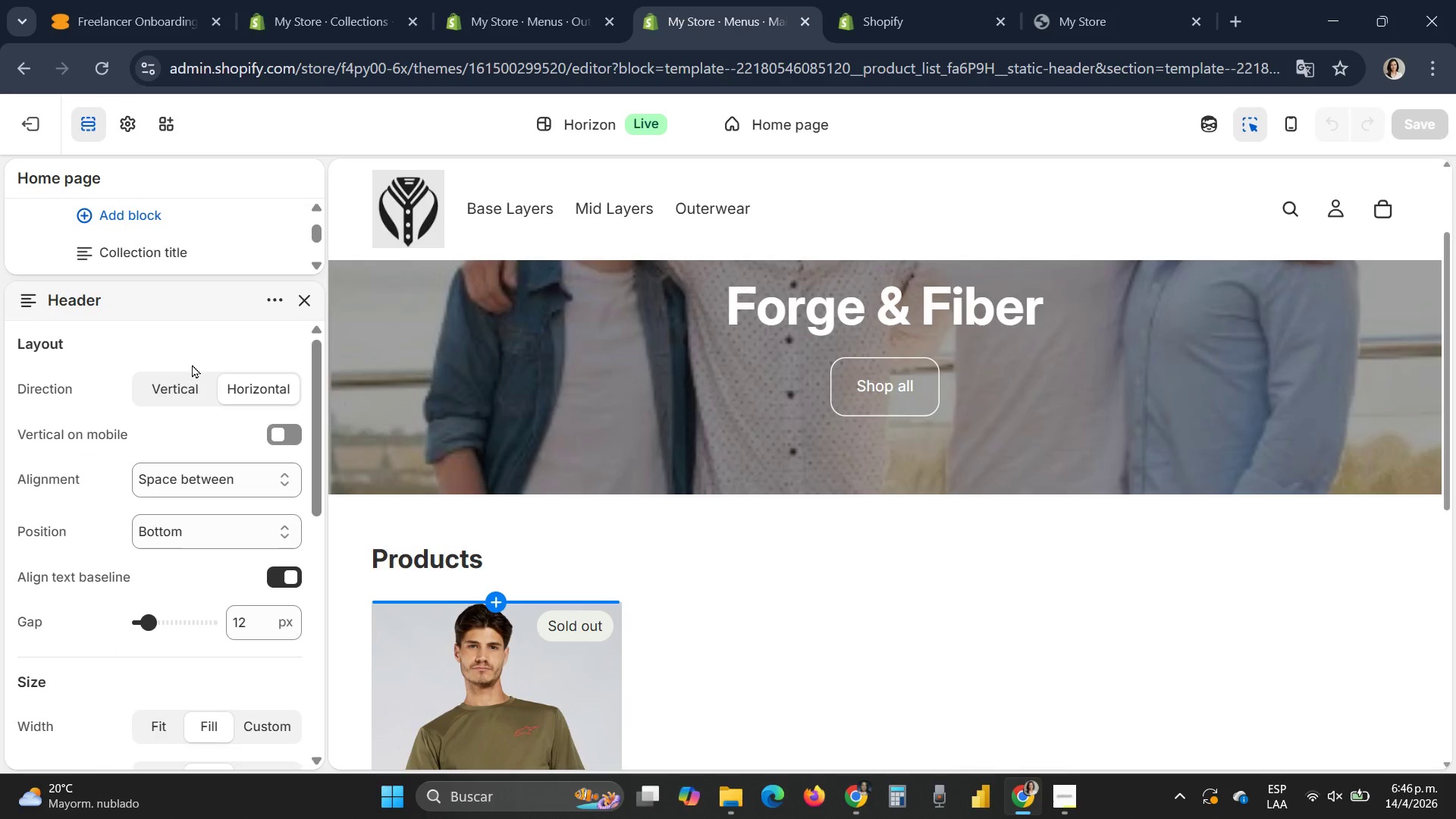 
scroll: coordinate [184, 413], scroll_direction: up, amount: 5.0
 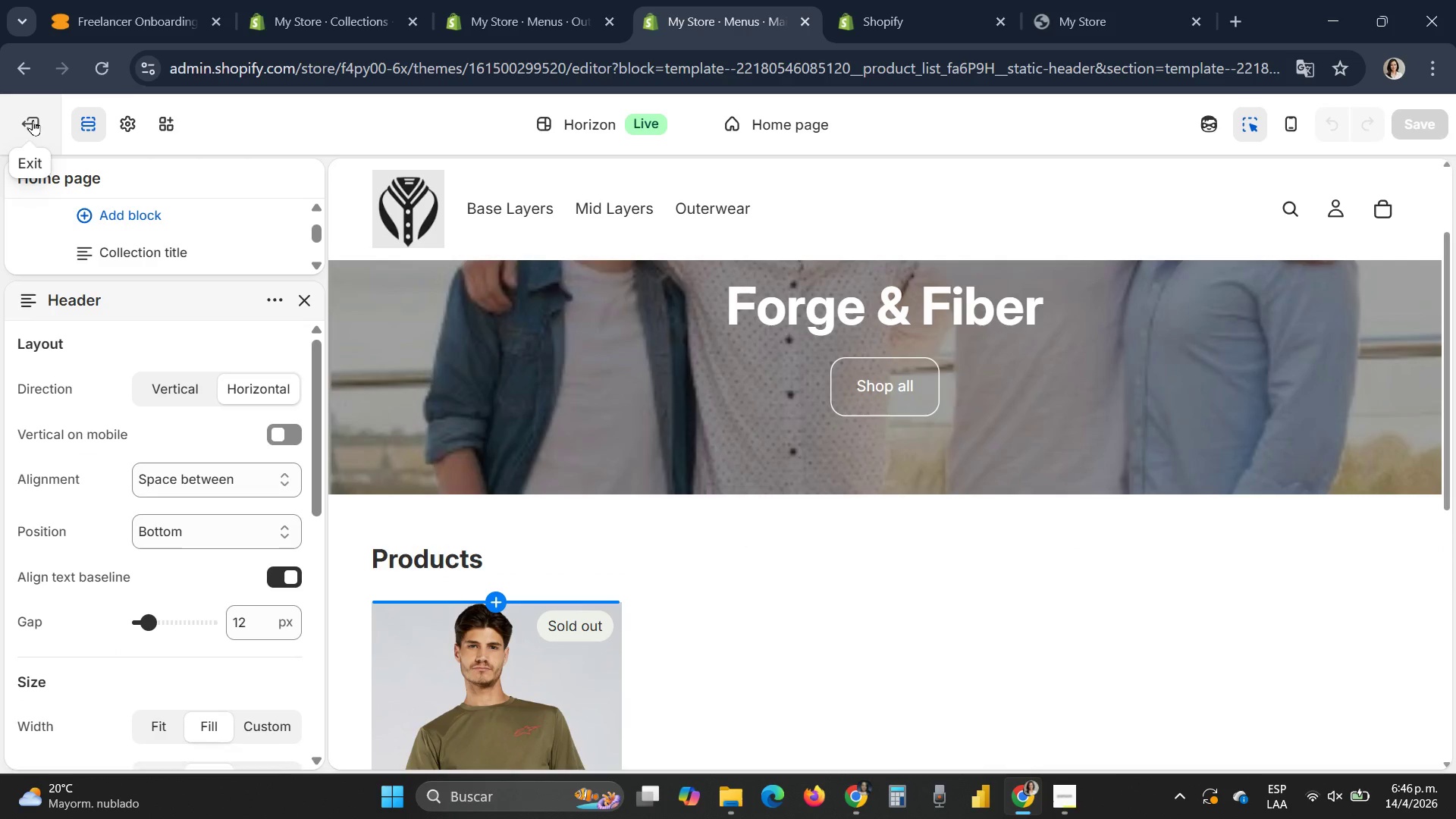 
left_click([33, 120])
 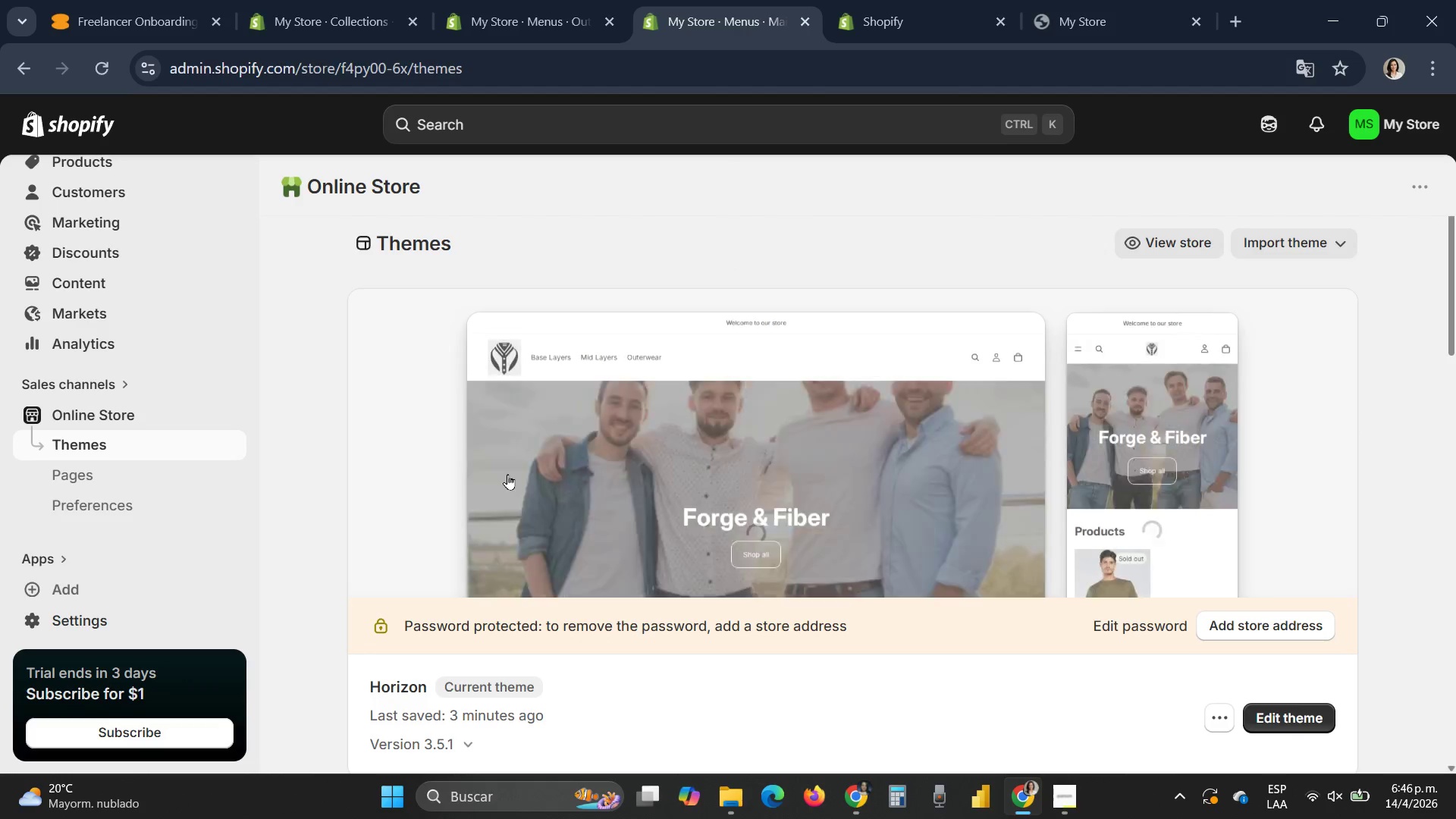 
left_click([602, 430])
 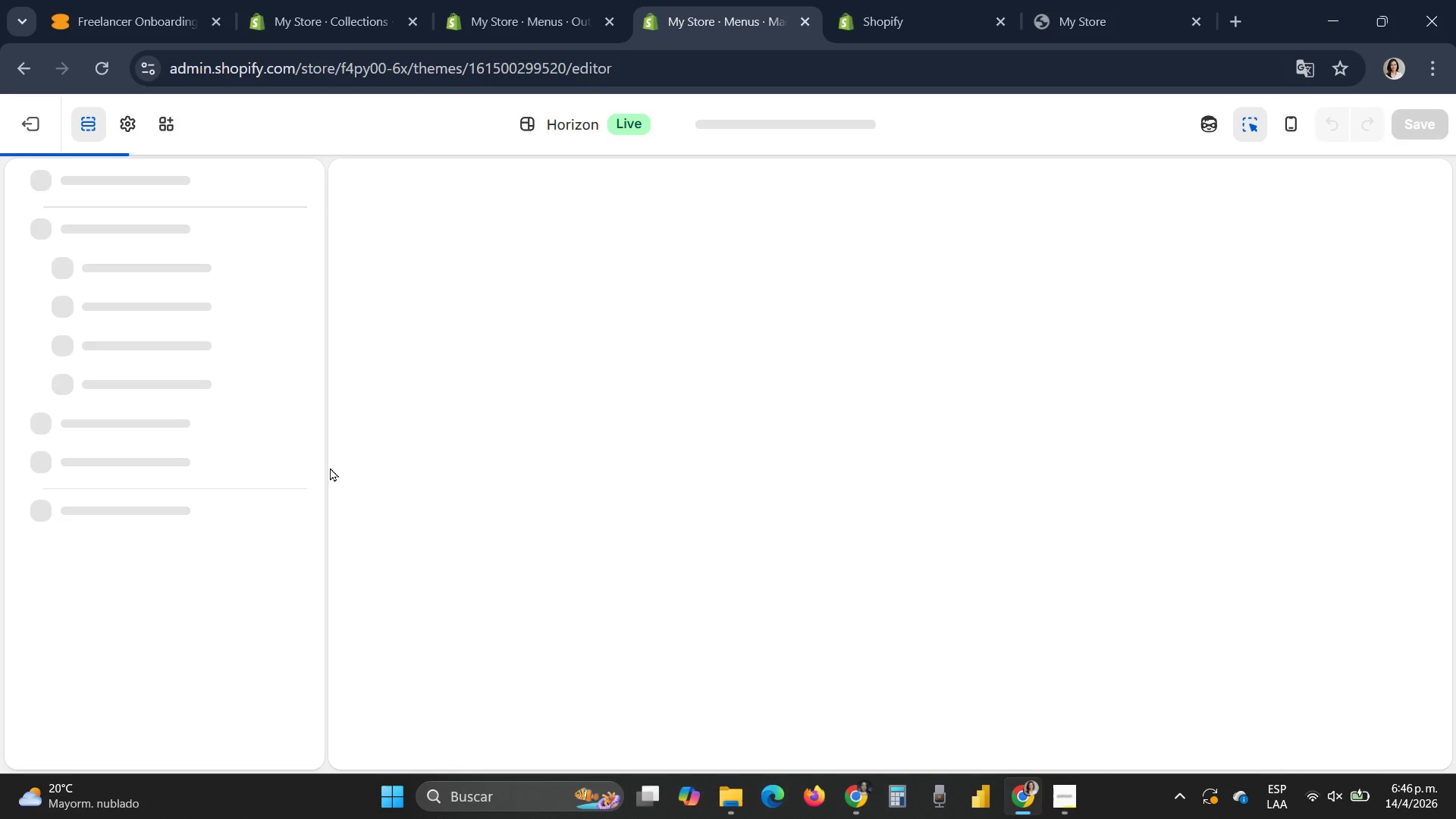 
mouse_move([204, 422])
 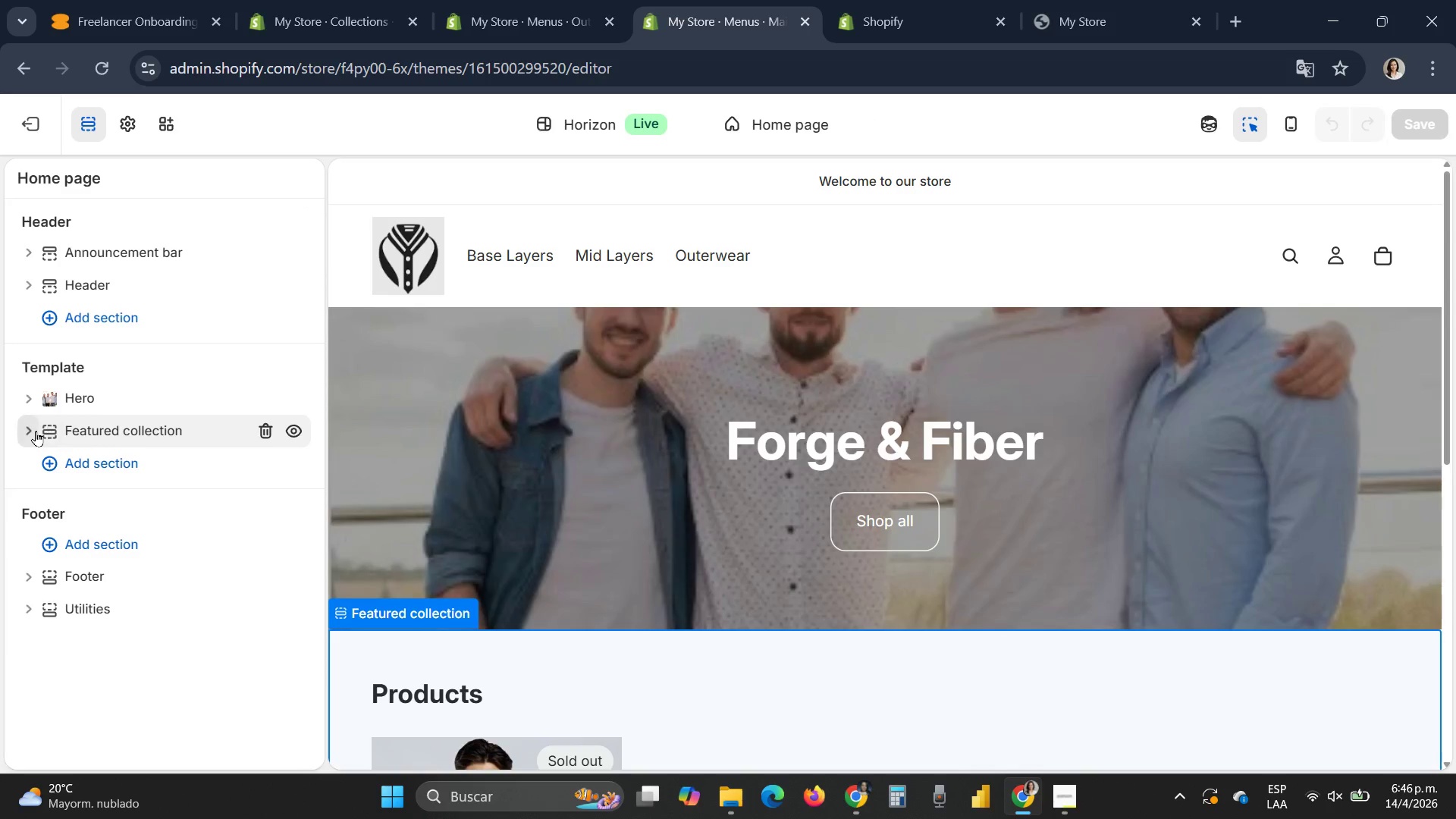 
wait(9.63)
 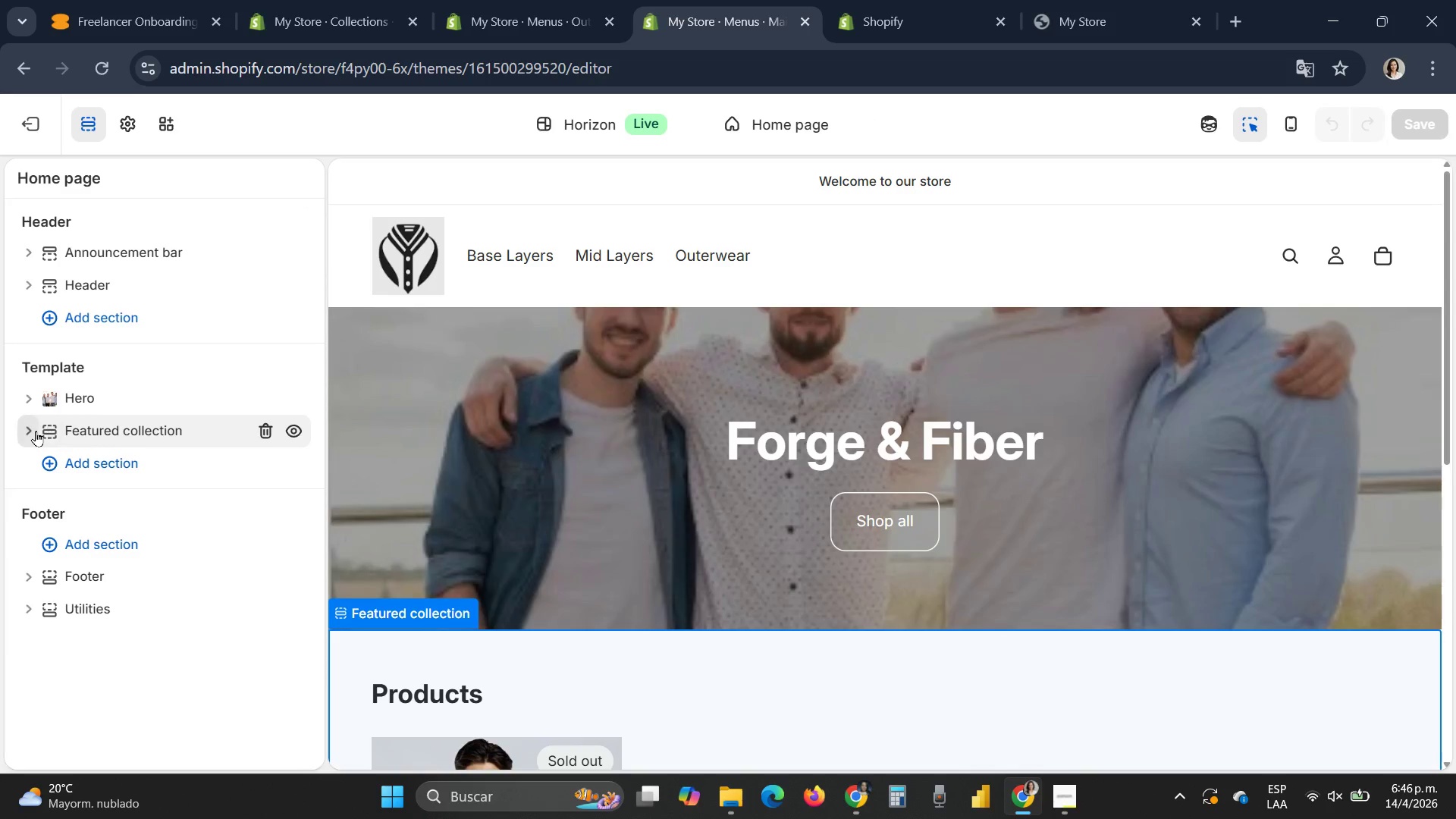 
left_click([76, 429])
 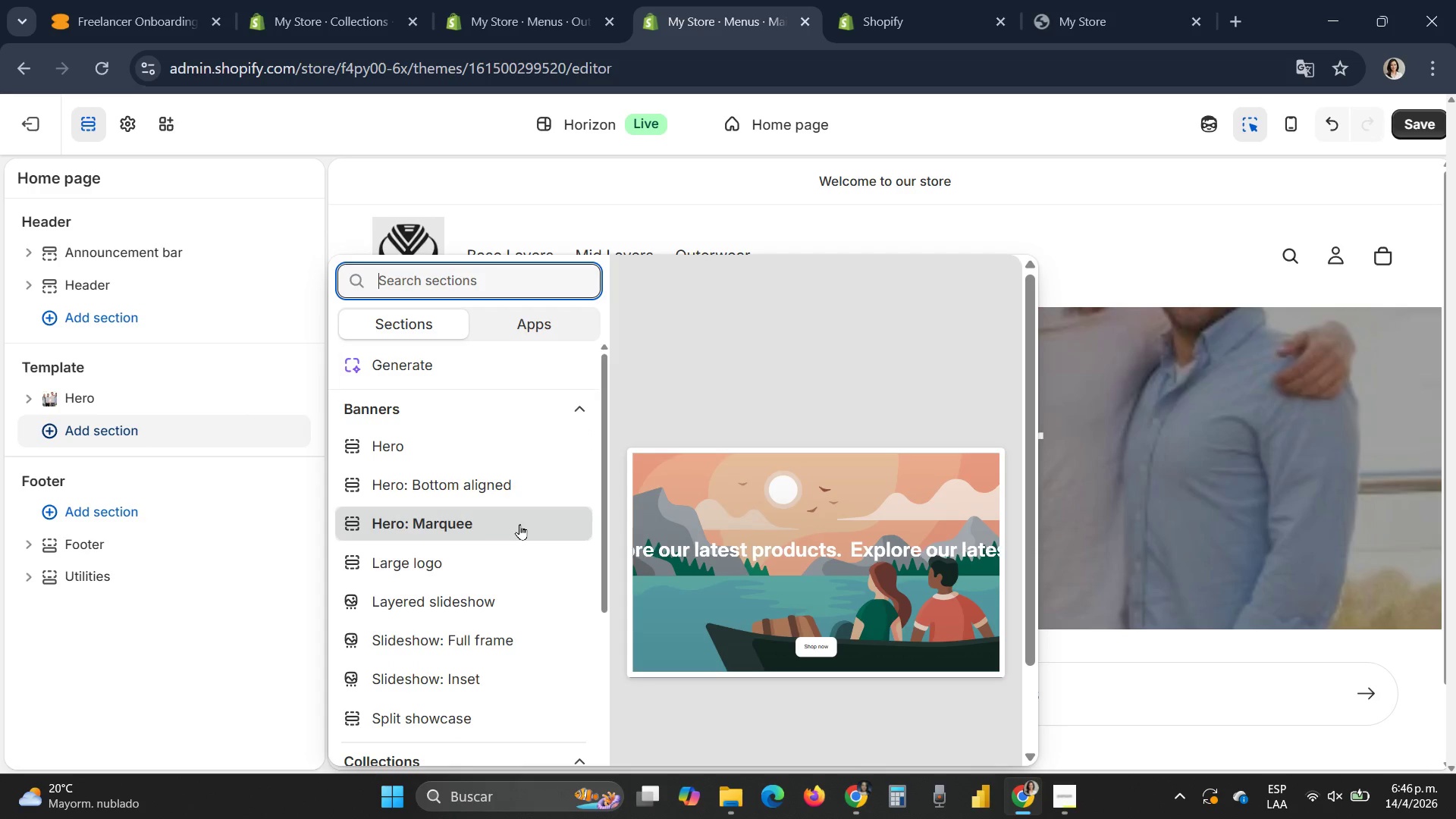 
wait(11.81)
 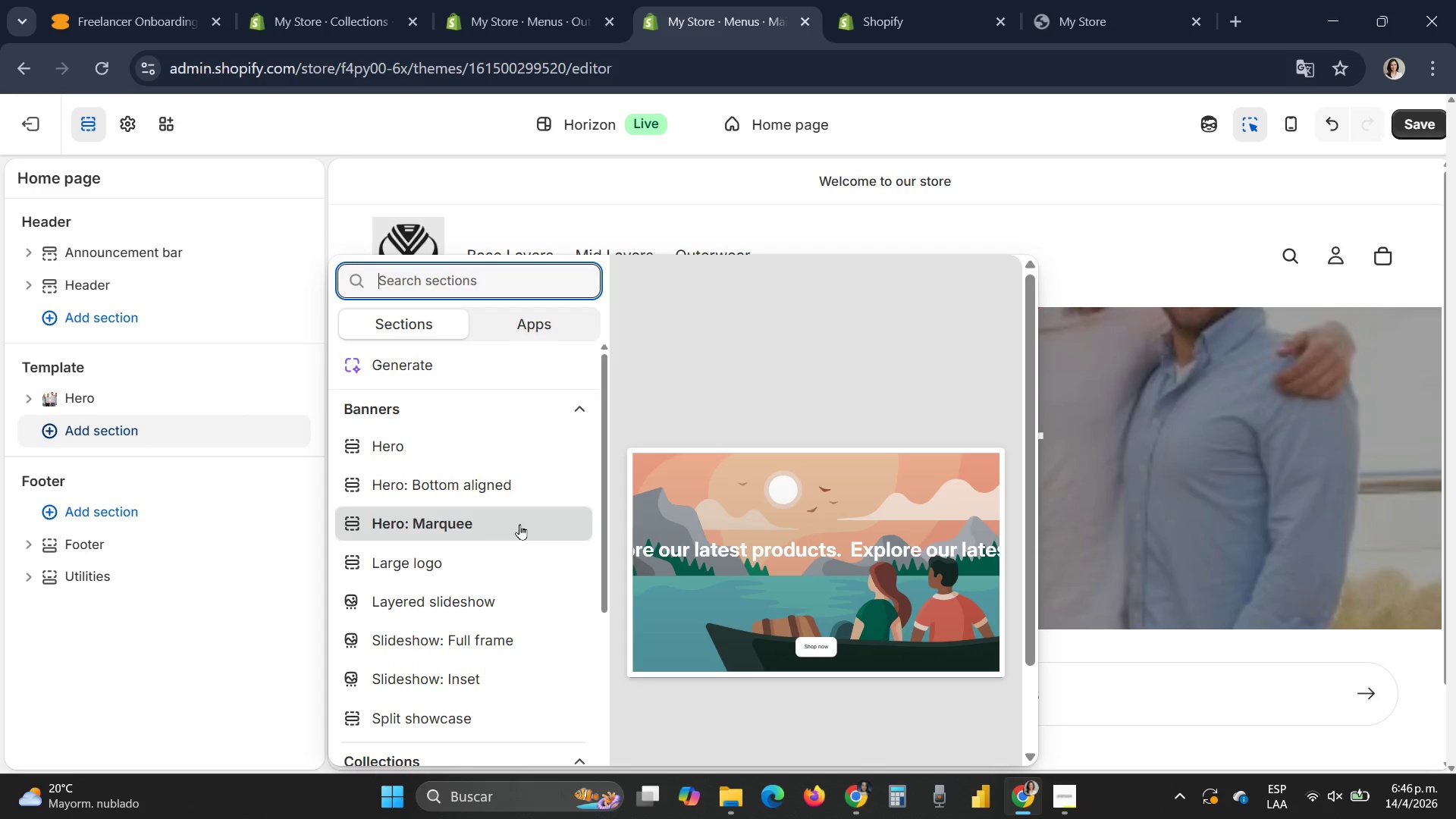 
scroll: coordinate [464, 532], scroll_direction: down, amount: 4.0
 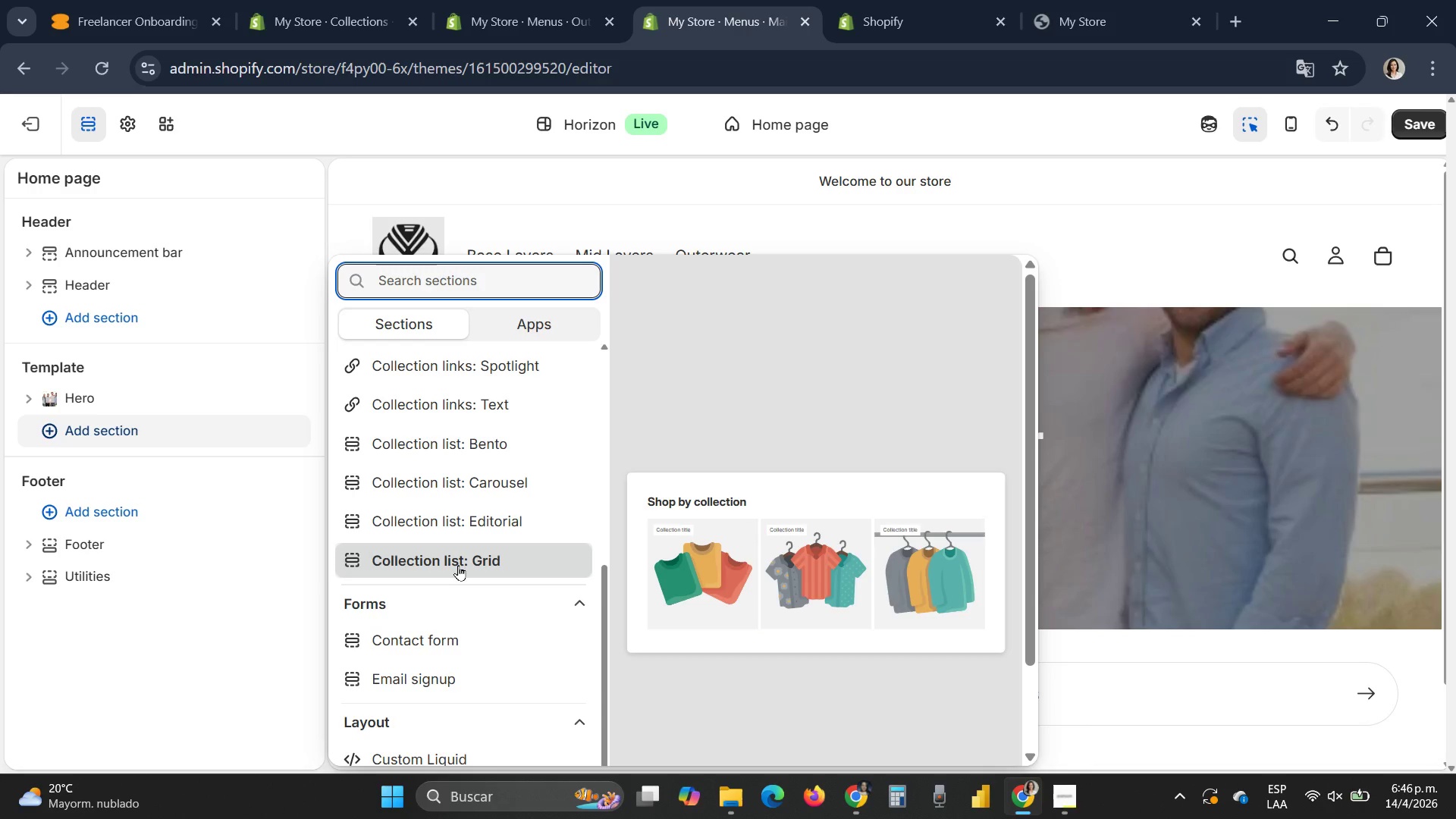 
left_click([458, 564])
 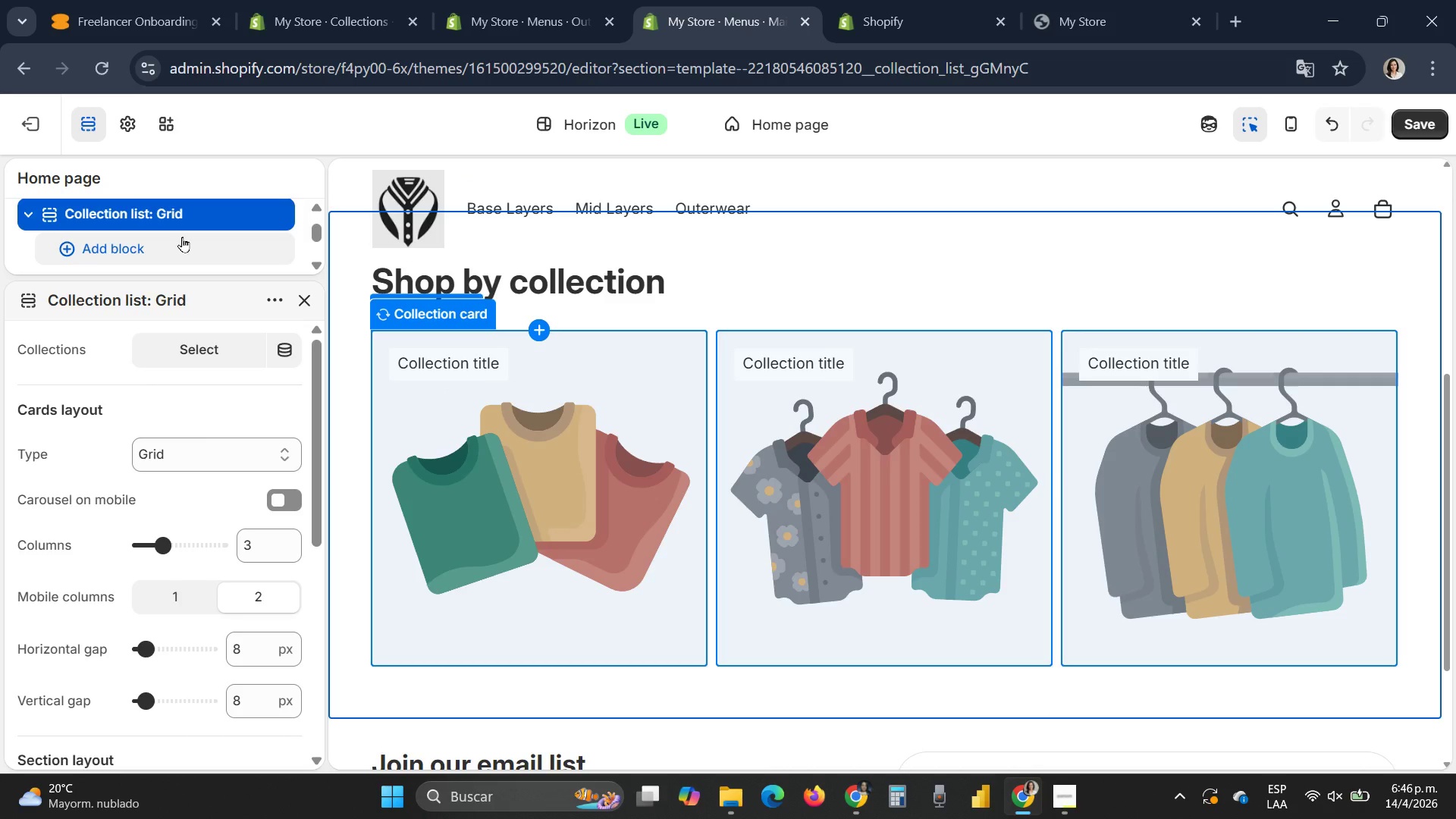 
wait(15.2)
 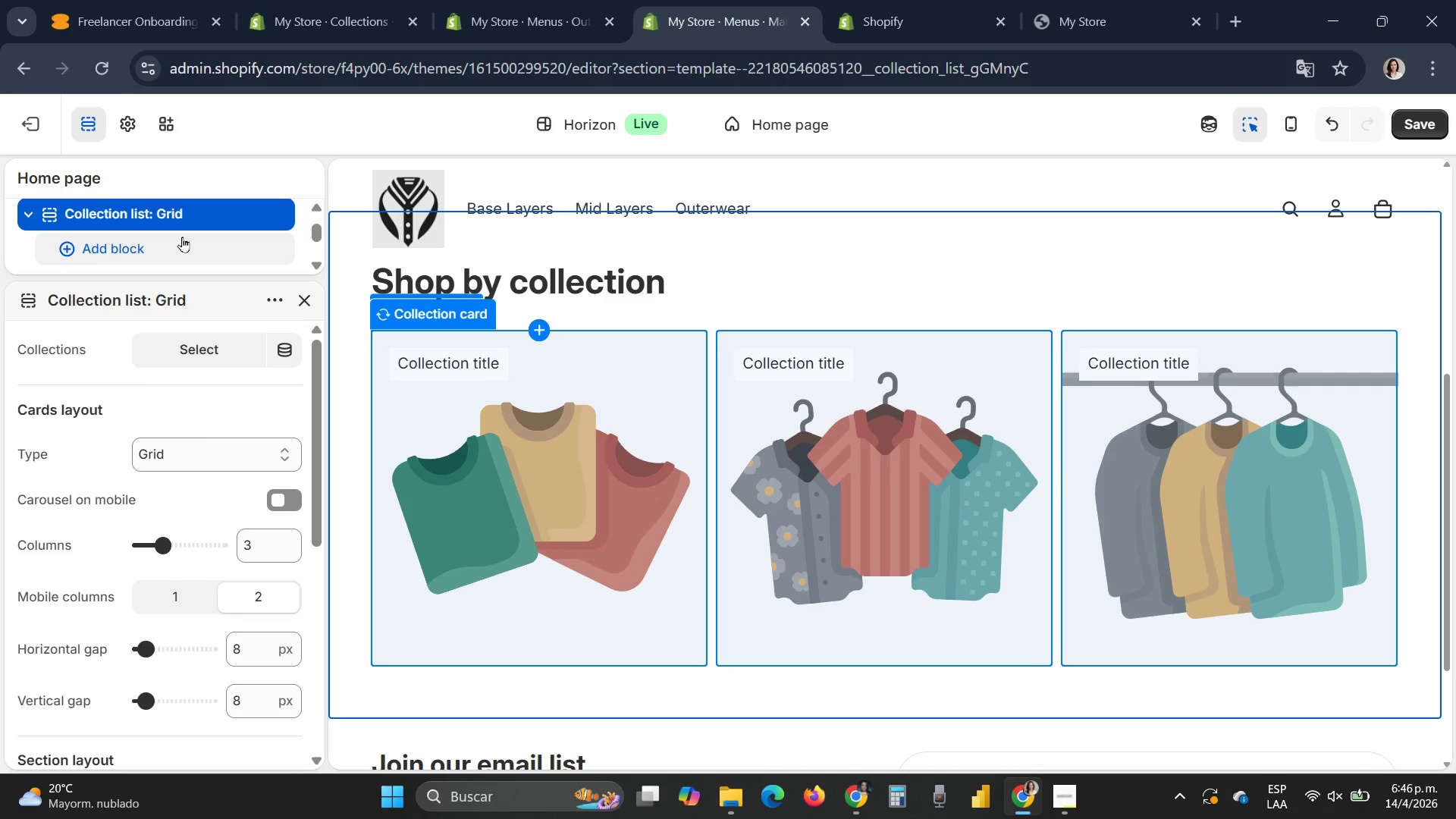 
left_click([158, 213])
 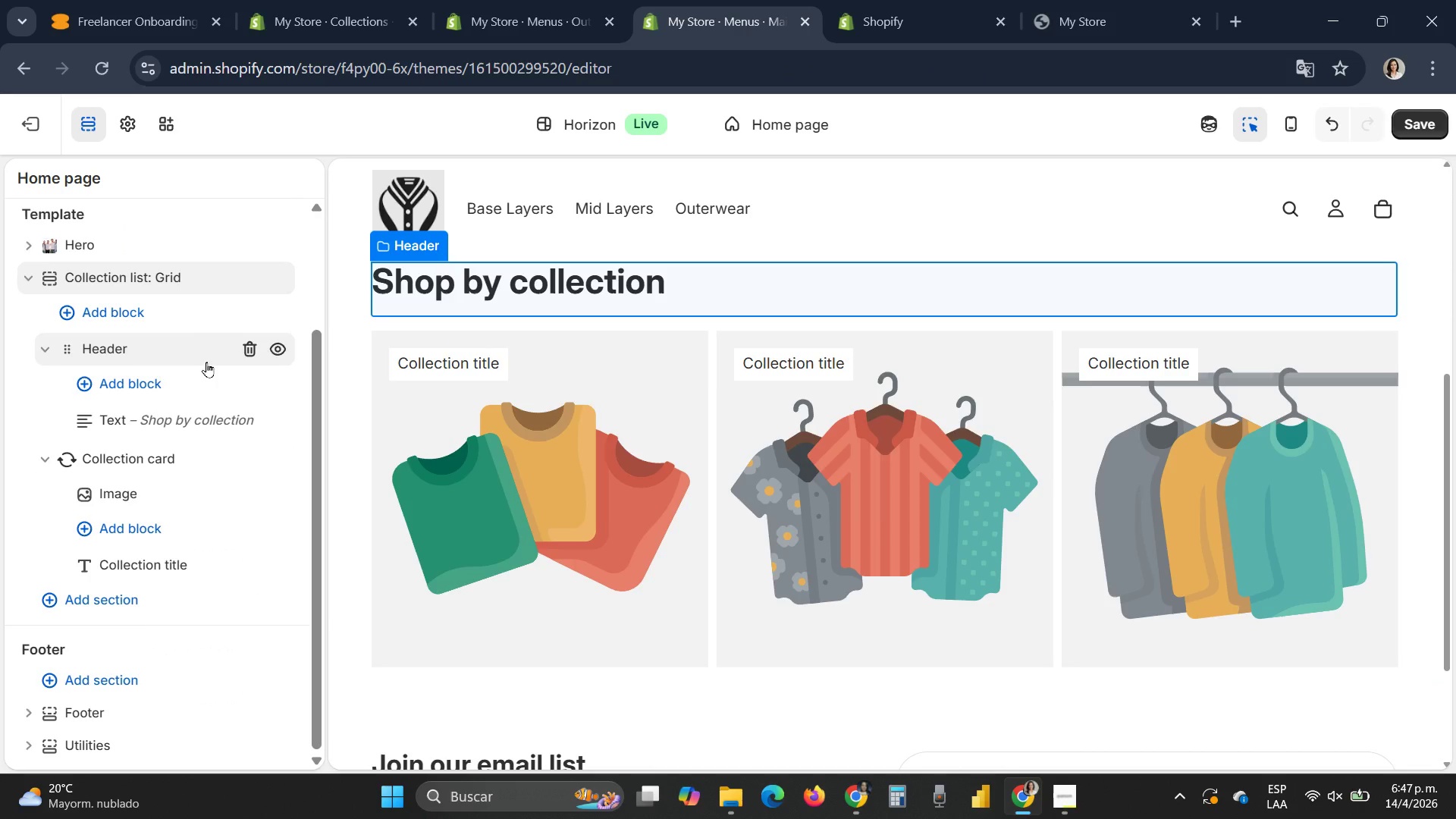 
wait(9.67)
 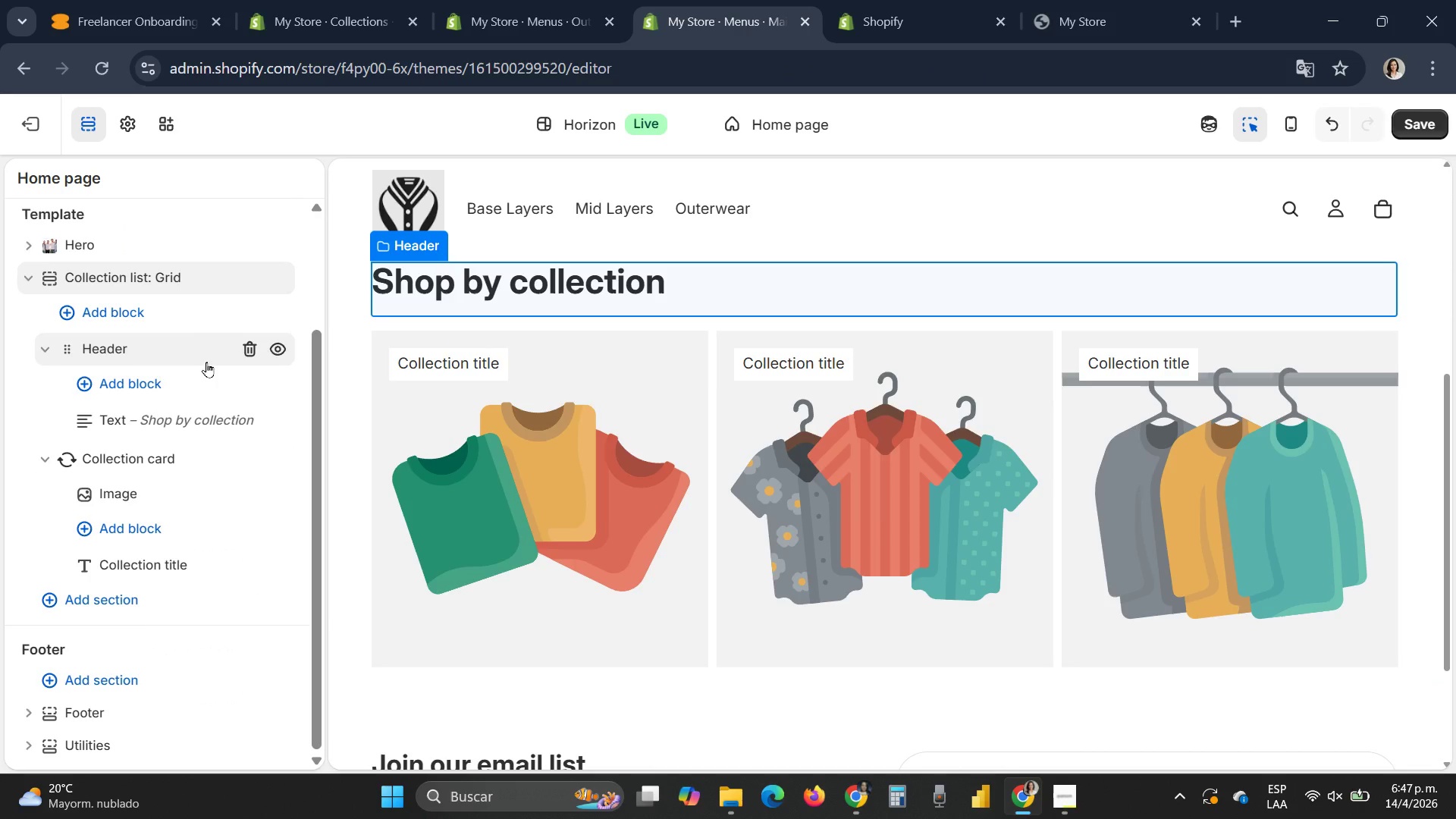 
left_click([73, 278])
 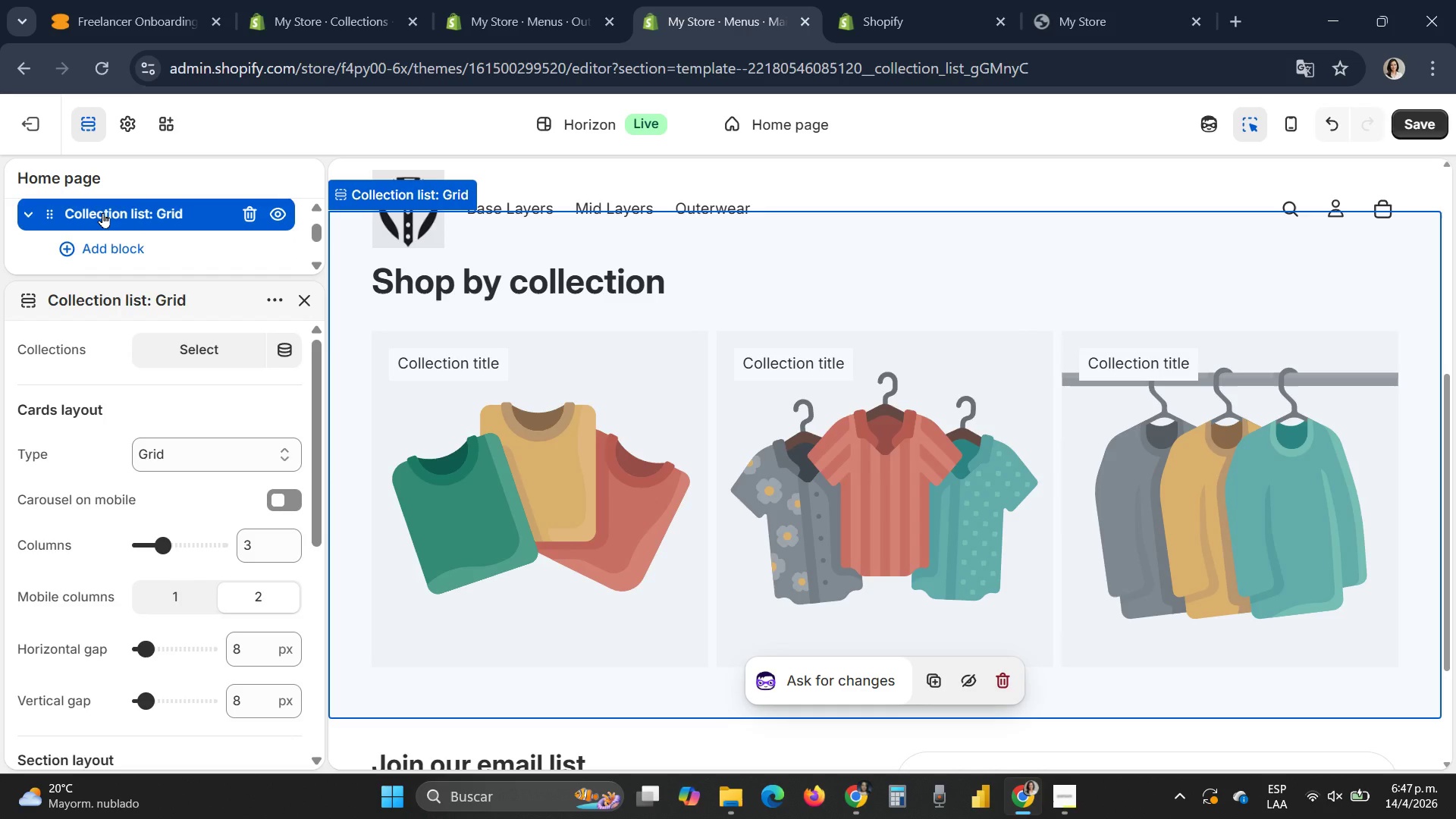 
wait(7.39)
 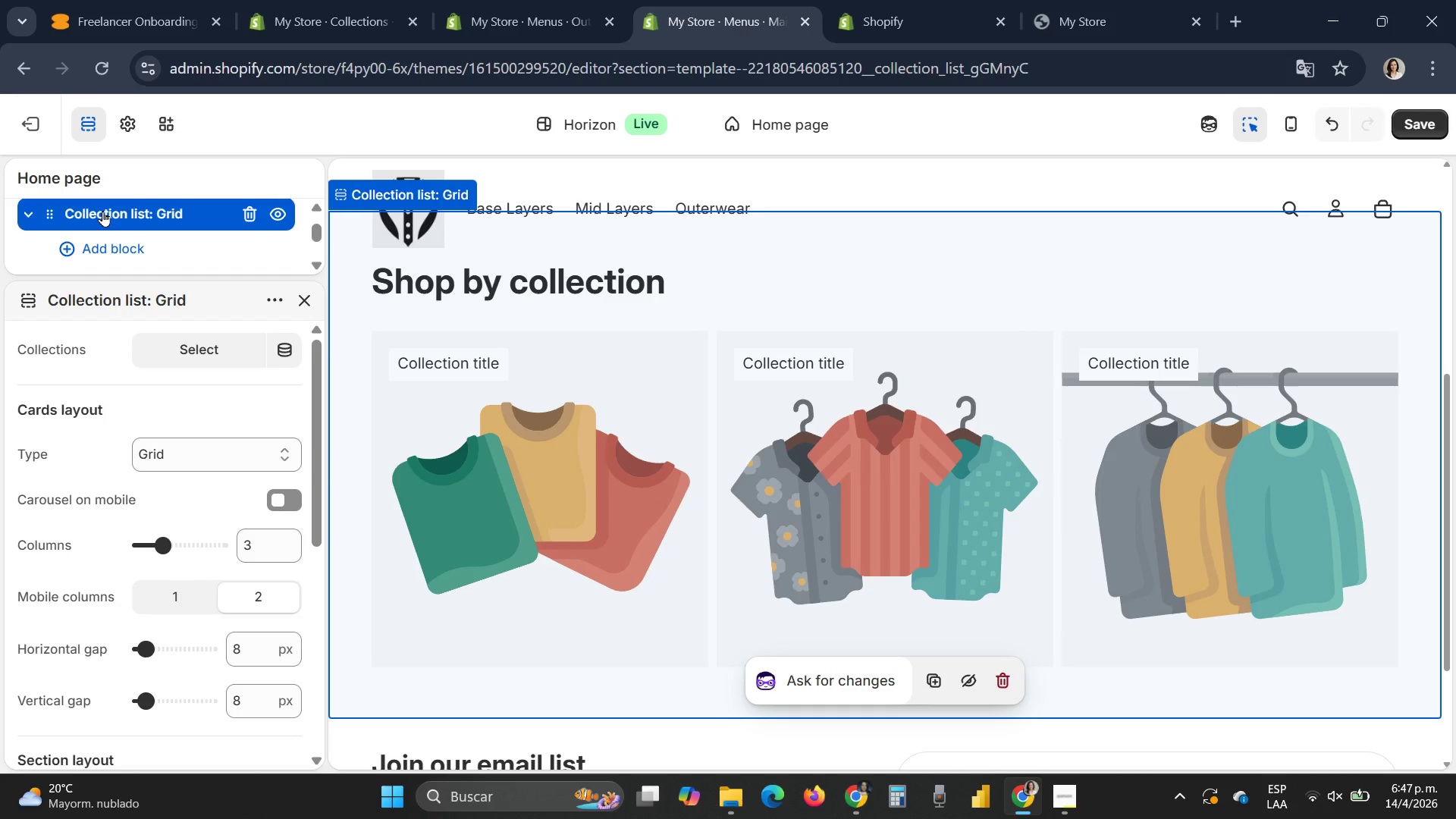 
scroll: coordinate [134, 328], scroll_direction: up, amount: 4.0
 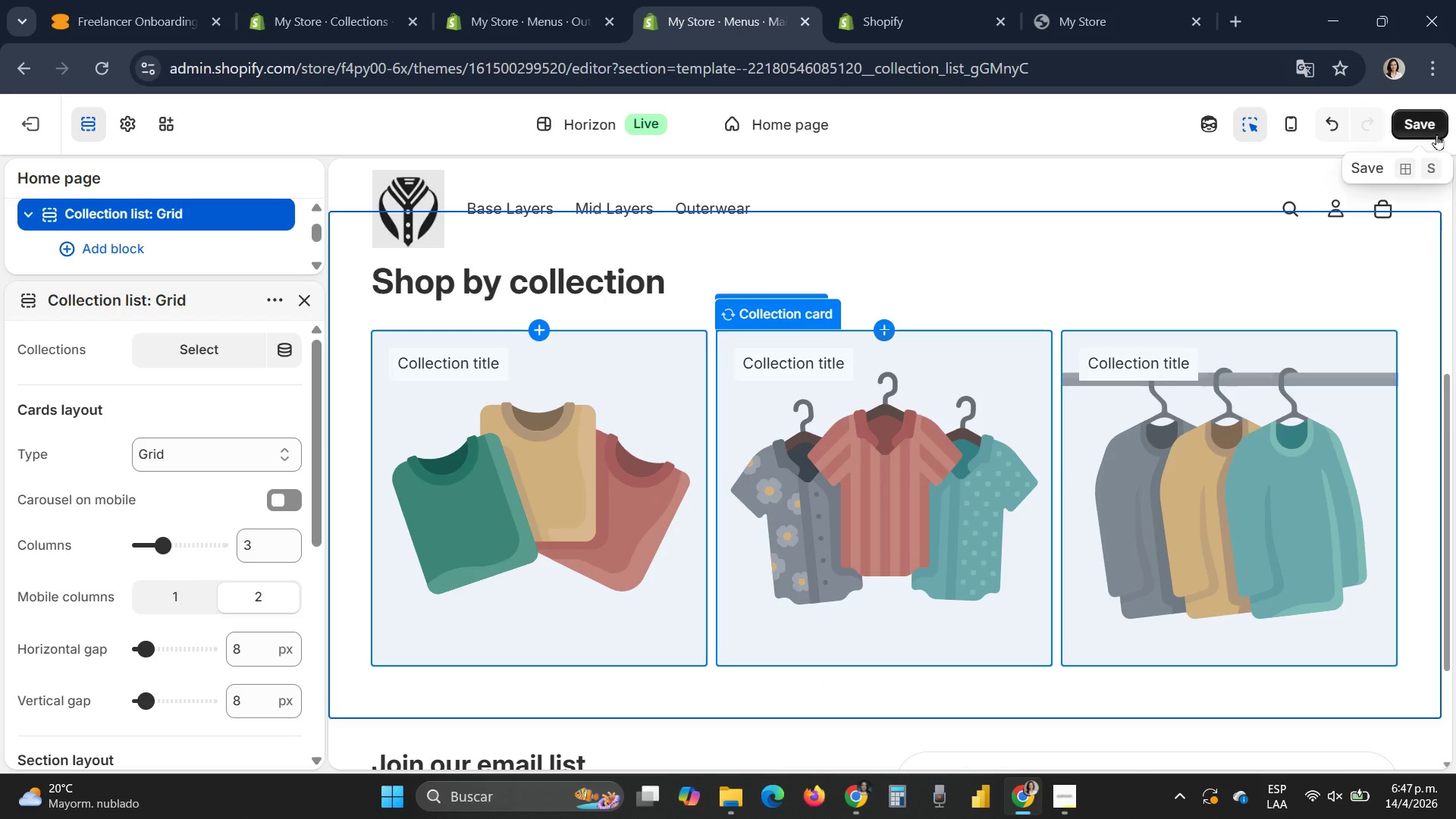 
left_click([1425, 121])
 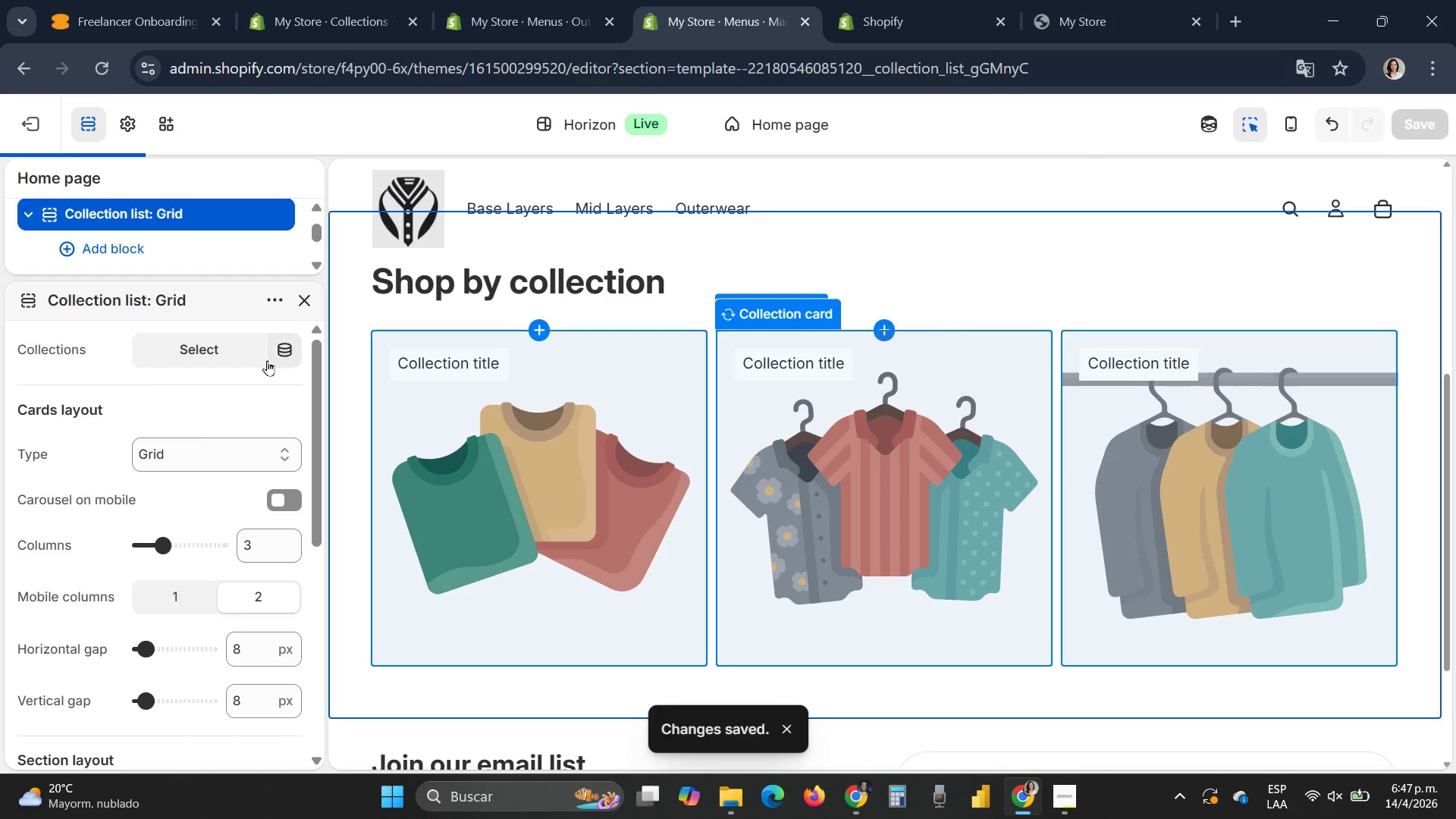 
scroll: coordinate [144, 384], scroll_direction: up, amount: 6.0
 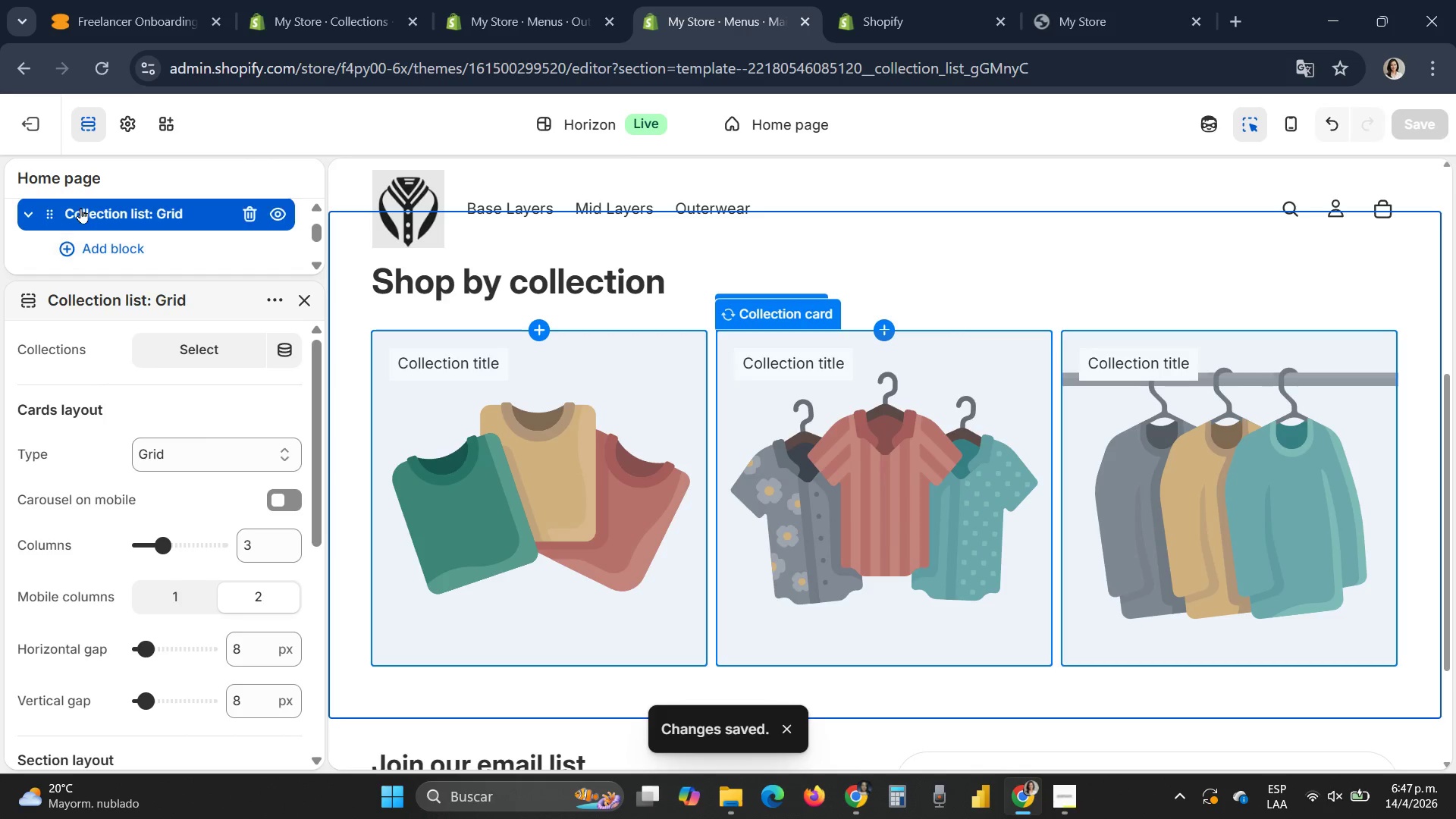 
left_click([80, 208])
 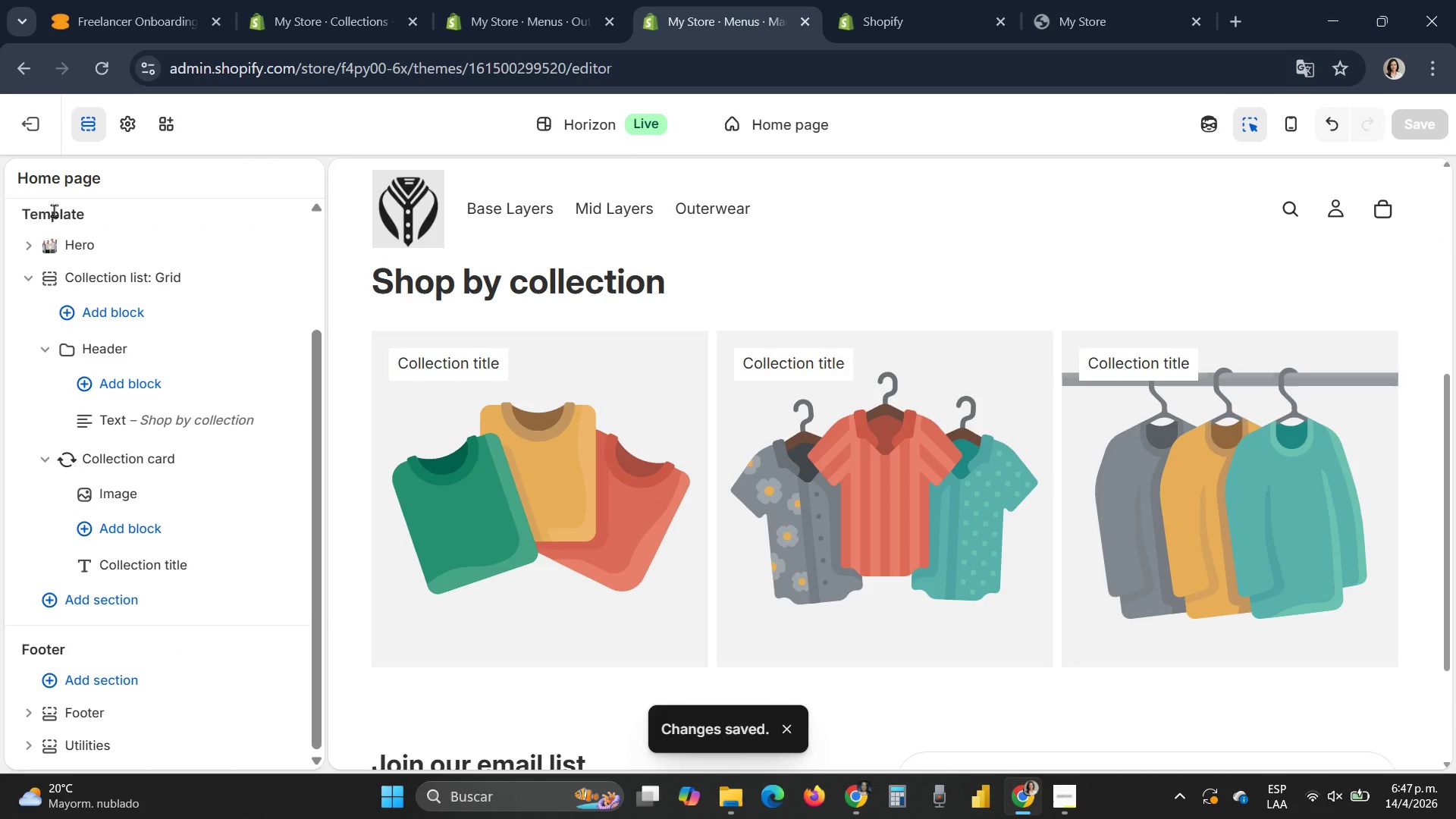 
mouse_move([129, 293])
 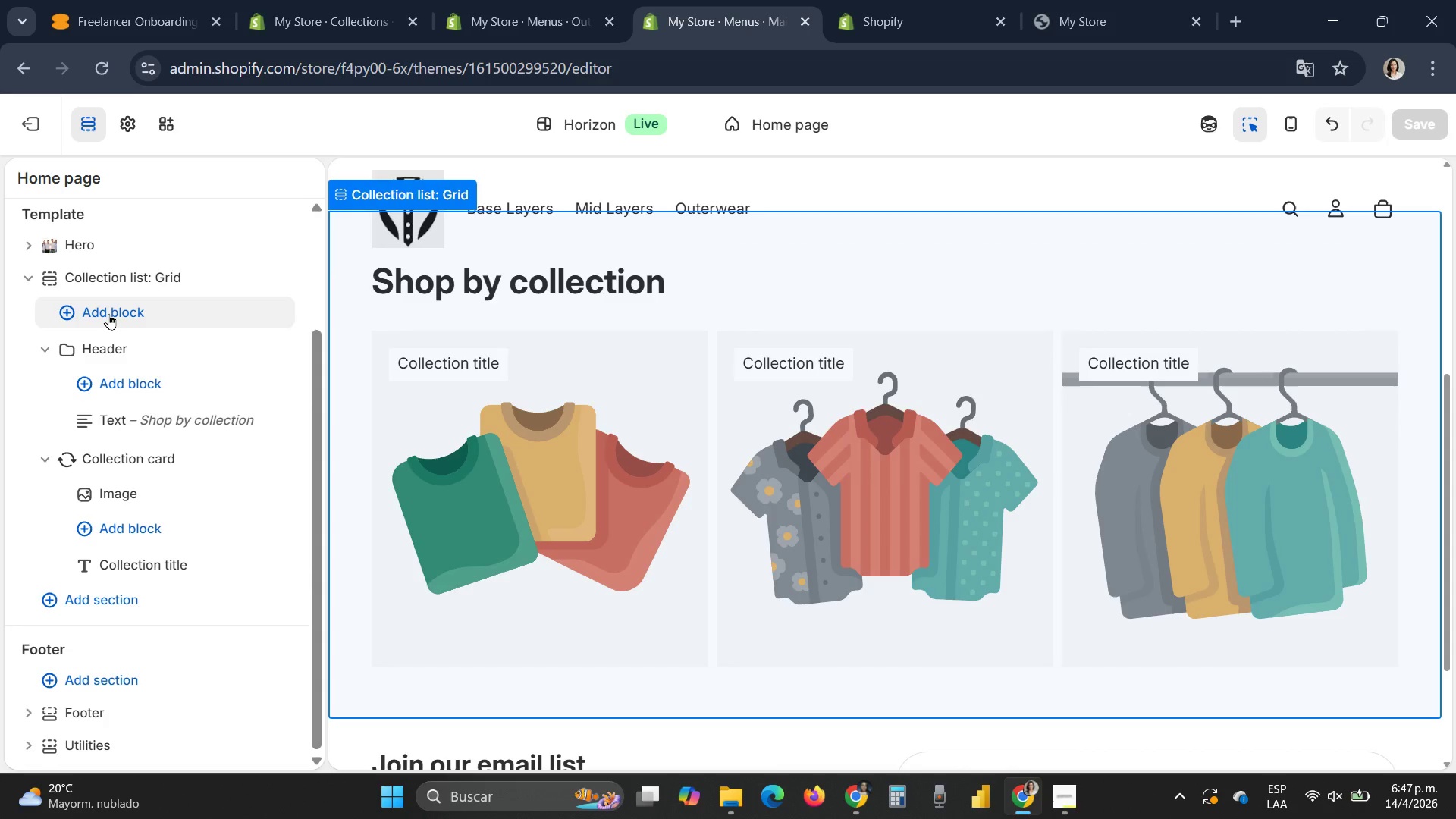 
wait(21.02)
 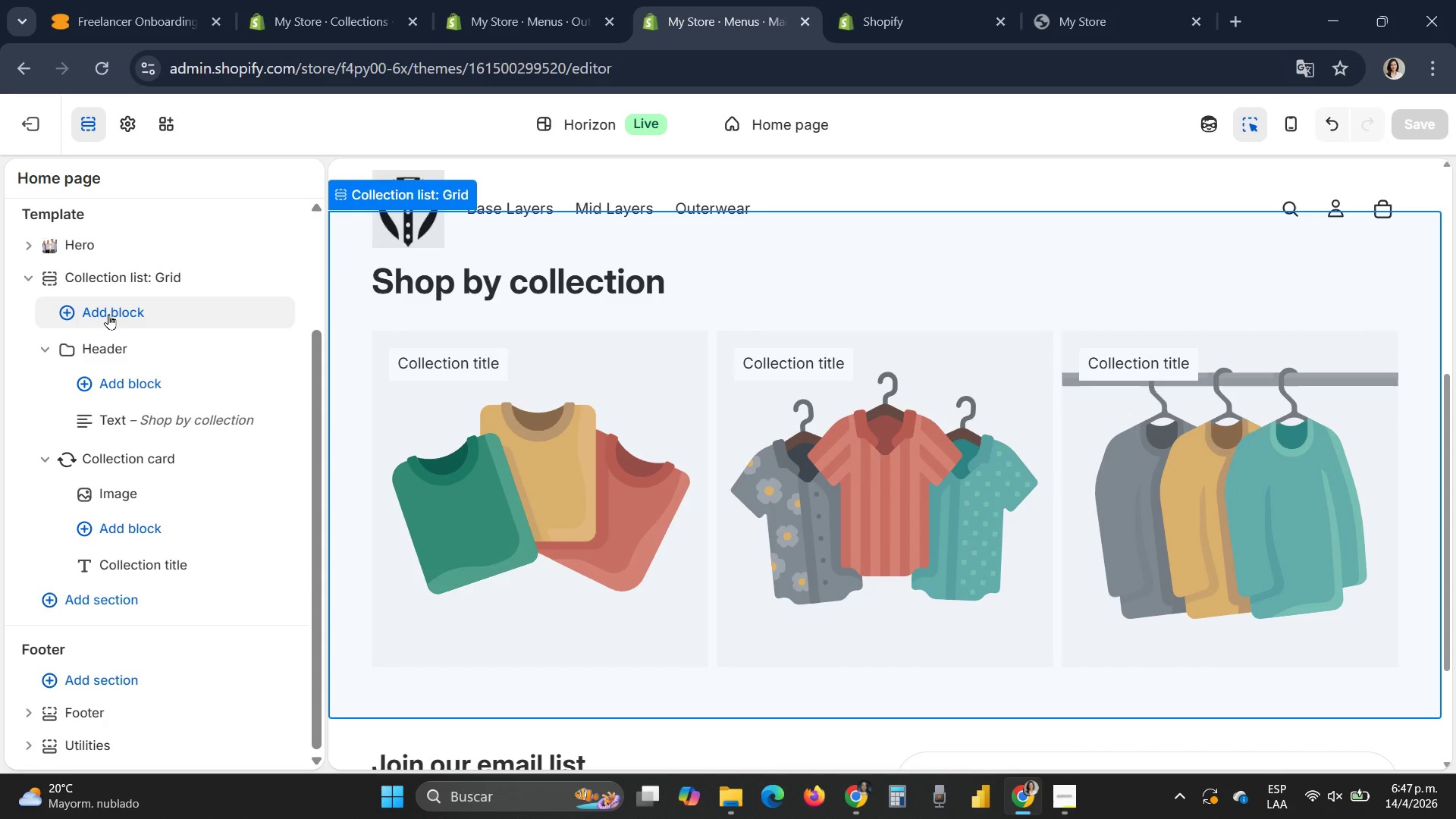 
left_click([108, 314])
 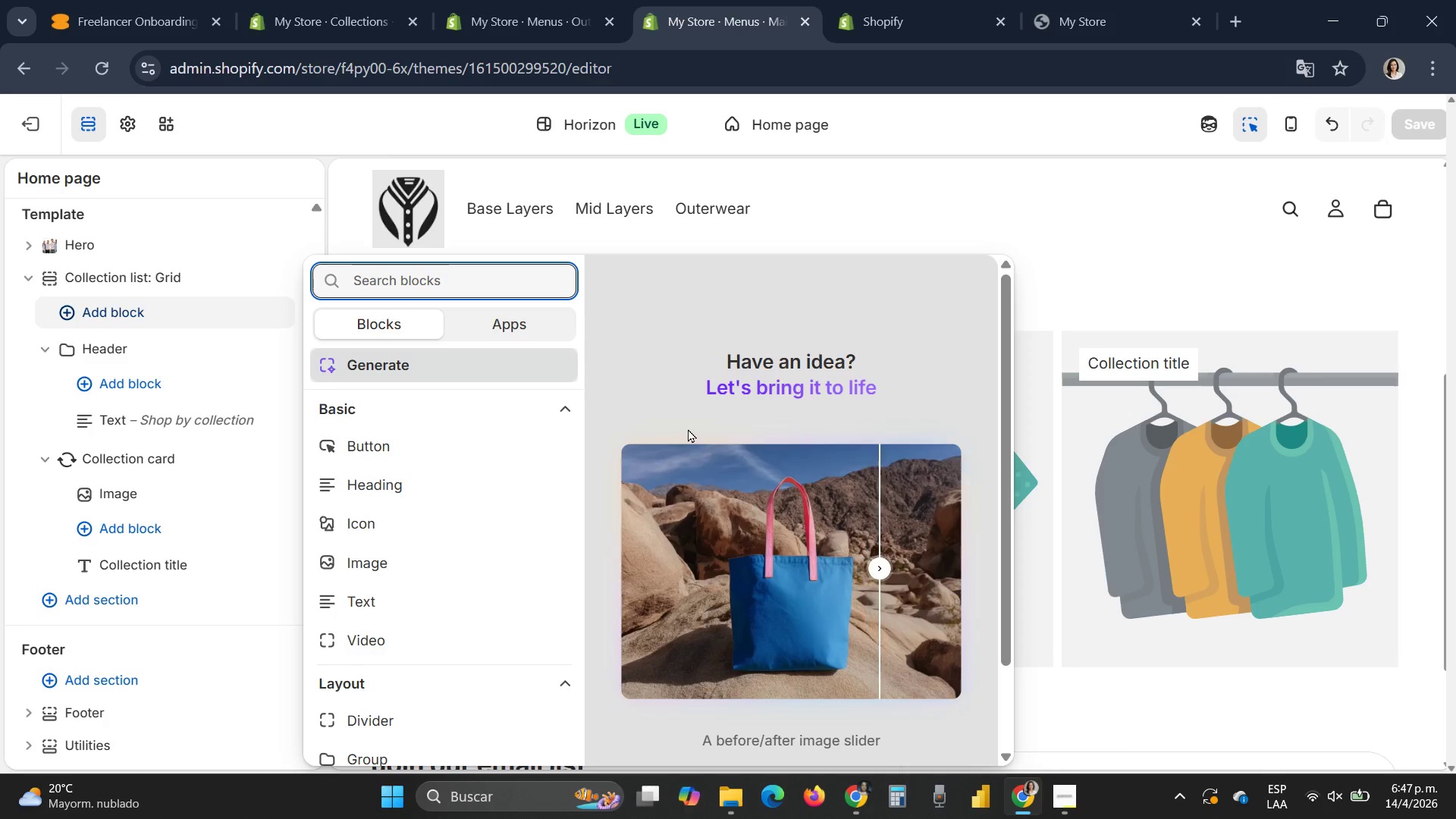 
wait(5.44)
 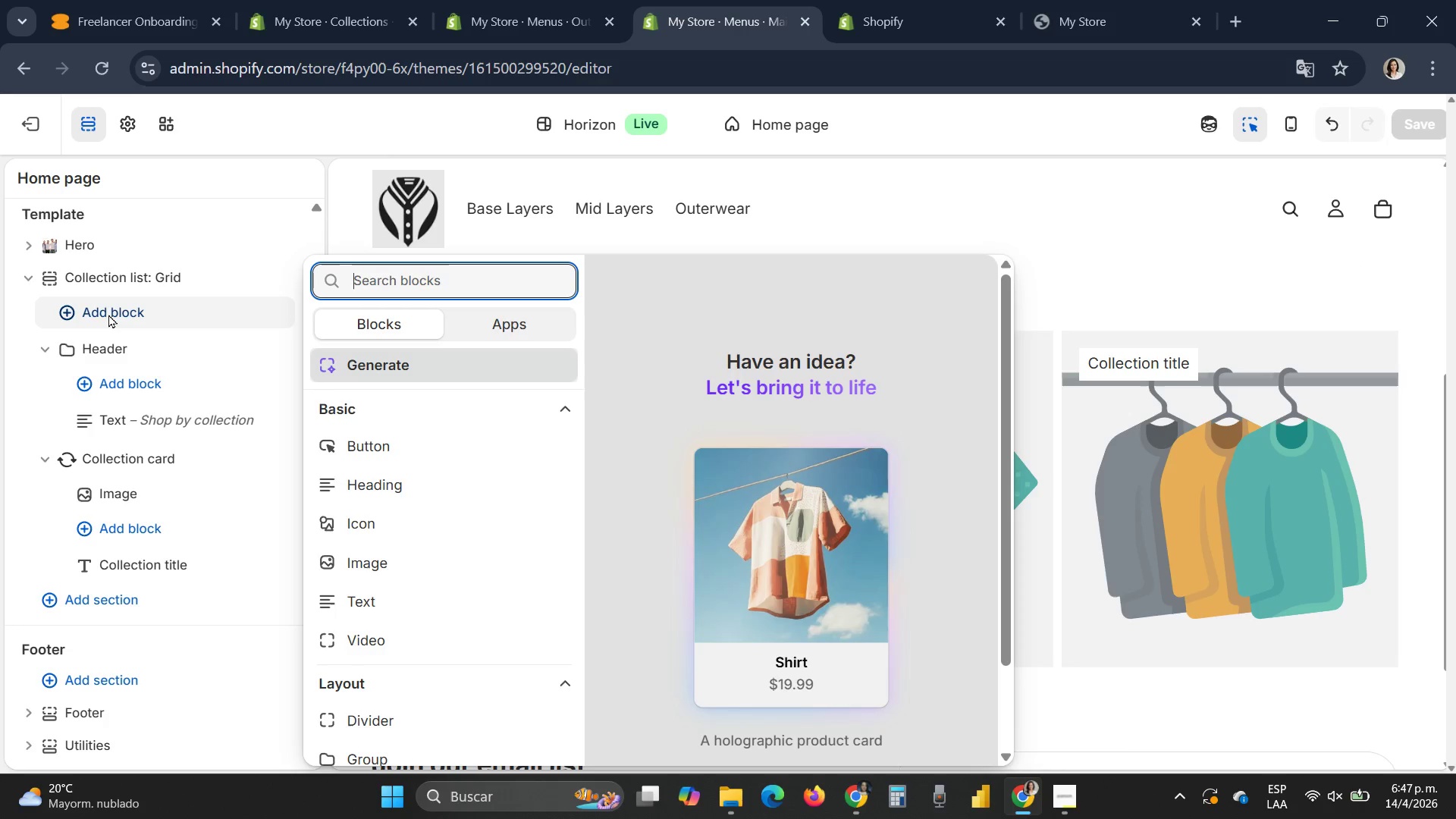 
scroll: coordinate [398, 452], scroll_direction: down, amount: 2.0
 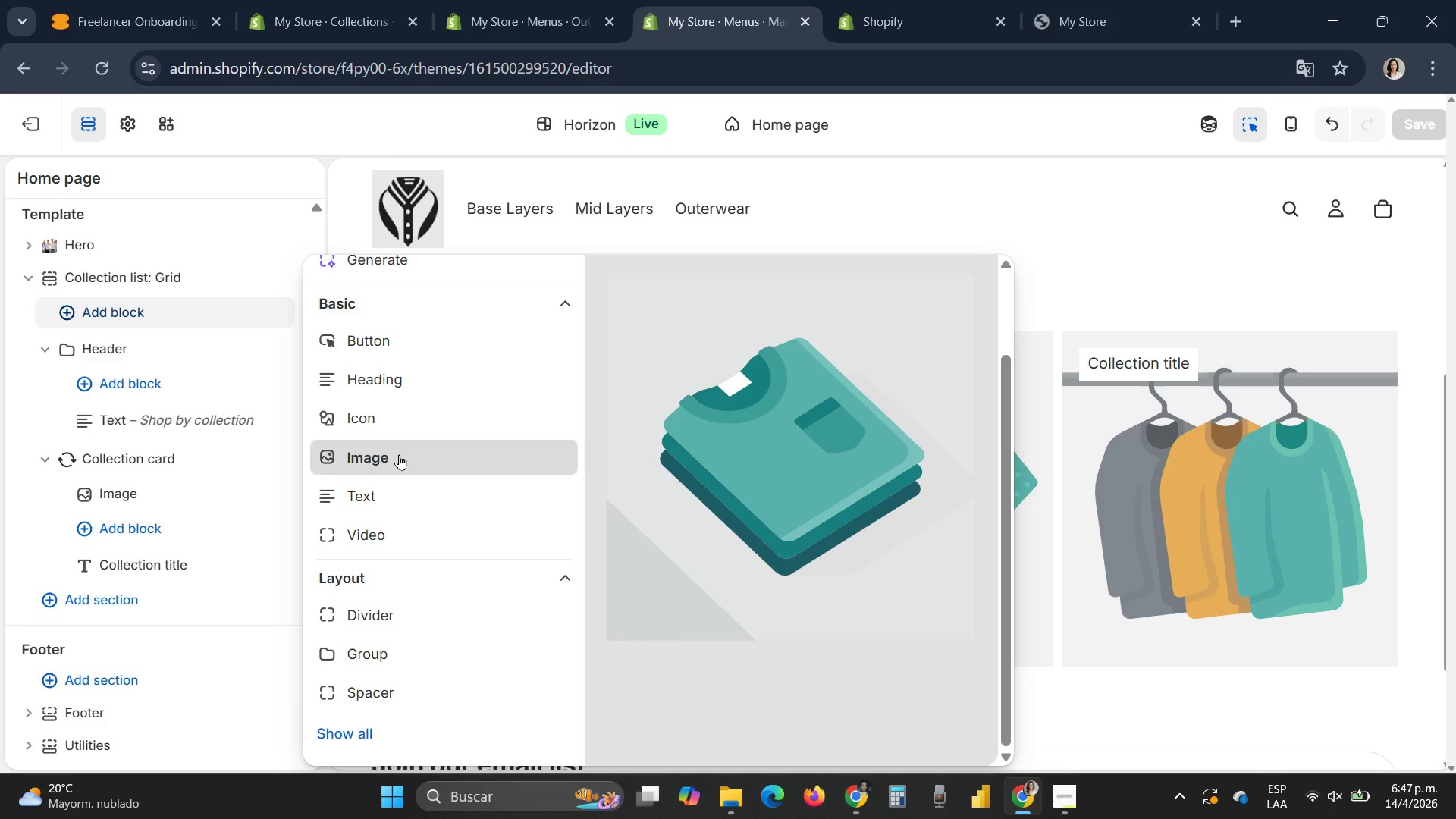 
scroll: coordinate [400, 456], scroll_direction: up, amount: 6.0
 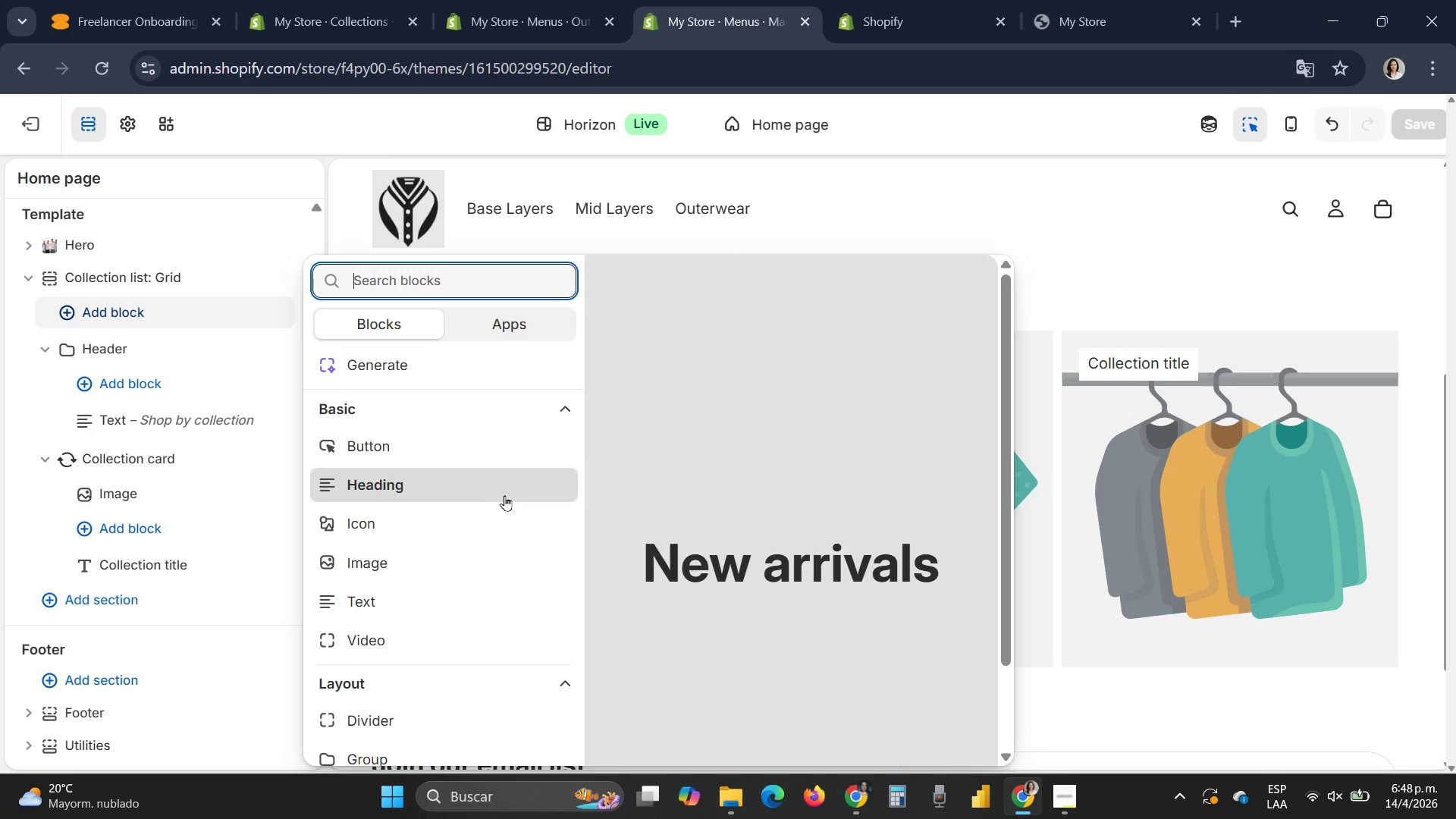 
wait(9.11)
 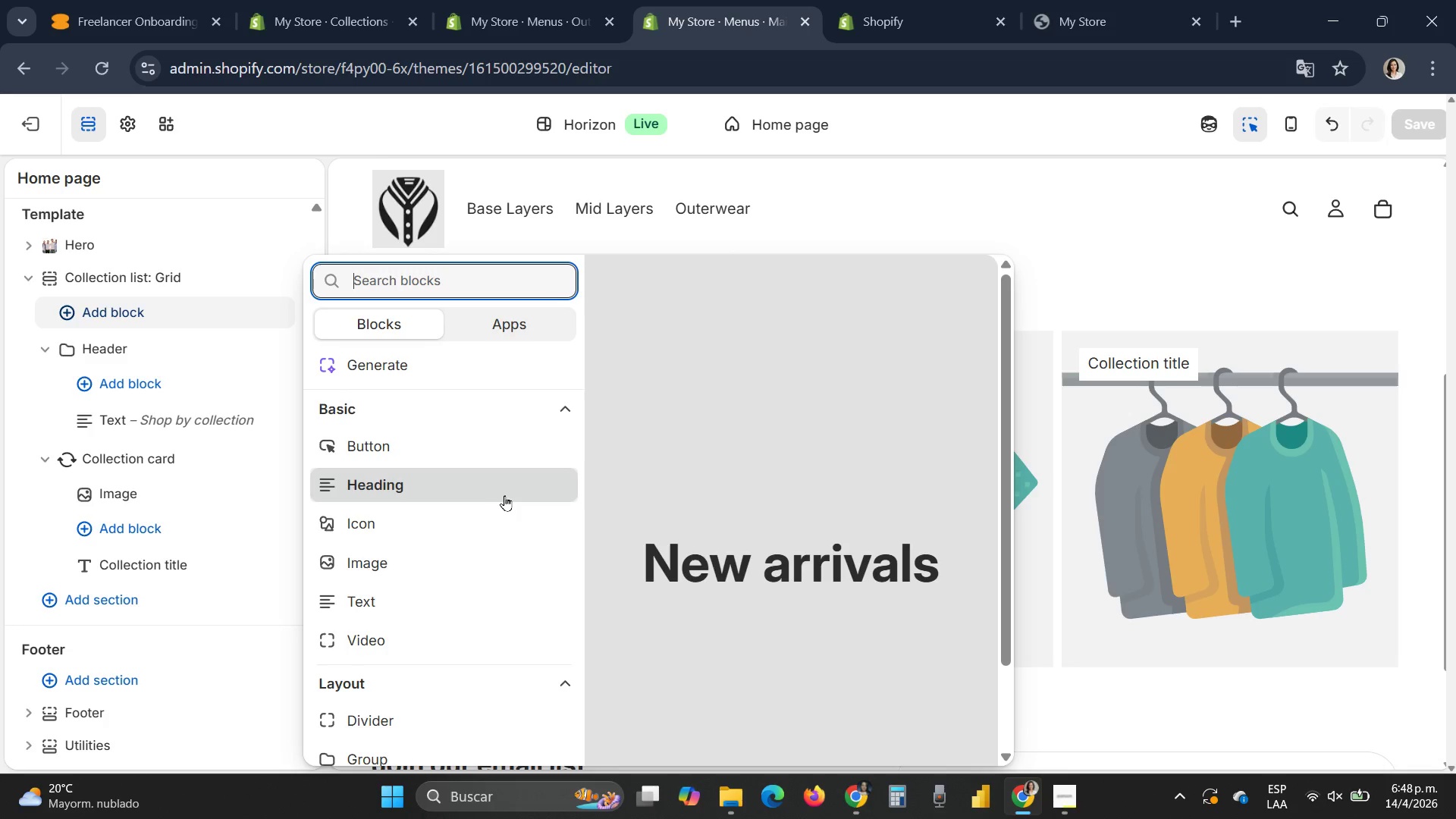 
scroll: coordinate [427, 456], scroll_direction: down, amount: 2.0
 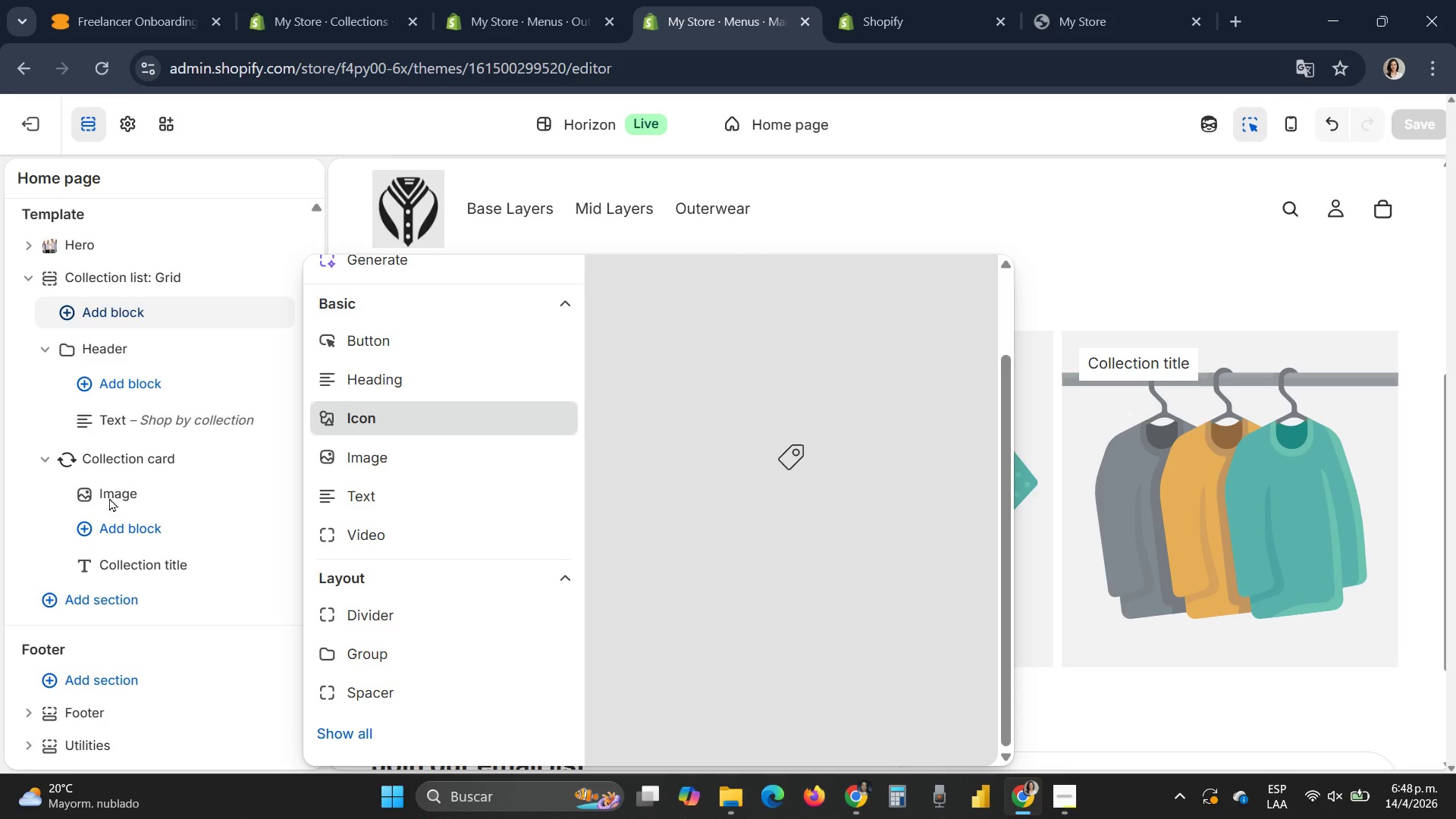 
wait(22.62)
 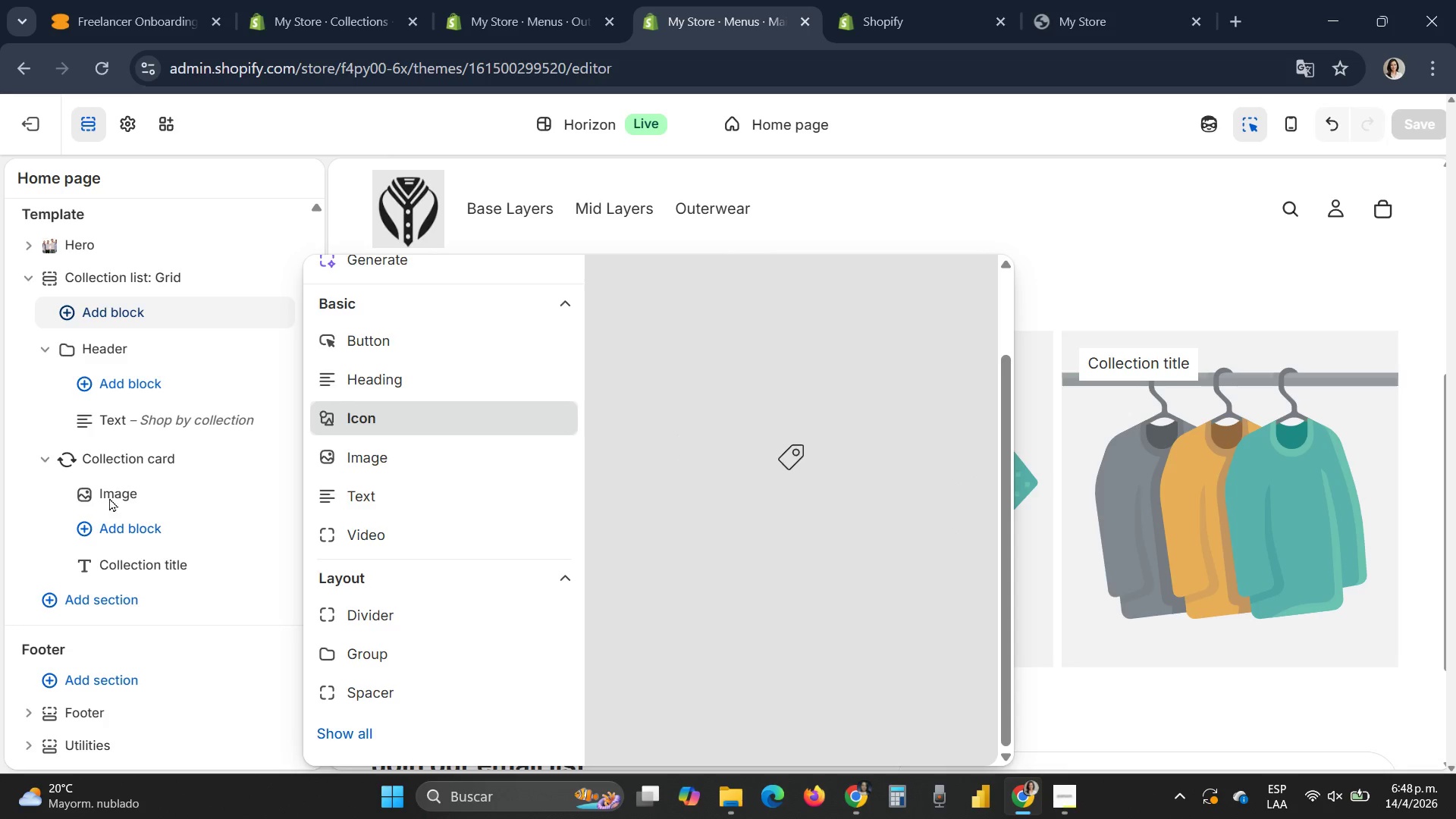 
scroll: coordinate [520, 681], scroll_direction: down, amount: 4.0
 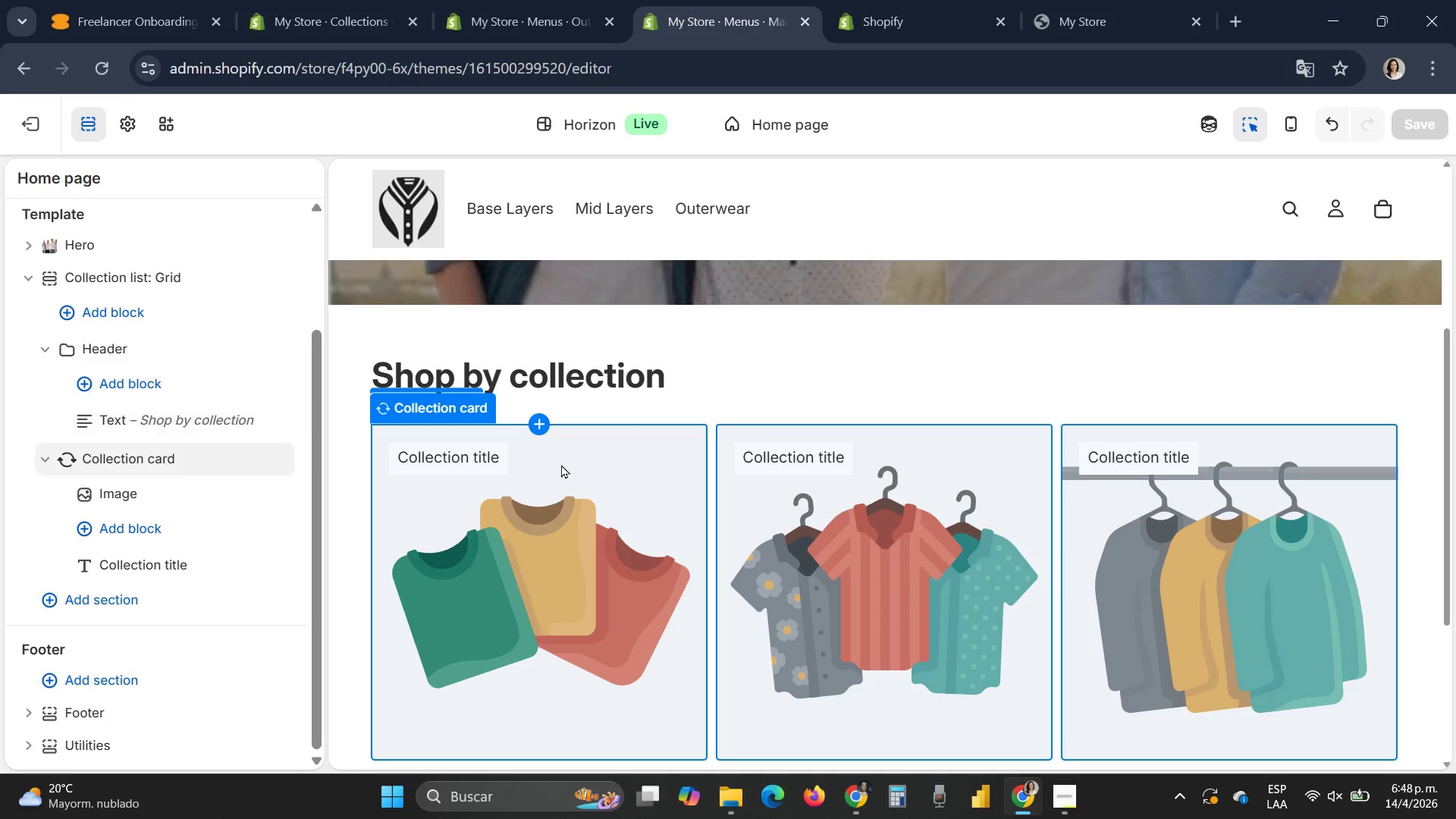 
left_click([548, 467])
 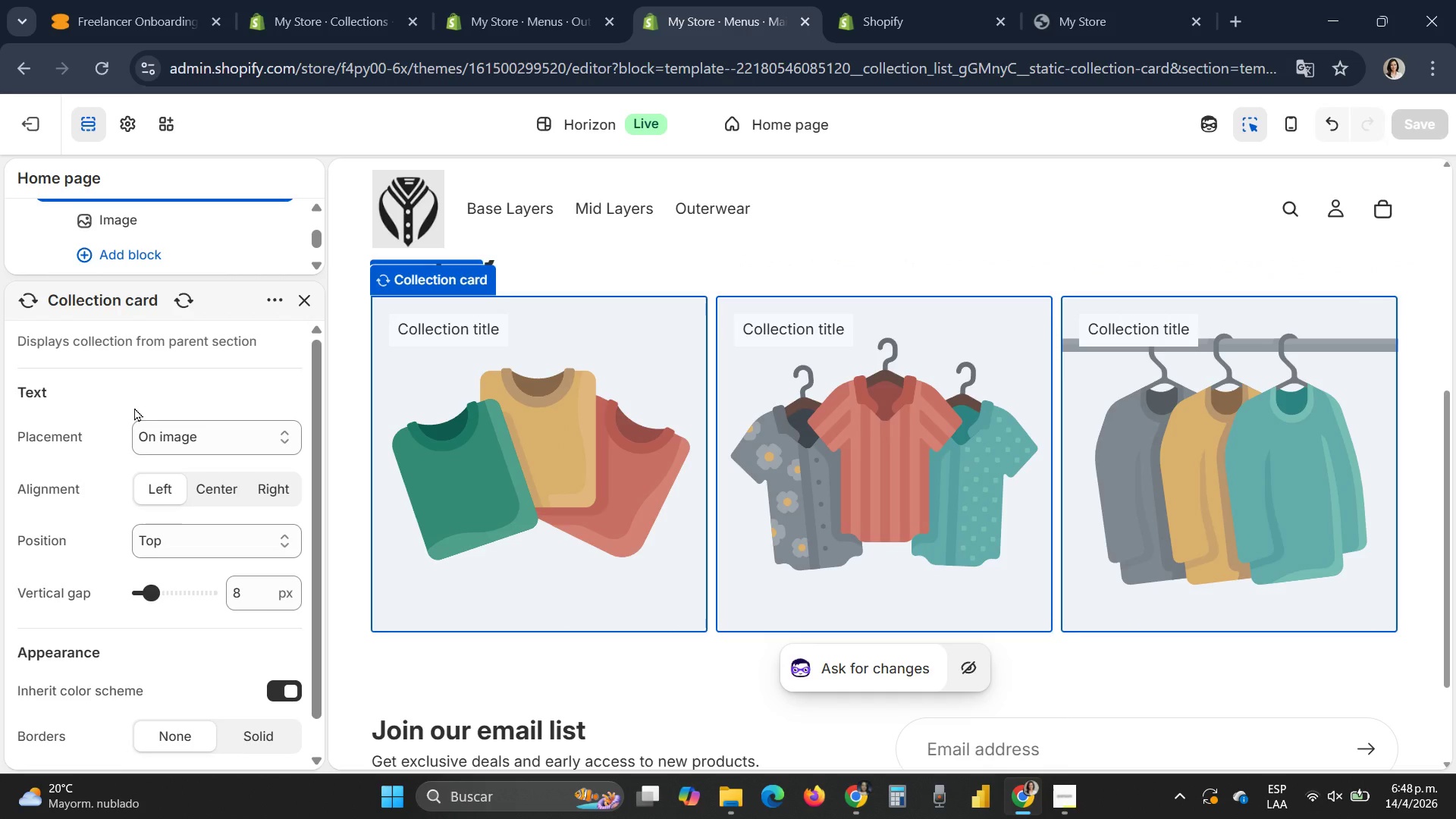 
scroll: coordinate [104, 416], scroll_direction: down, amount: 1.0
 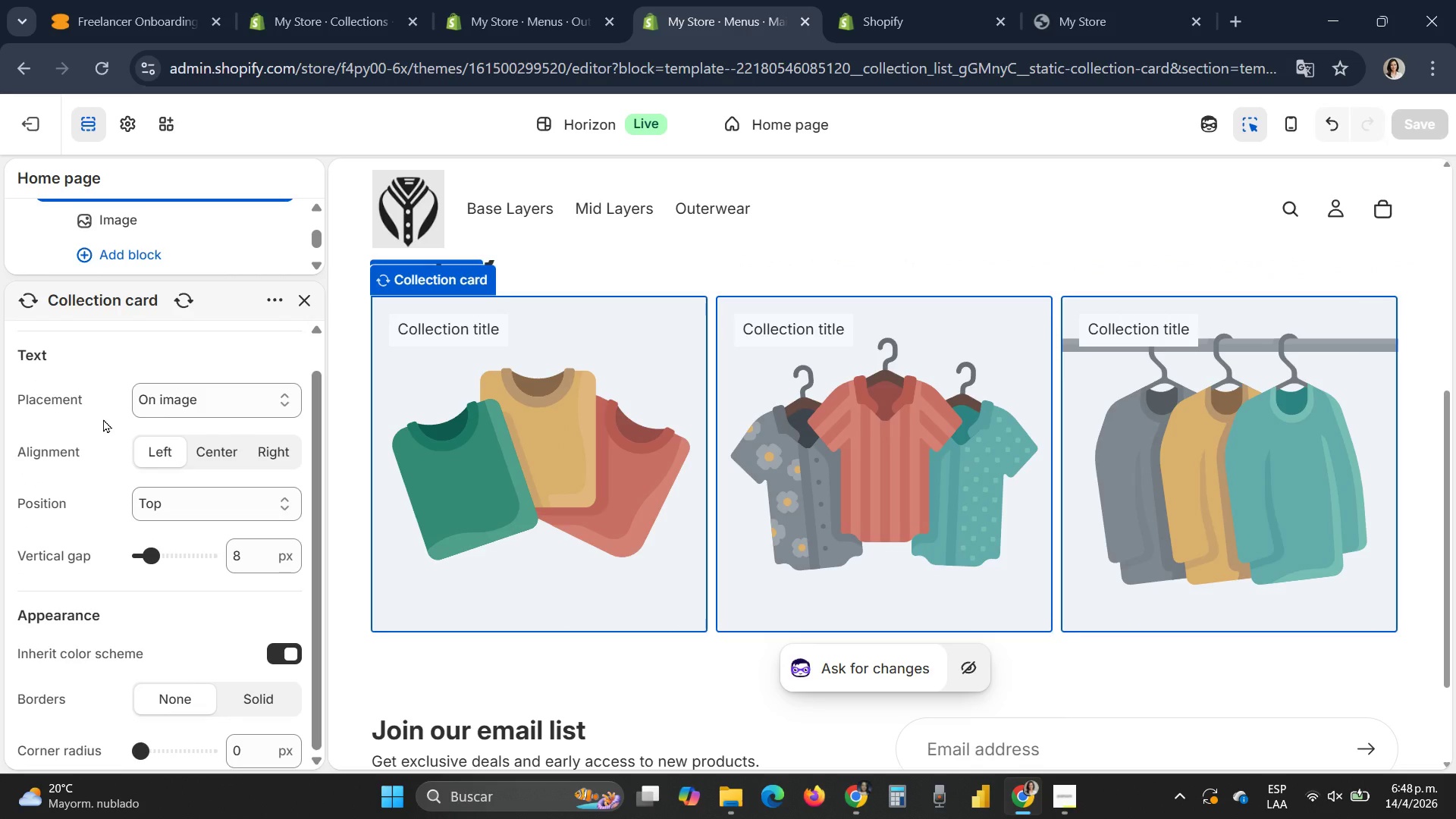 
scroll: coordinate [103, 419], scroll_direction: up, amount: 5.0
 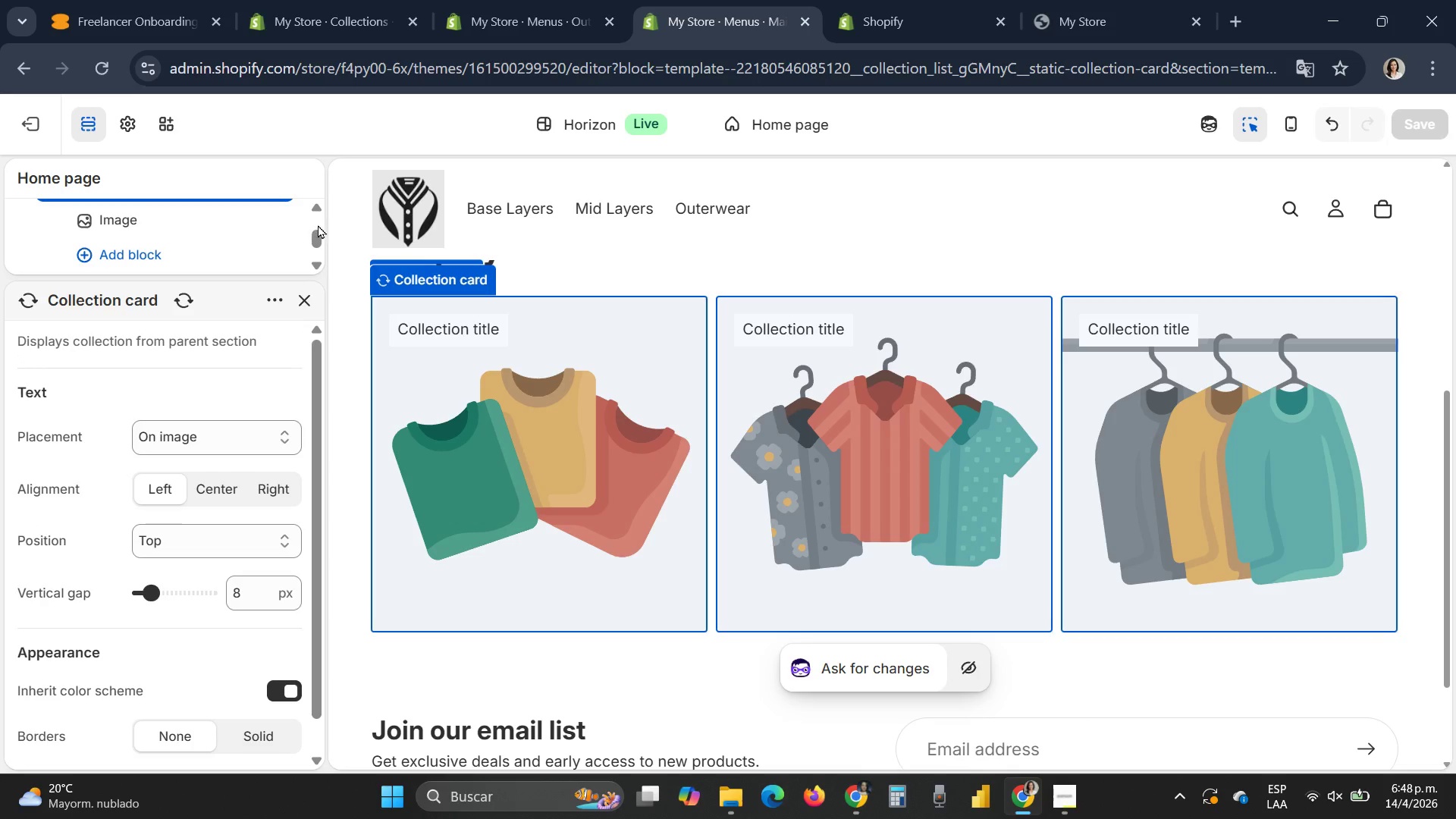 
left_click_drag(start_coordinate=[314, 236], to_coordinate=[315, 218])
 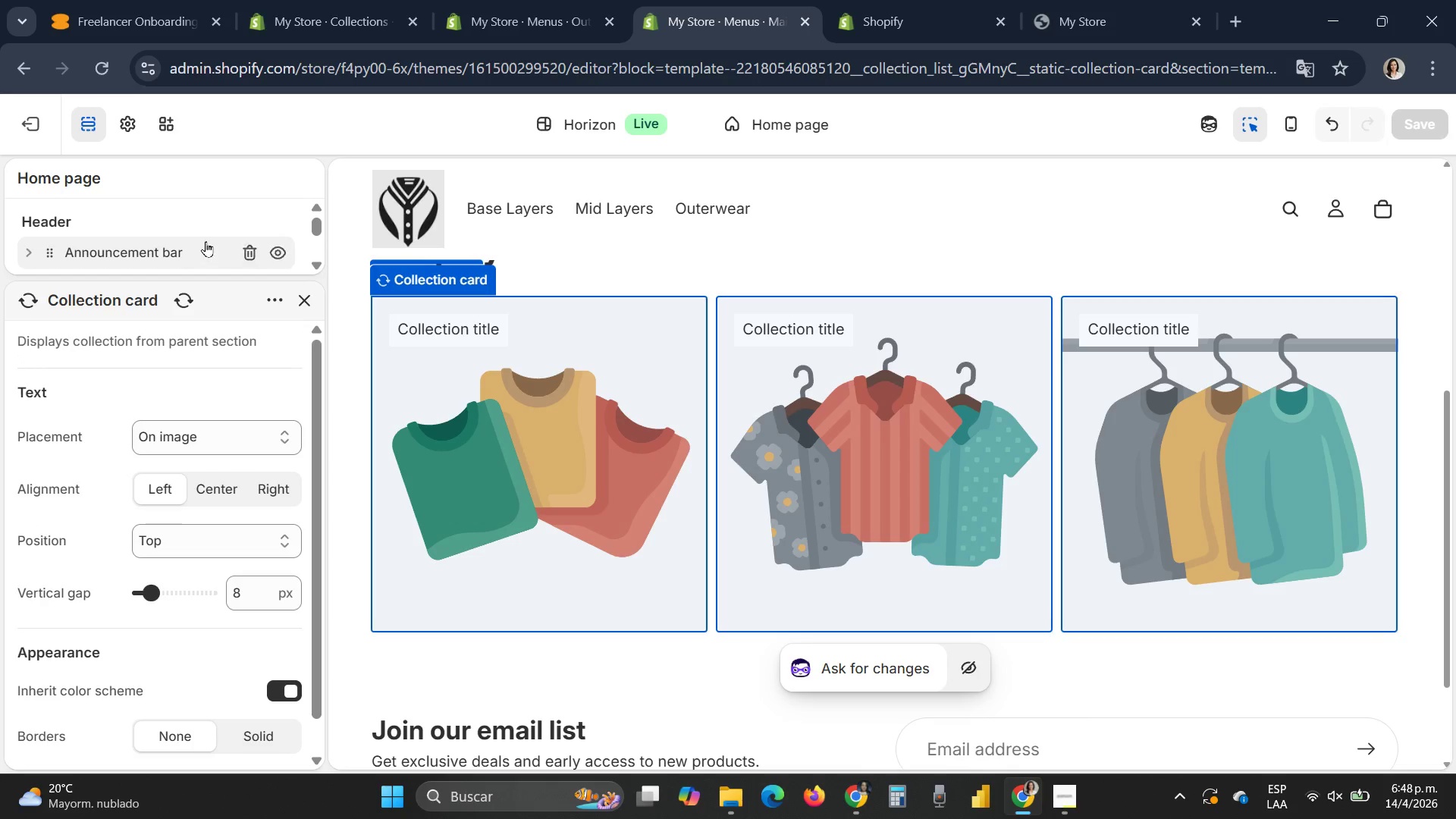 
scroll: coordinate [206, 241], scroll_direction: down, amount: 1.0
 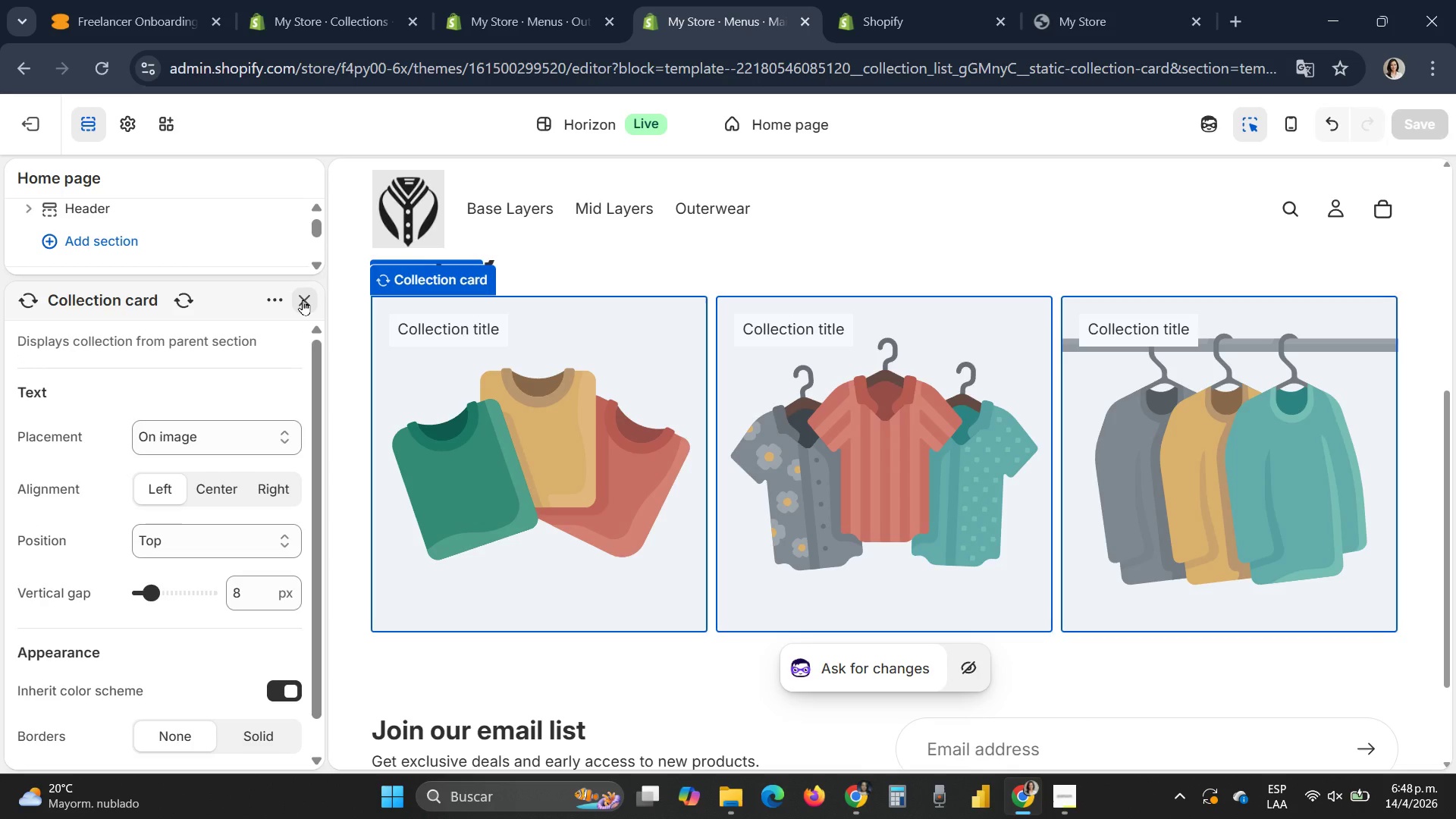 
wait(8.57)
 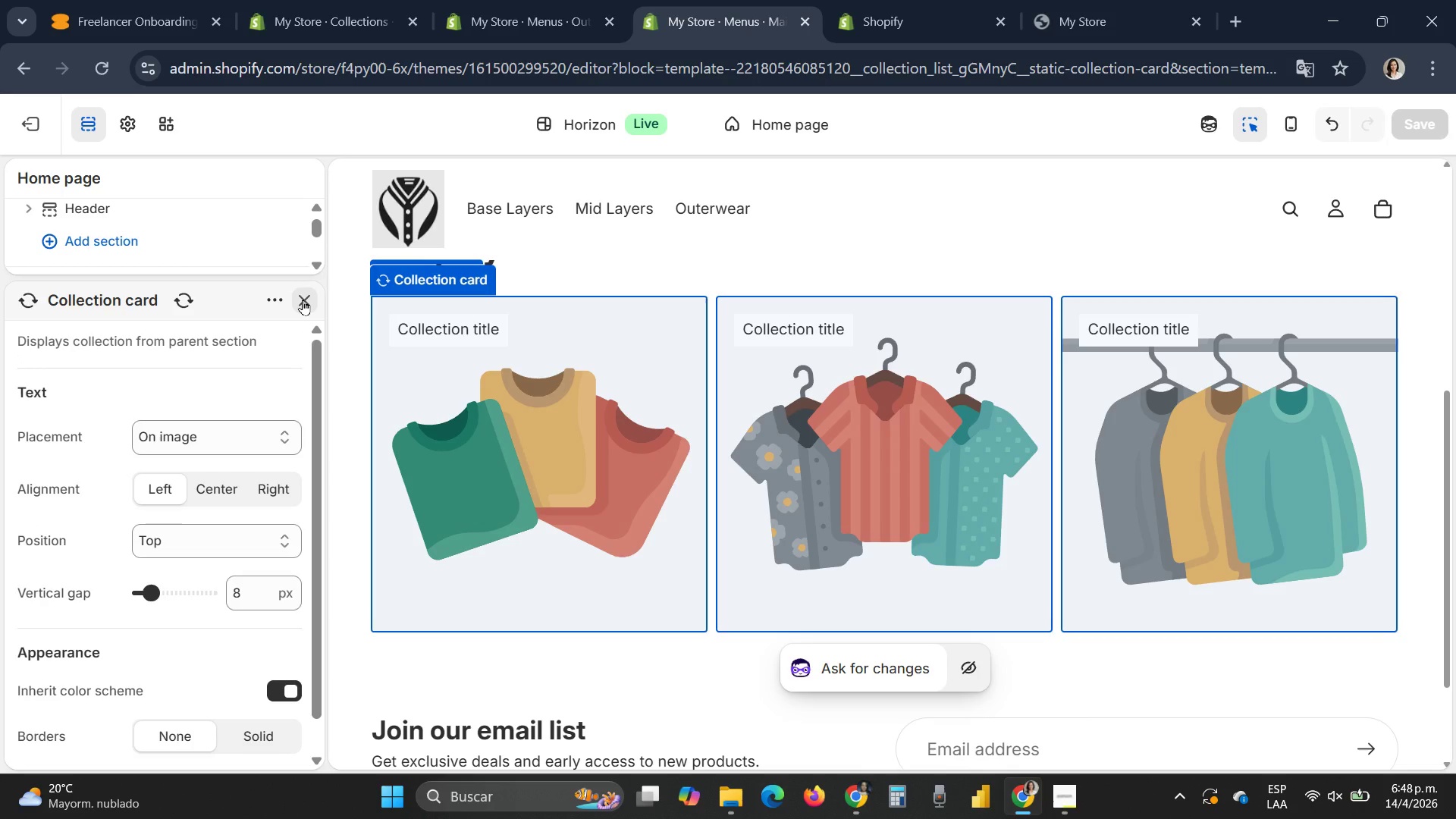 
left_click([269, 302])
 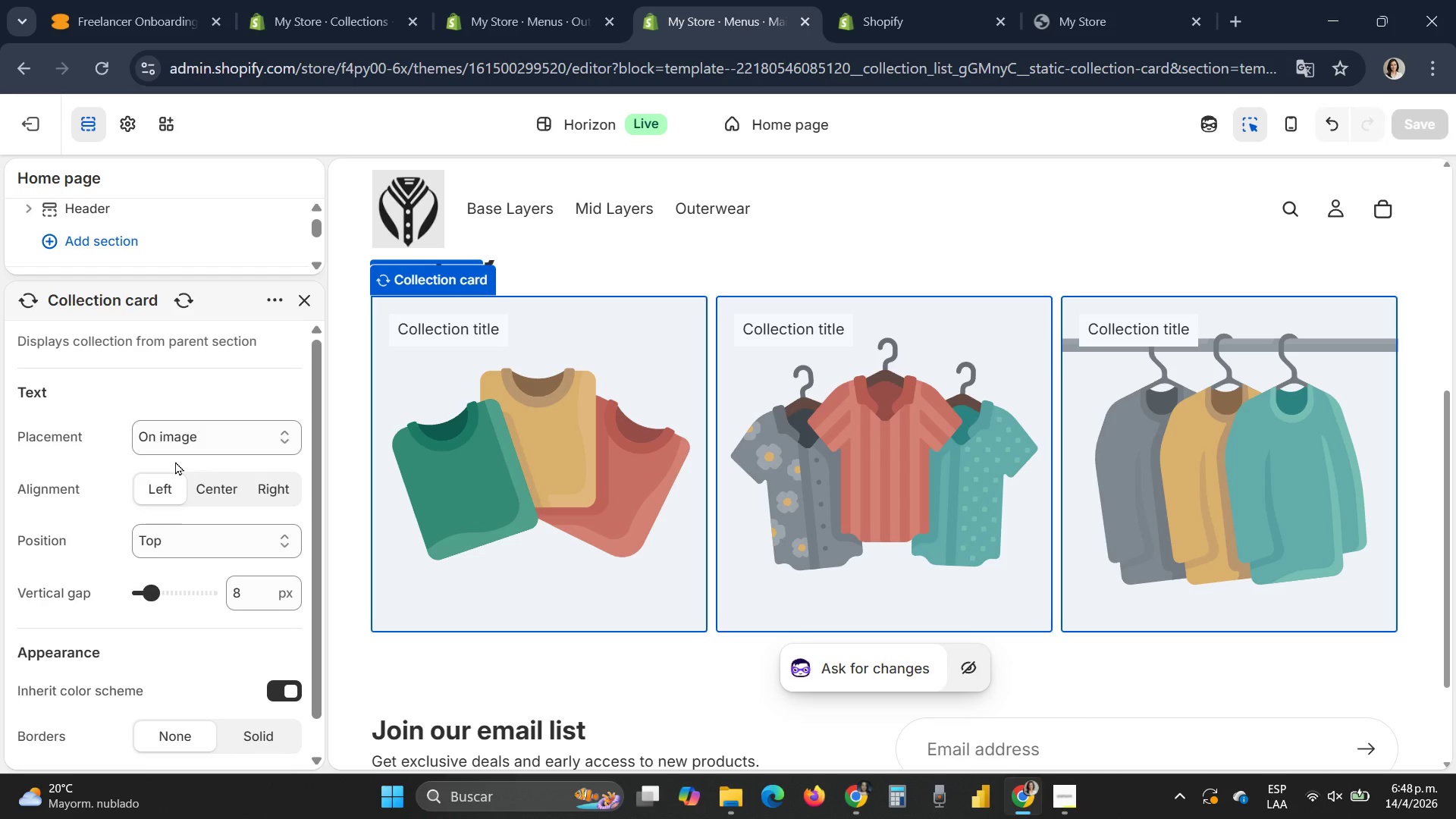 
scroll: coordinate [175, 461], scroll_direction: up, amount: 5.0
 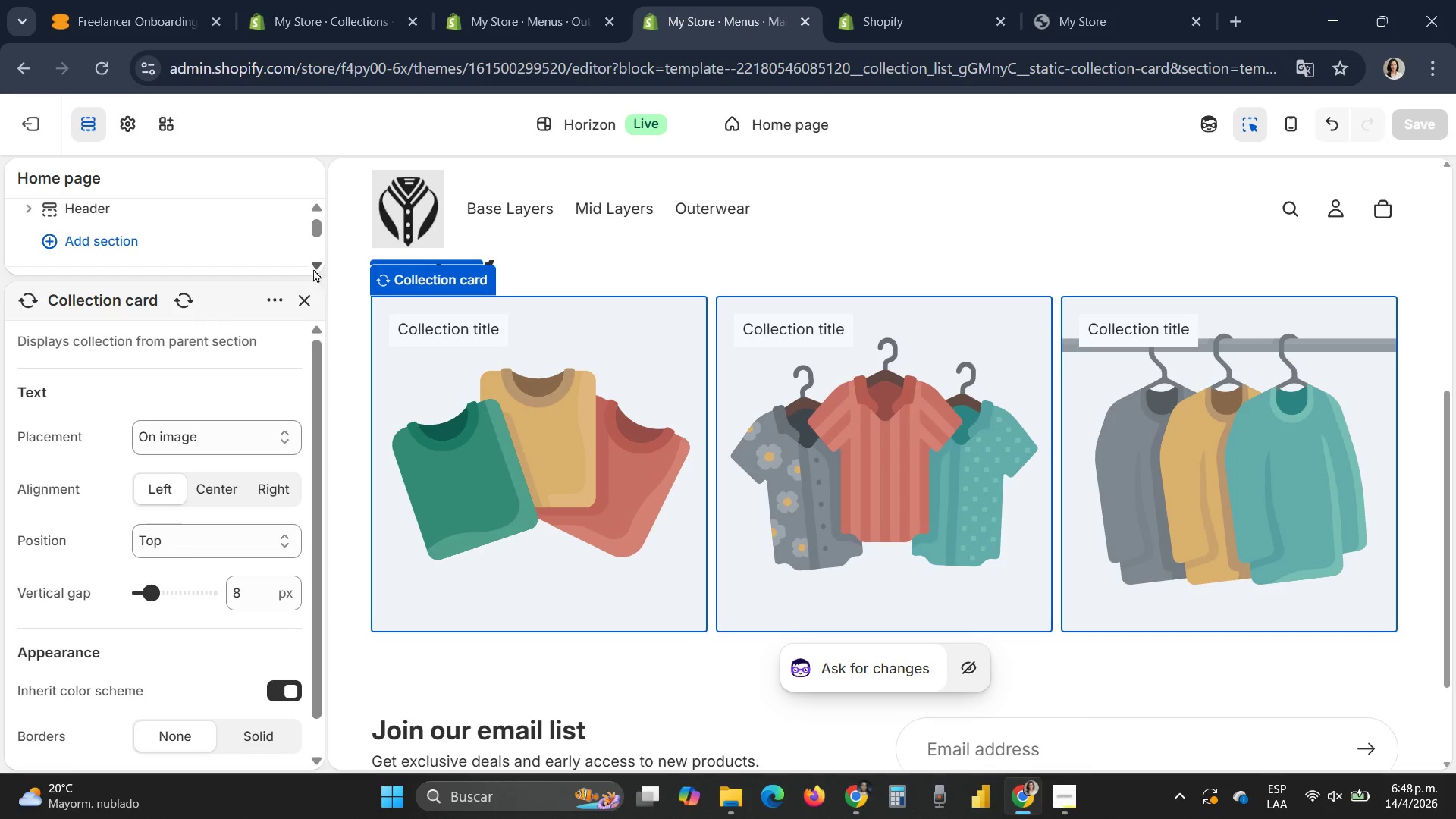 
left_click([311, 264])
 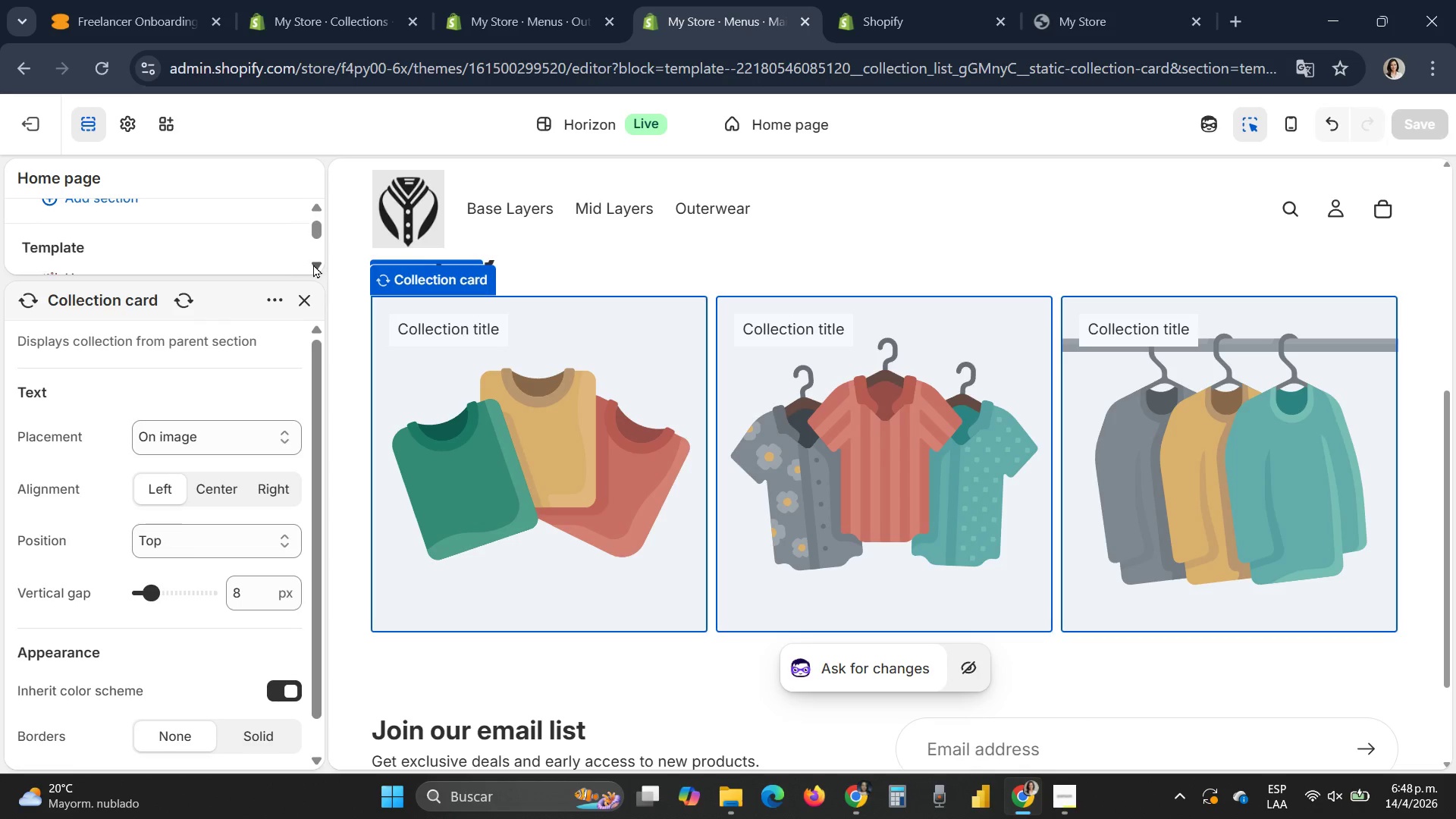 
left_click([313, 264])
 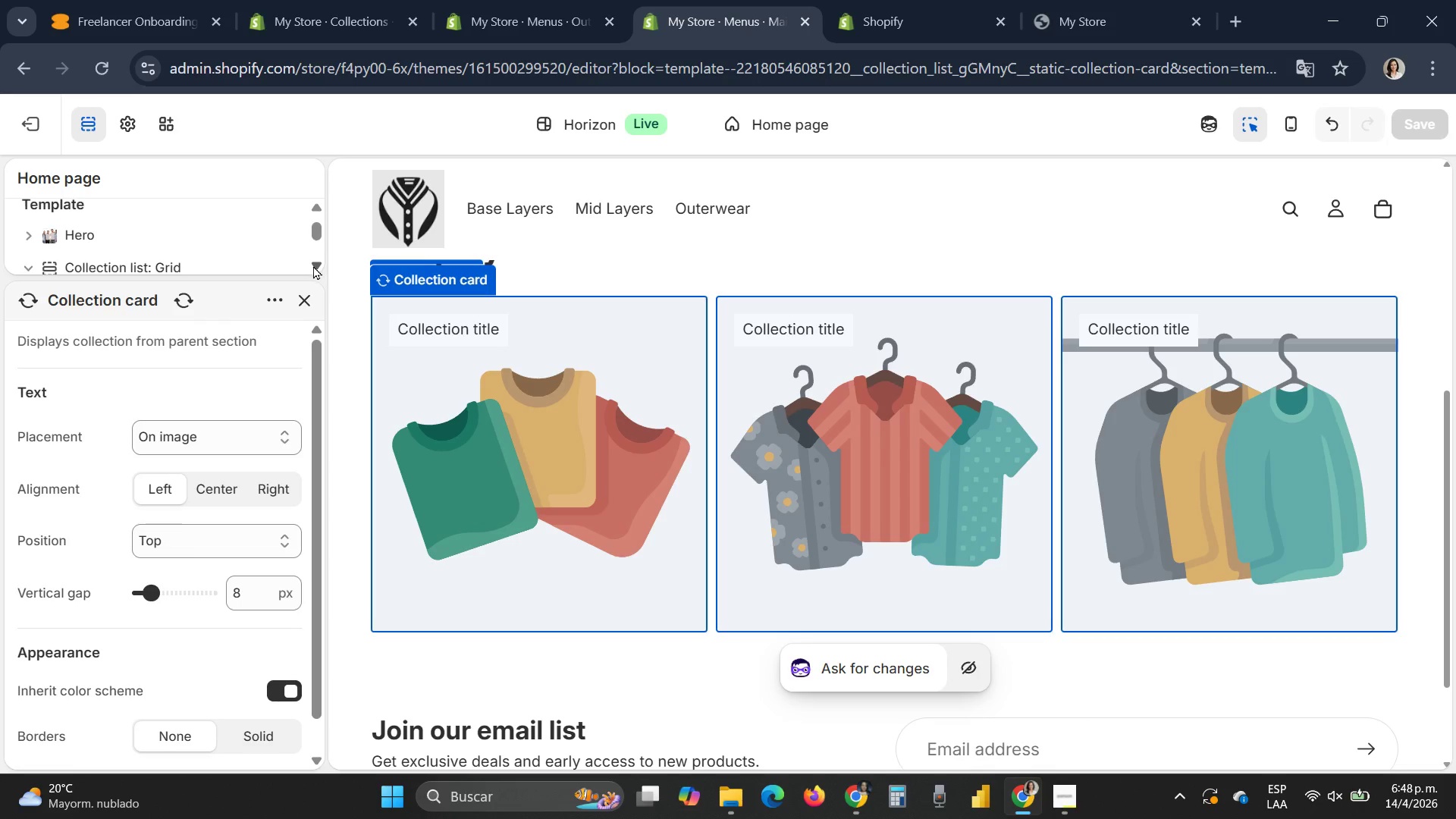 
left_click([313, 265])
 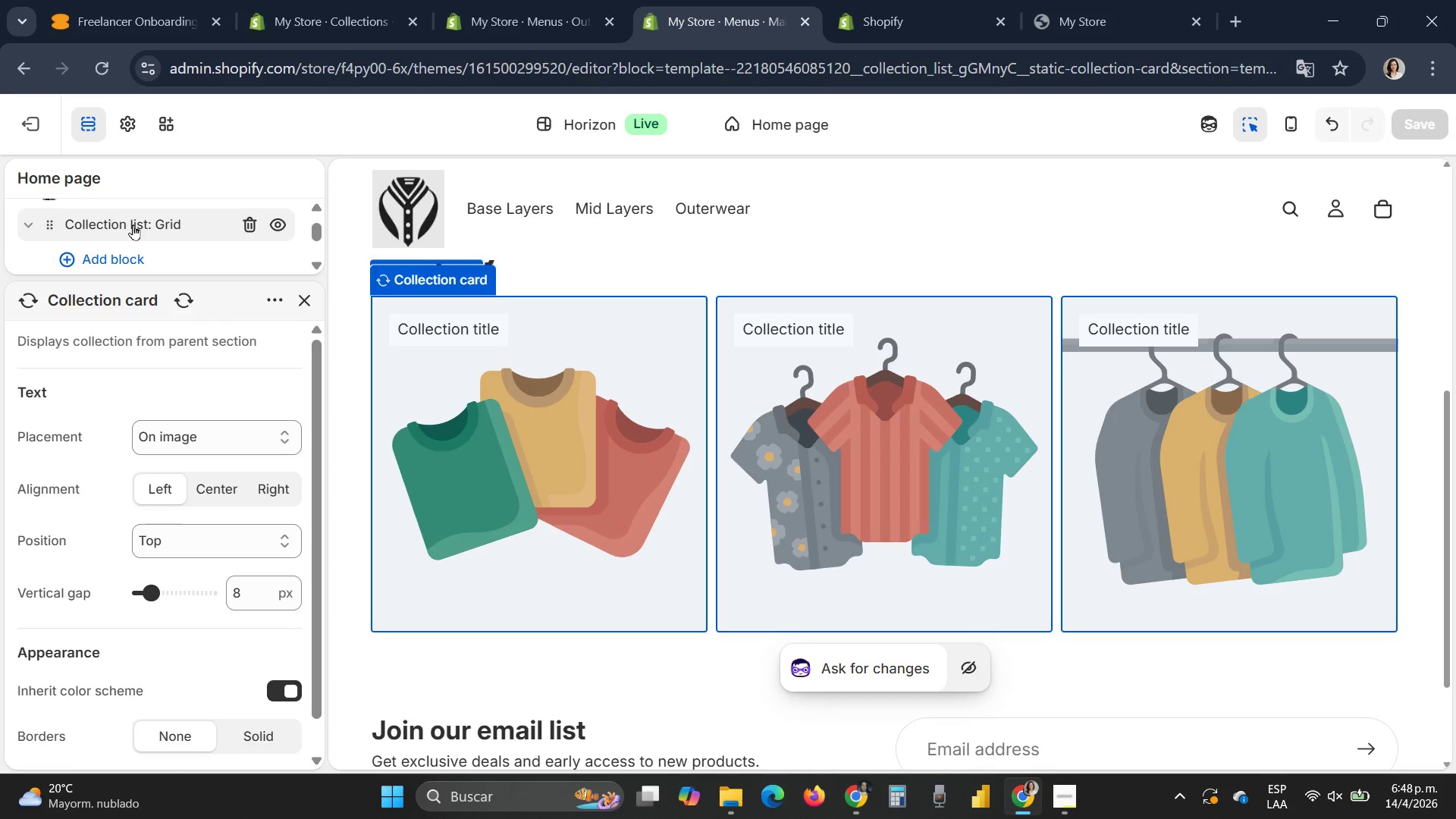 
left_click([132, 224])
 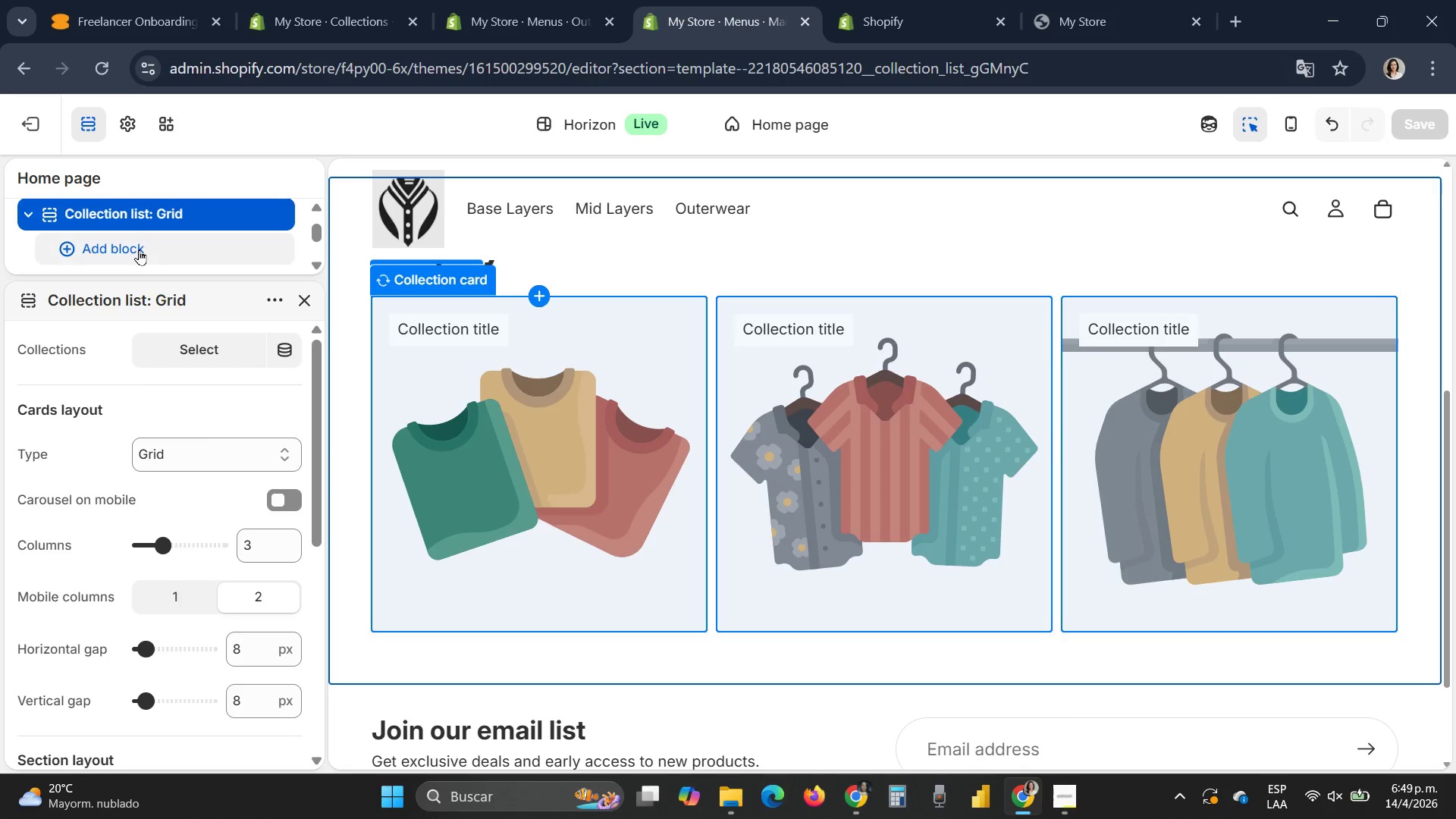 
left_click([141, 248])
 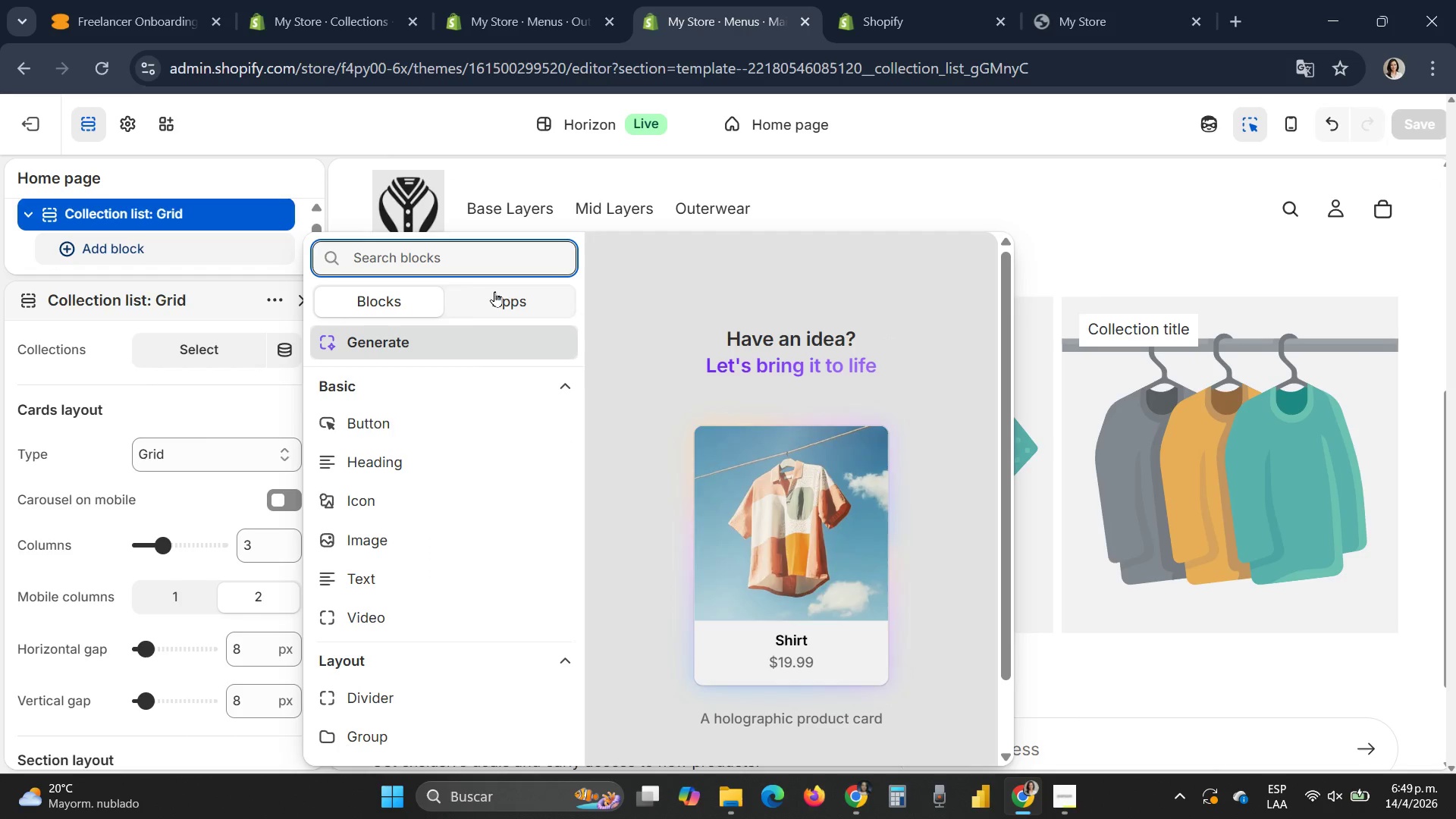 
scroll: coordinate [456, 479], scroll_direction: down, amount: 2.0
 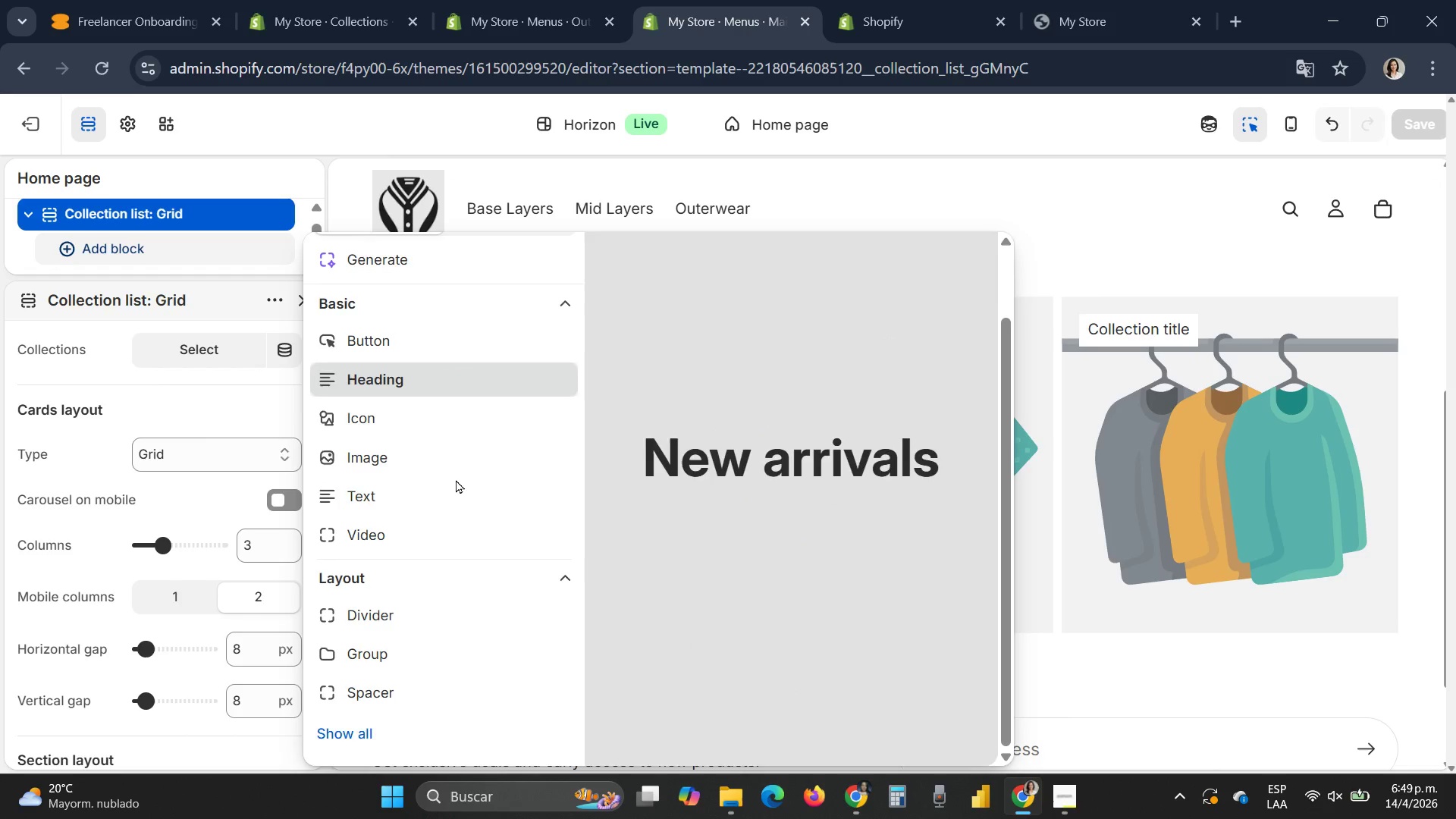 
scroll: coordinate [462, 478], scroll_direction: up, amount: 5.0
 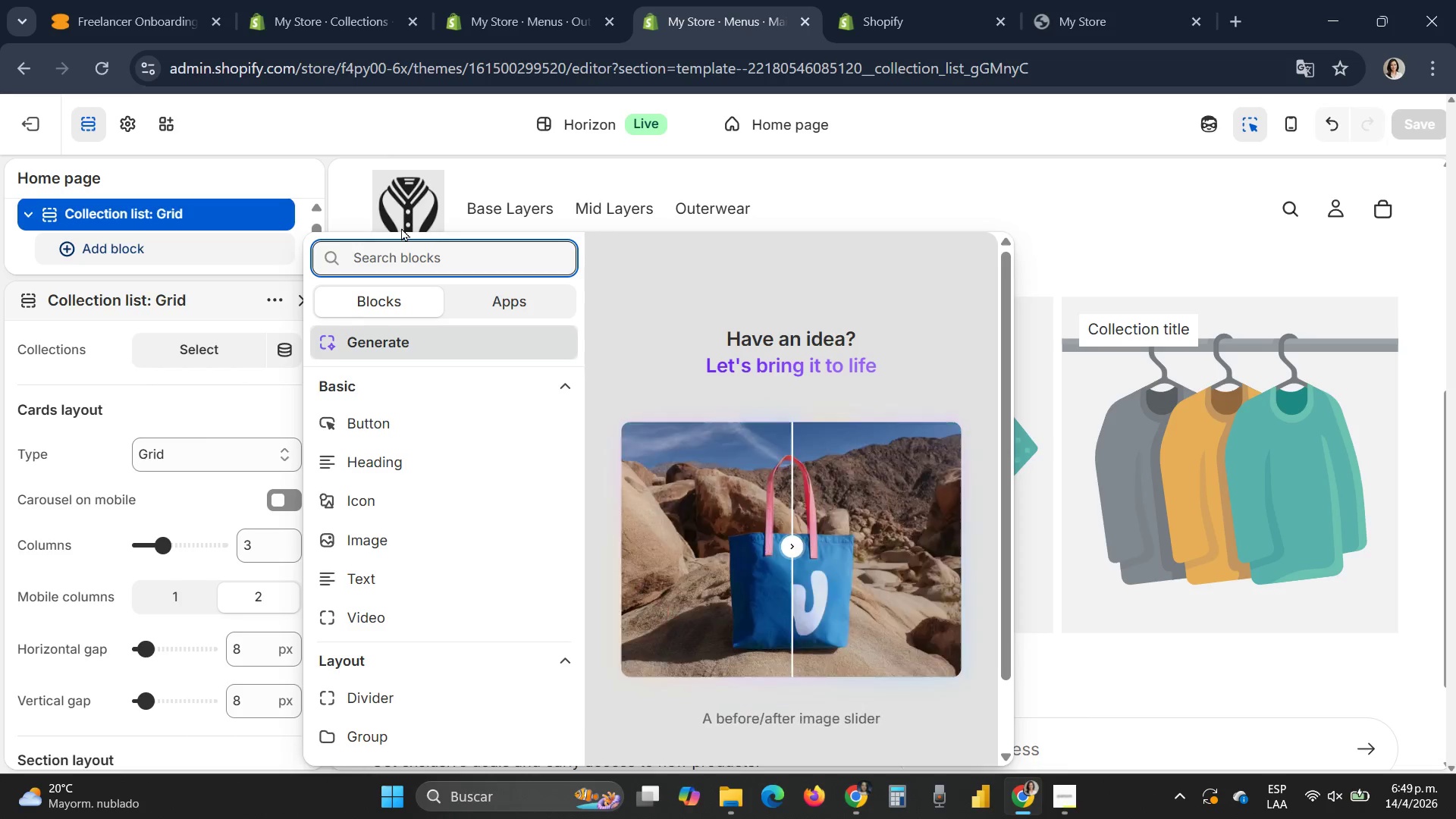 
type(base)
 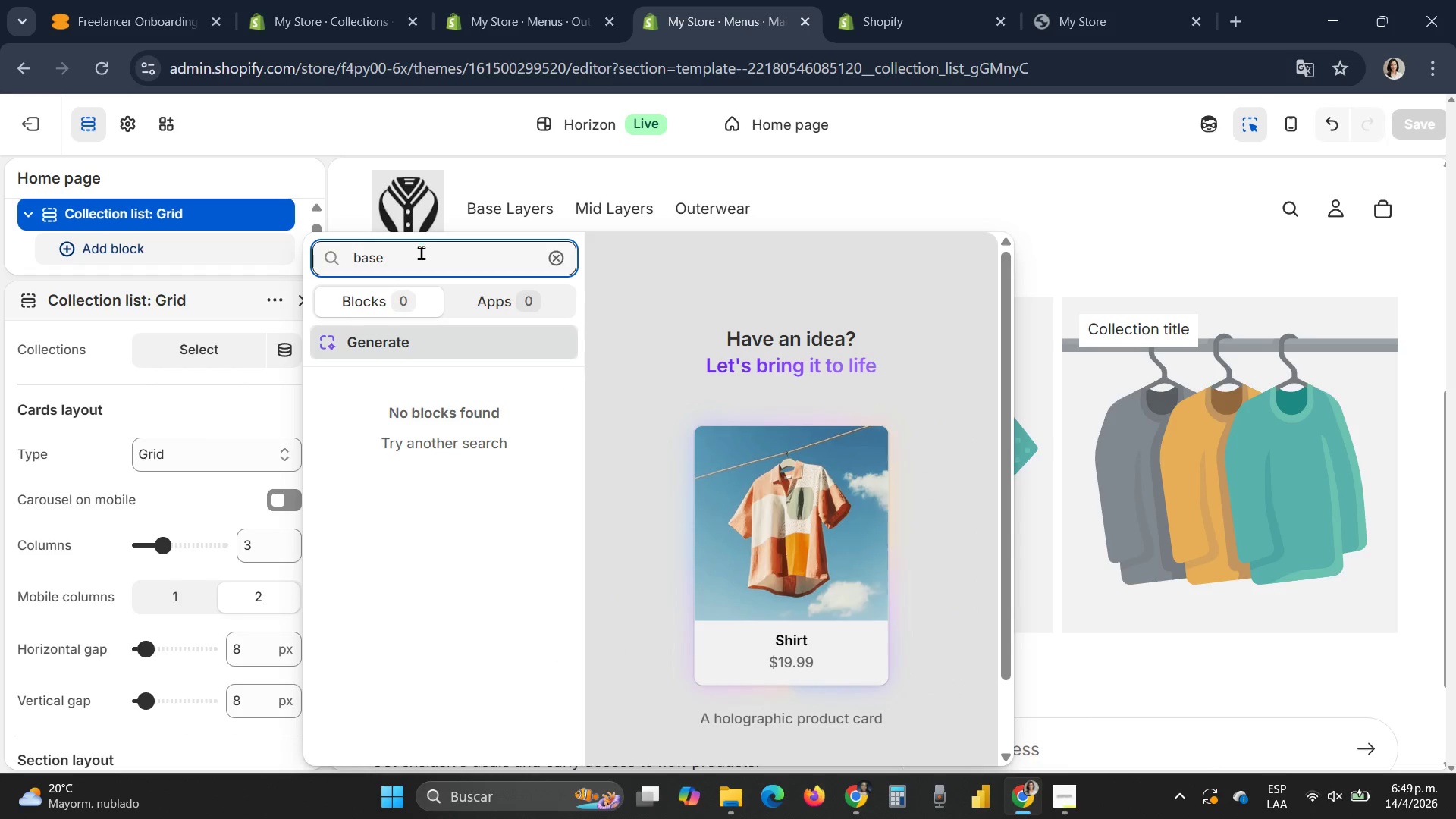 
left_click_drag(start_coordinate=[418, 262], to_coordinate=[304, 249])
 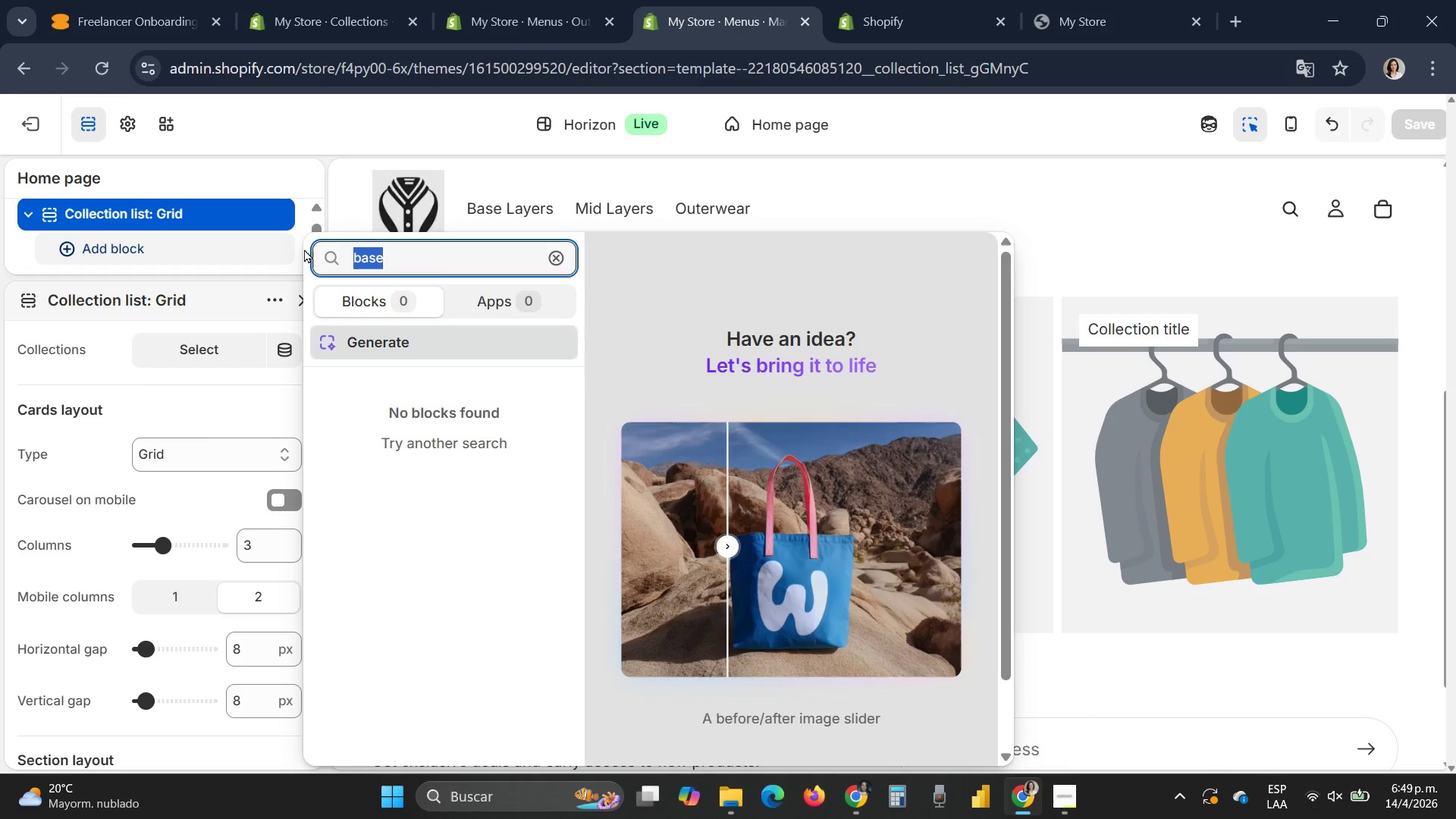 
key(Backspace)
 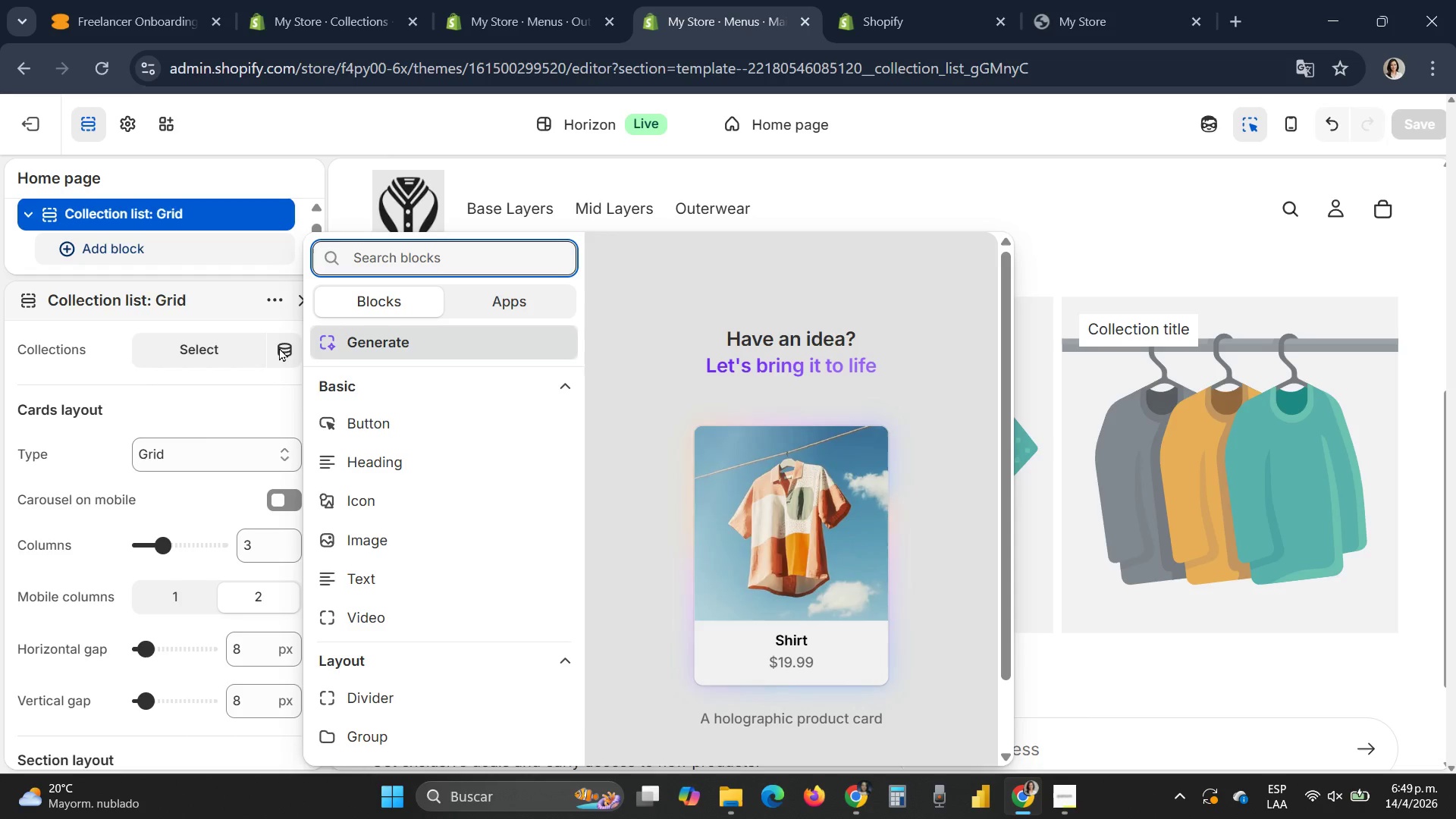 
wait(6.5)
 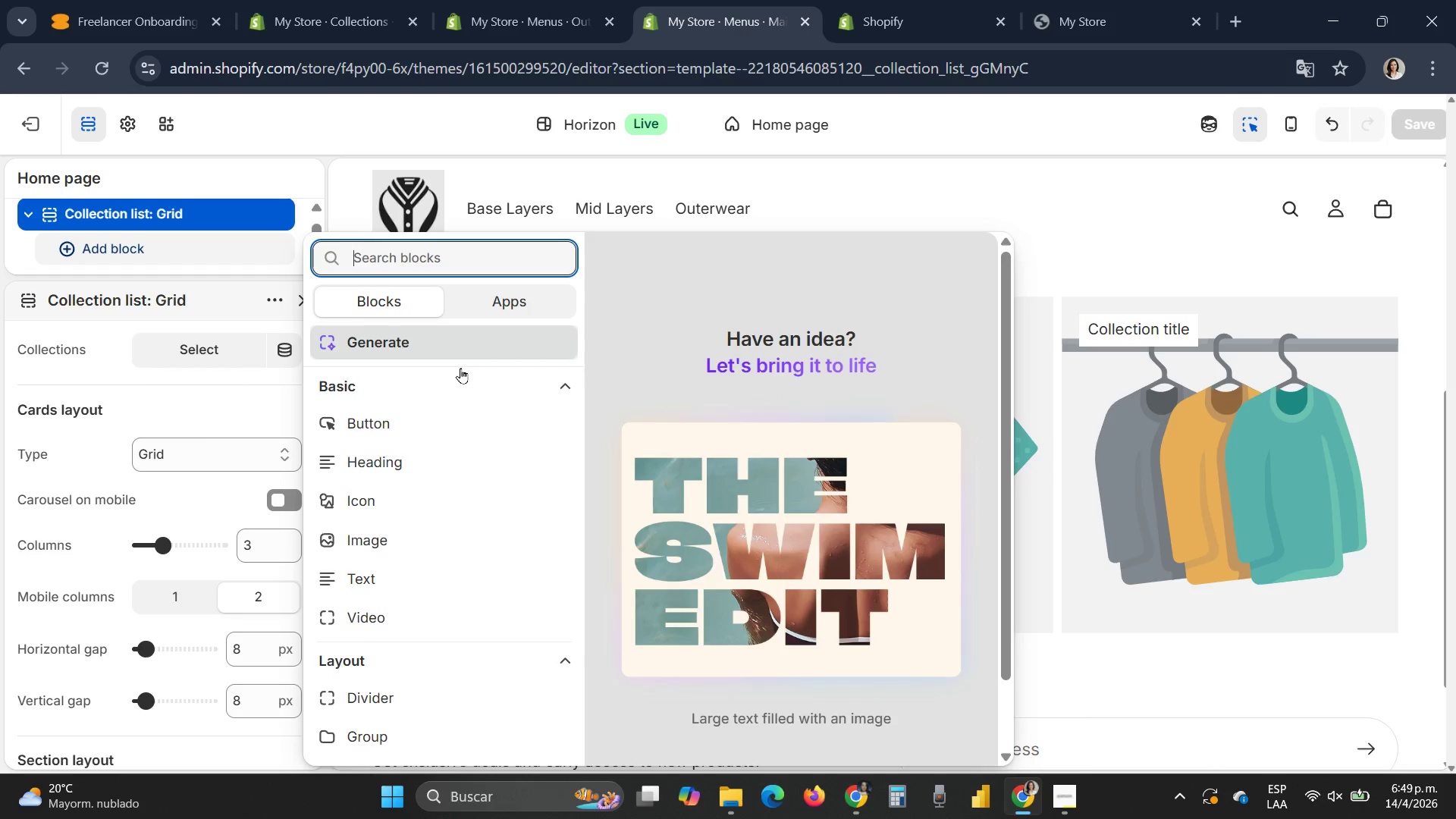 
left_click([227, 351])
 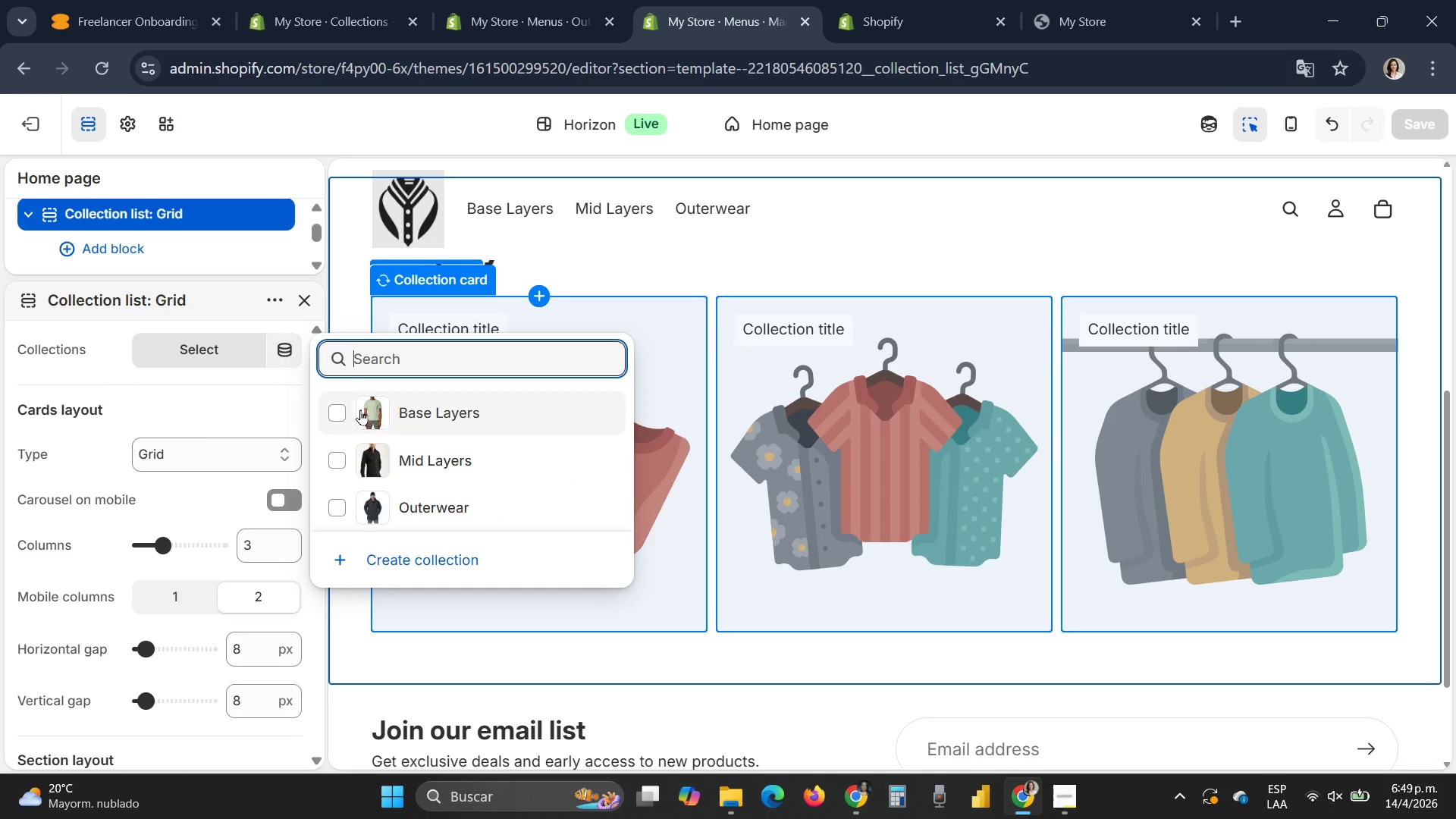 
left_click([339, 412])
 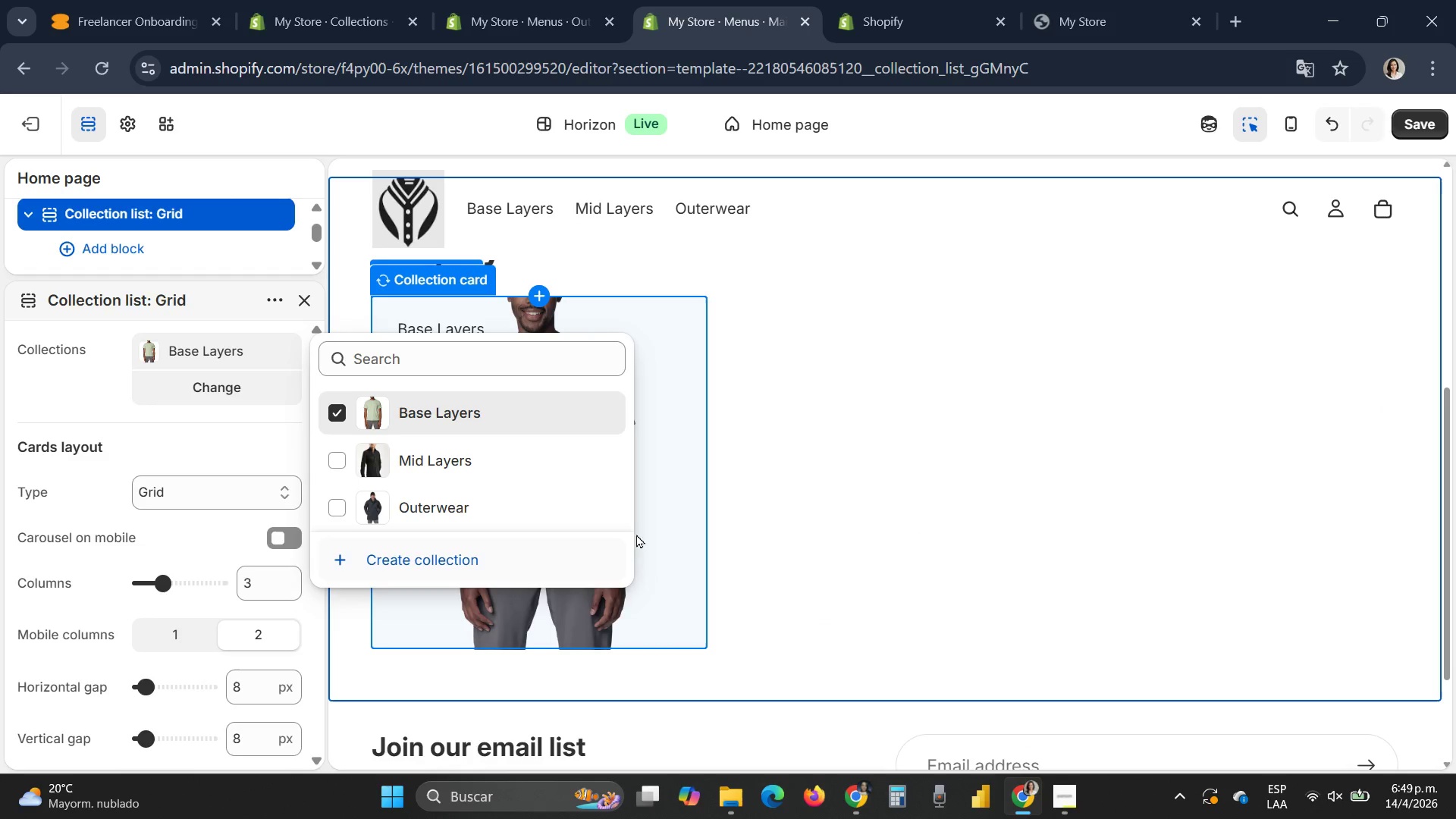 
scroll: coordinate [807, 460], scroll_direction: up, amount: 1.0
 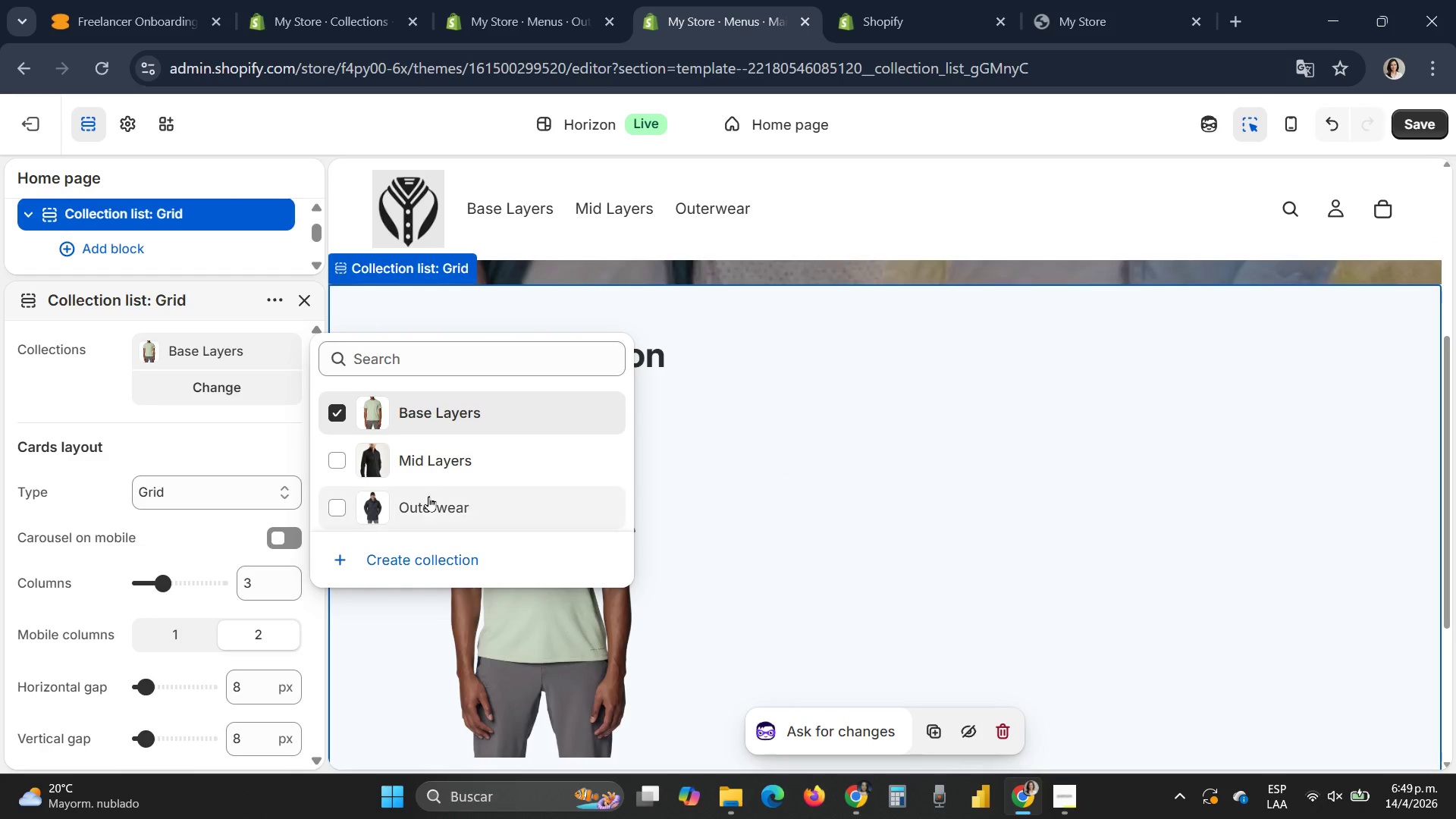 
left_click([338, 462])
 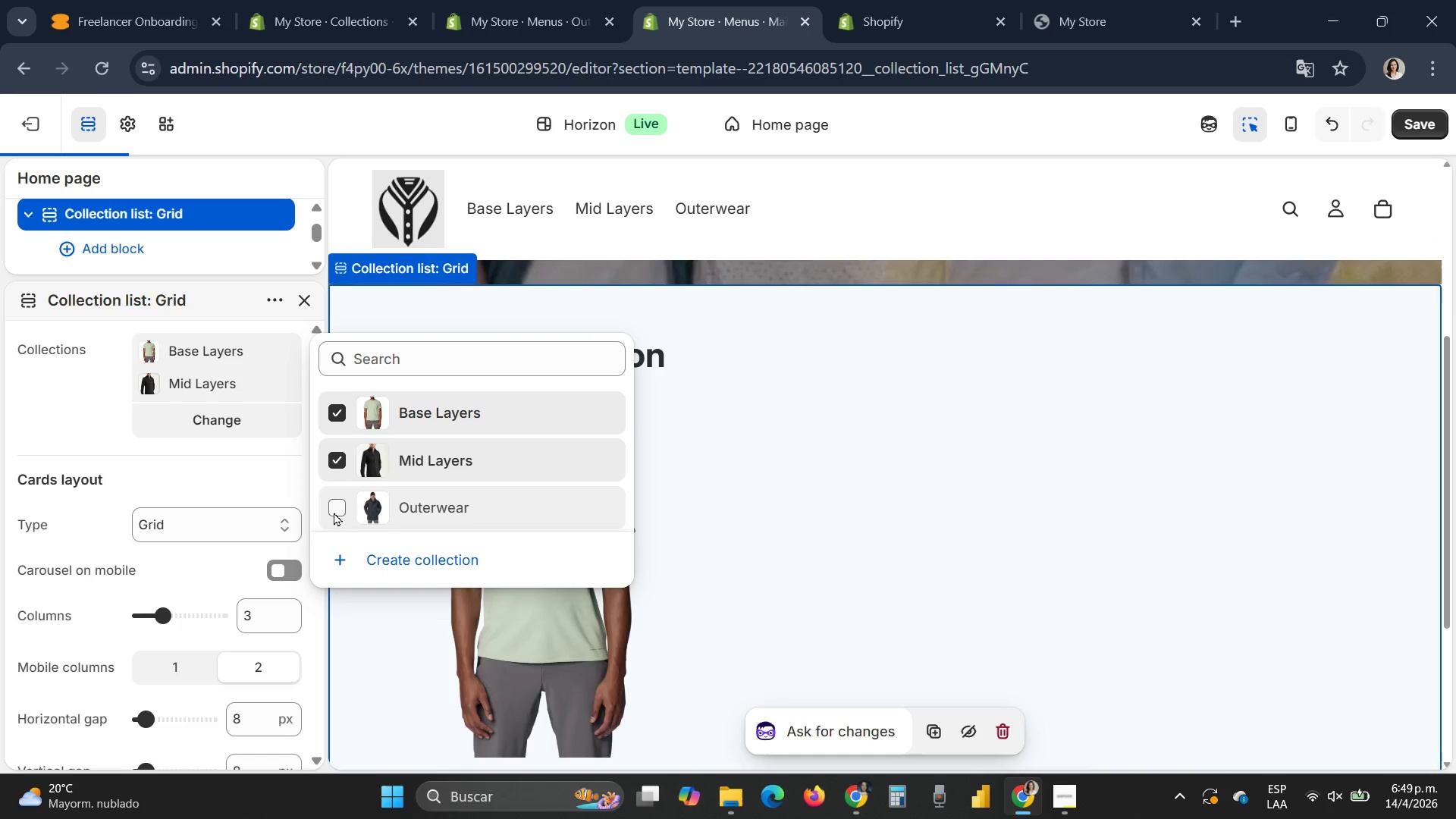 
left_click([334, 508])
 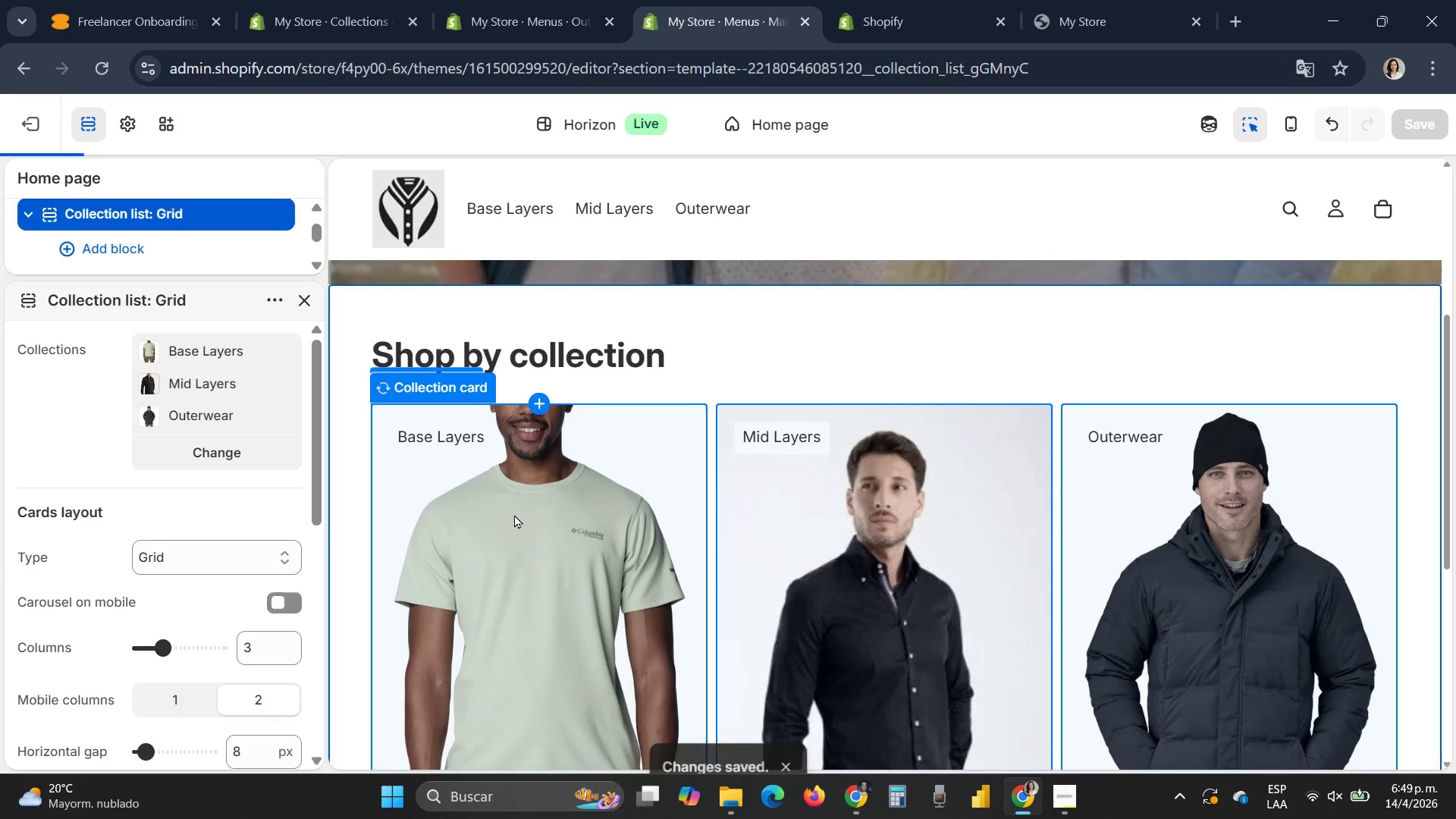 
wait(6.16)
 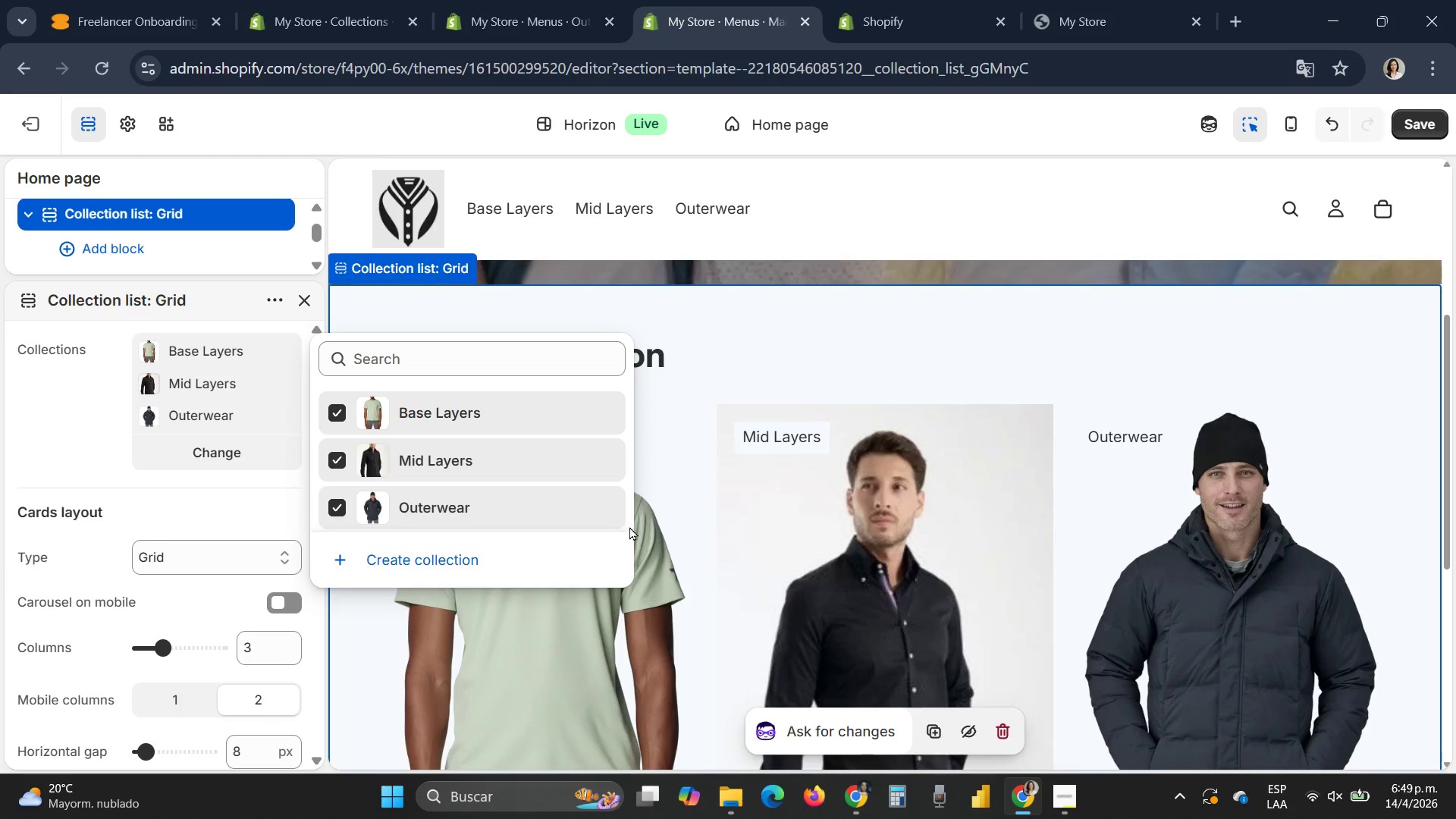 
mouse_move([799, 451])
 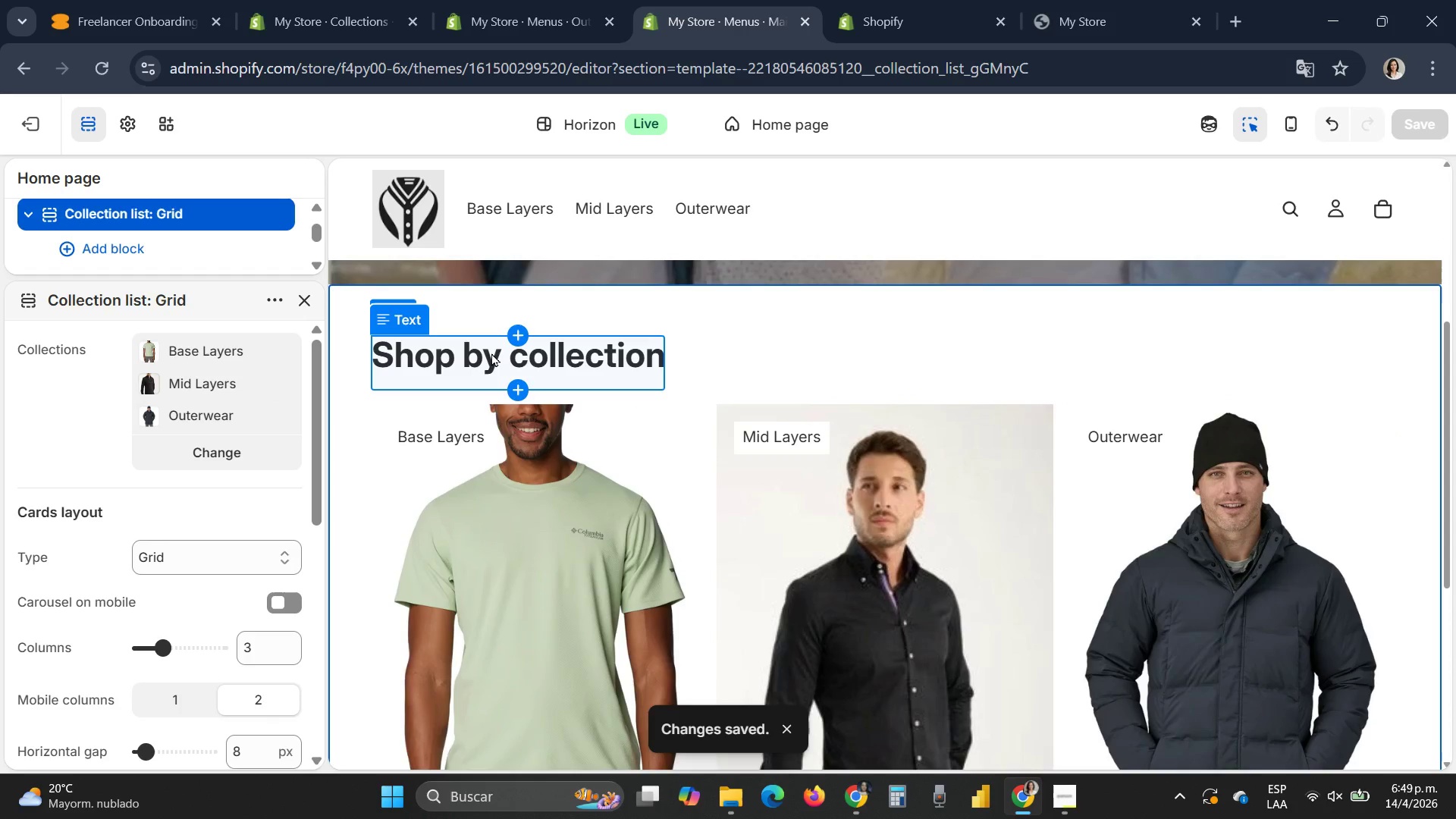 
left_click([490, 353])
 